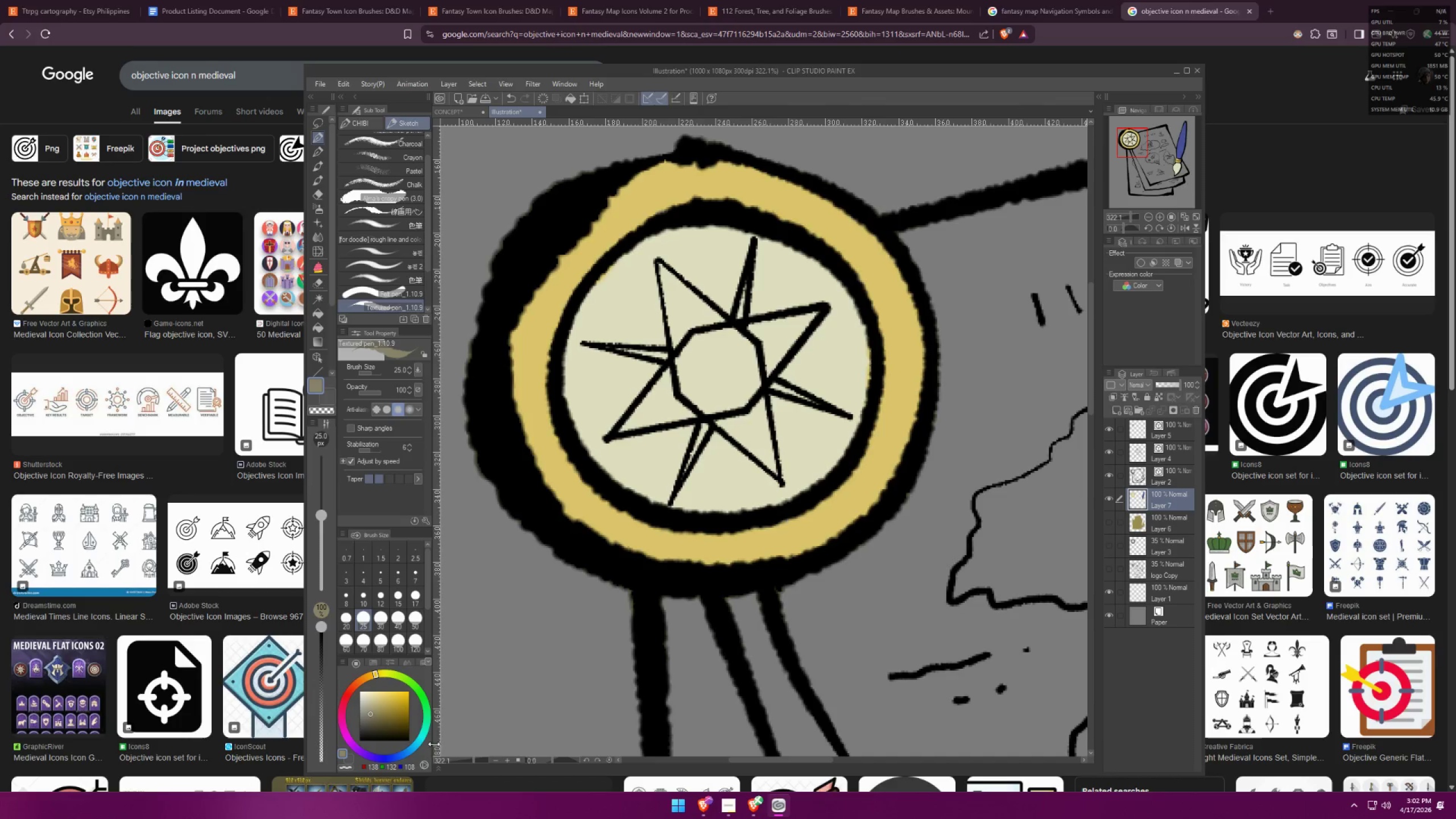 
double_click([411, 741])
 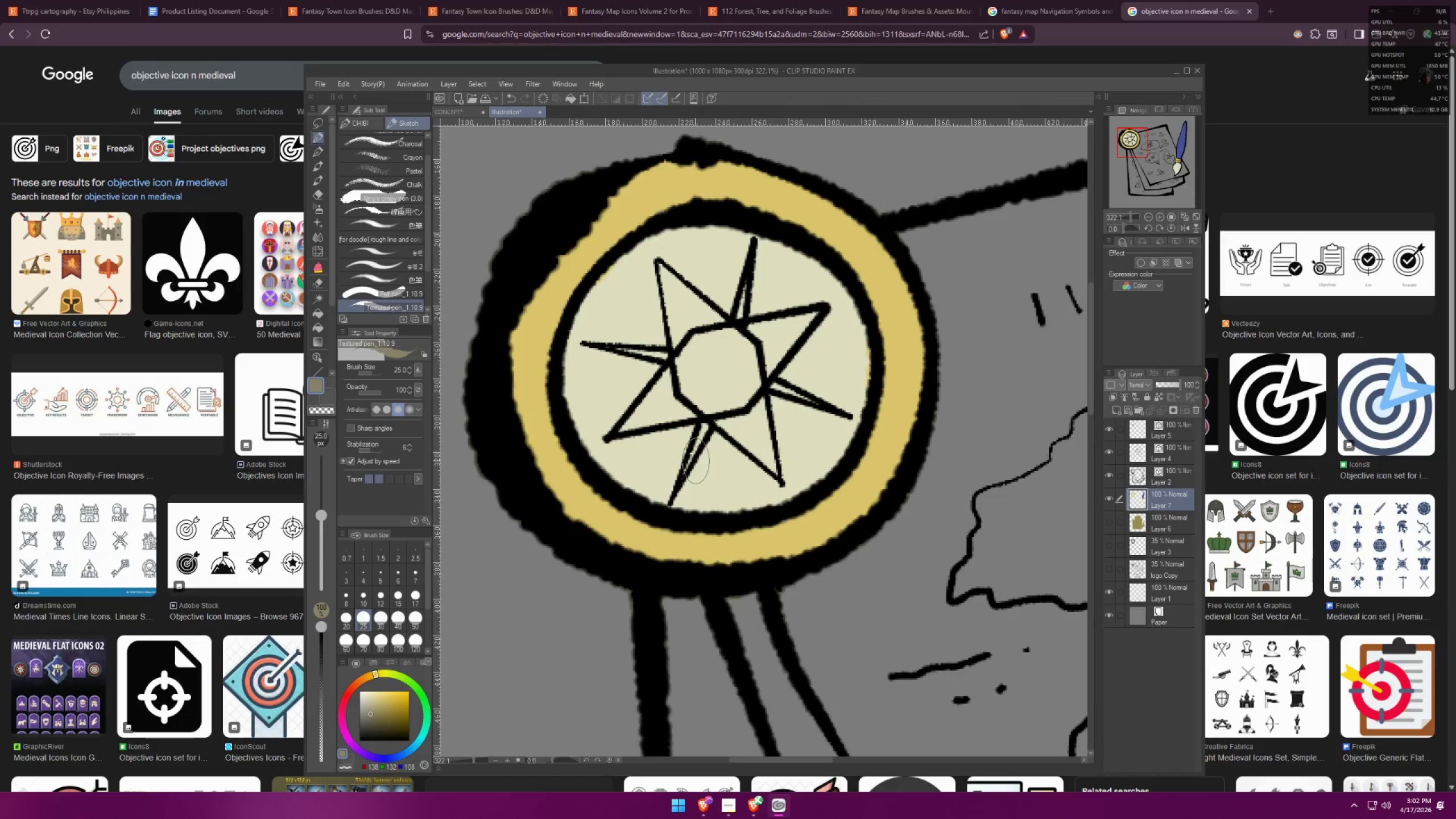 
key(BracketLeft)
 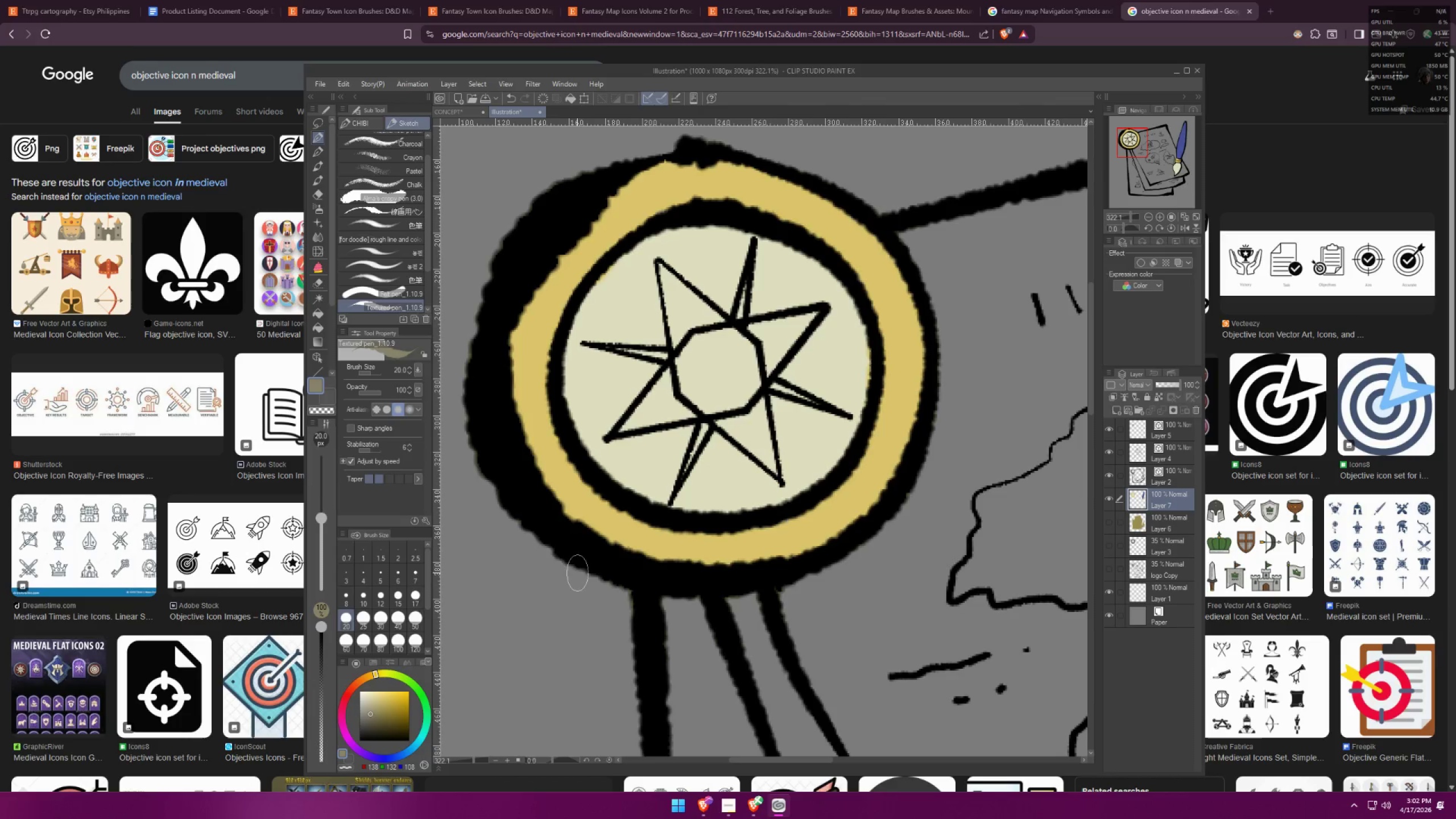 
key(BracketLeft)
 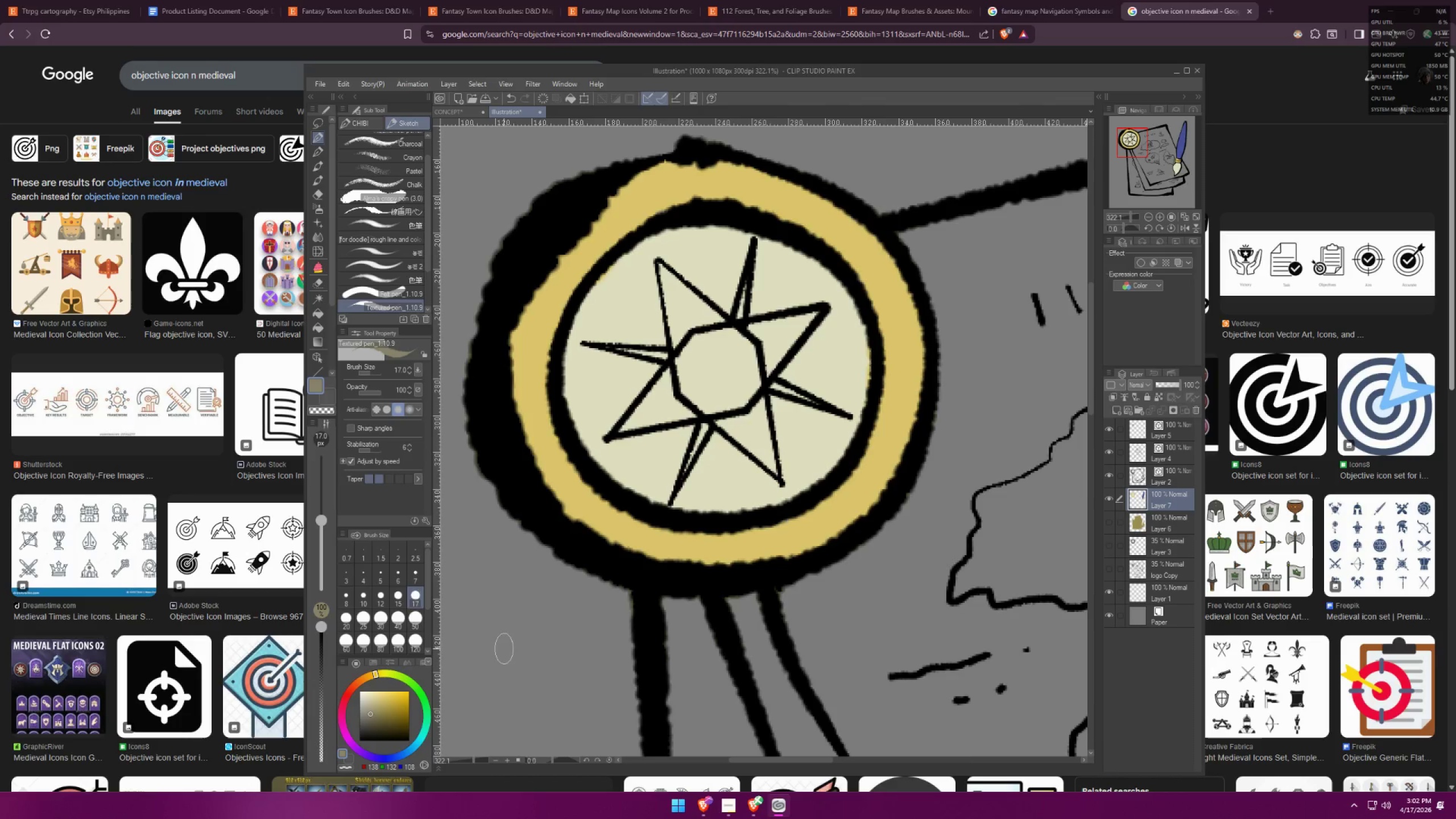 
key(BracketLeft)
 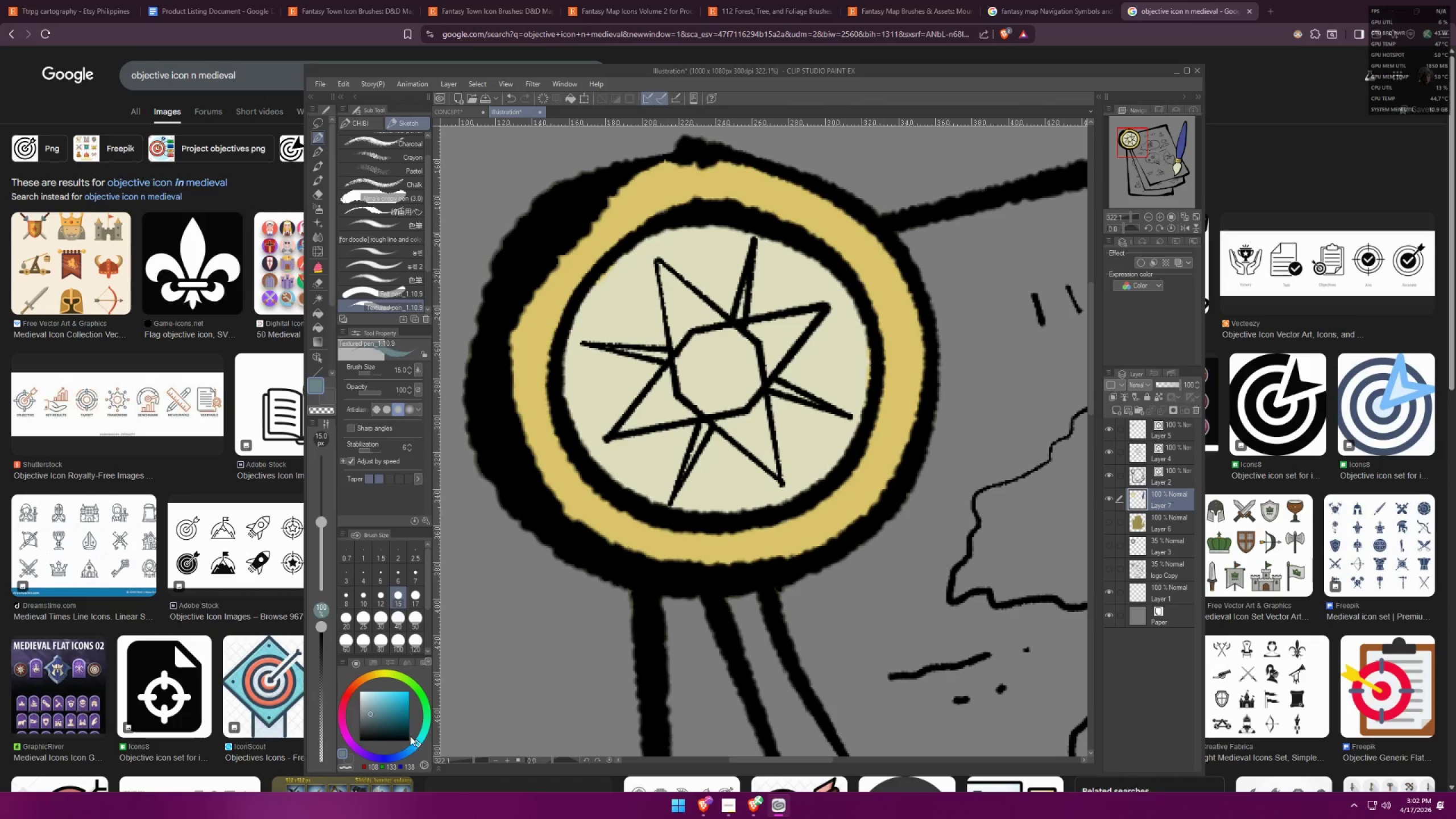 
double_click([370, 709])
 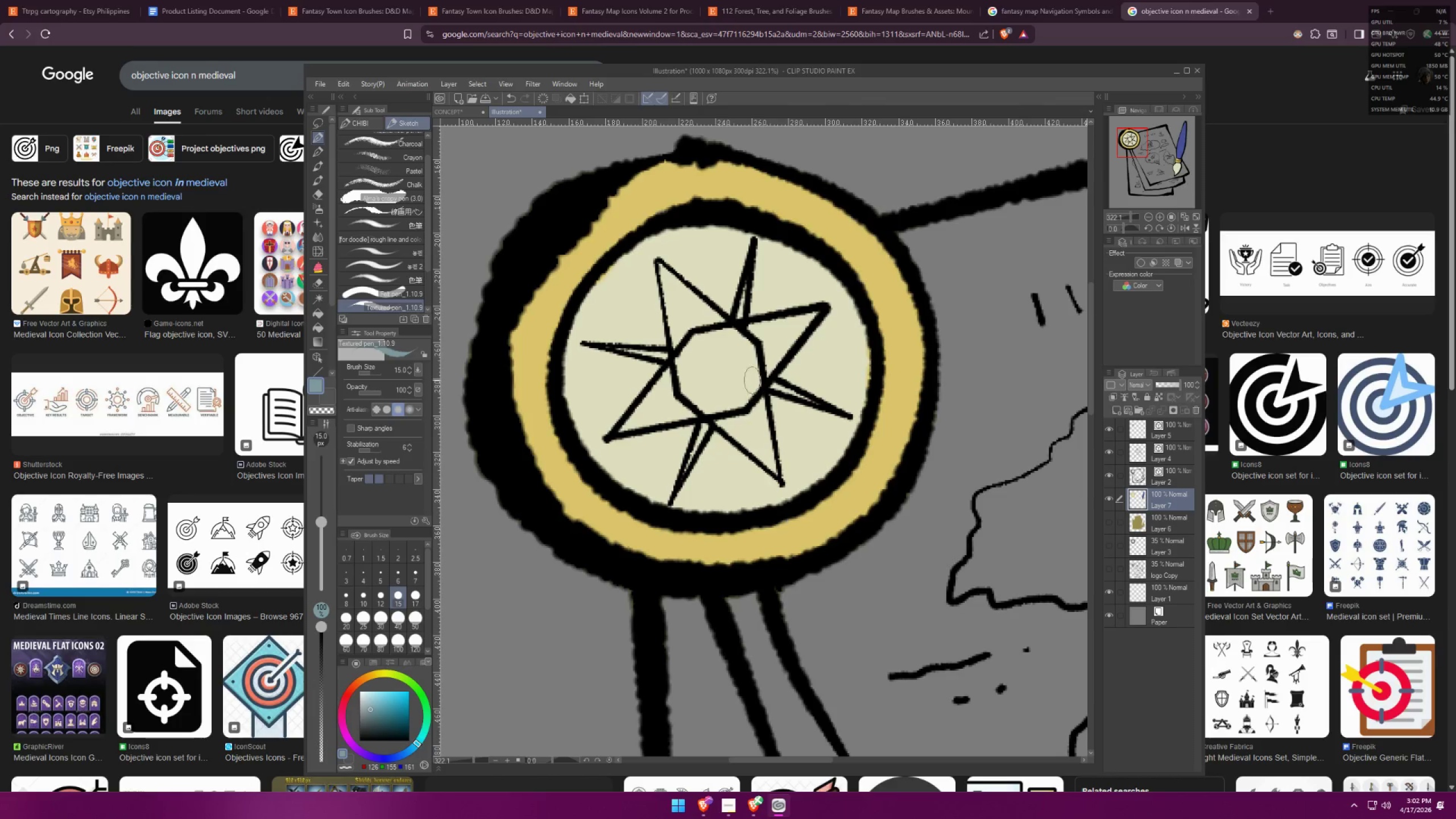 
left_click_drag(start_coordinate=[742, 349], to_coordinate=[704, 382])
 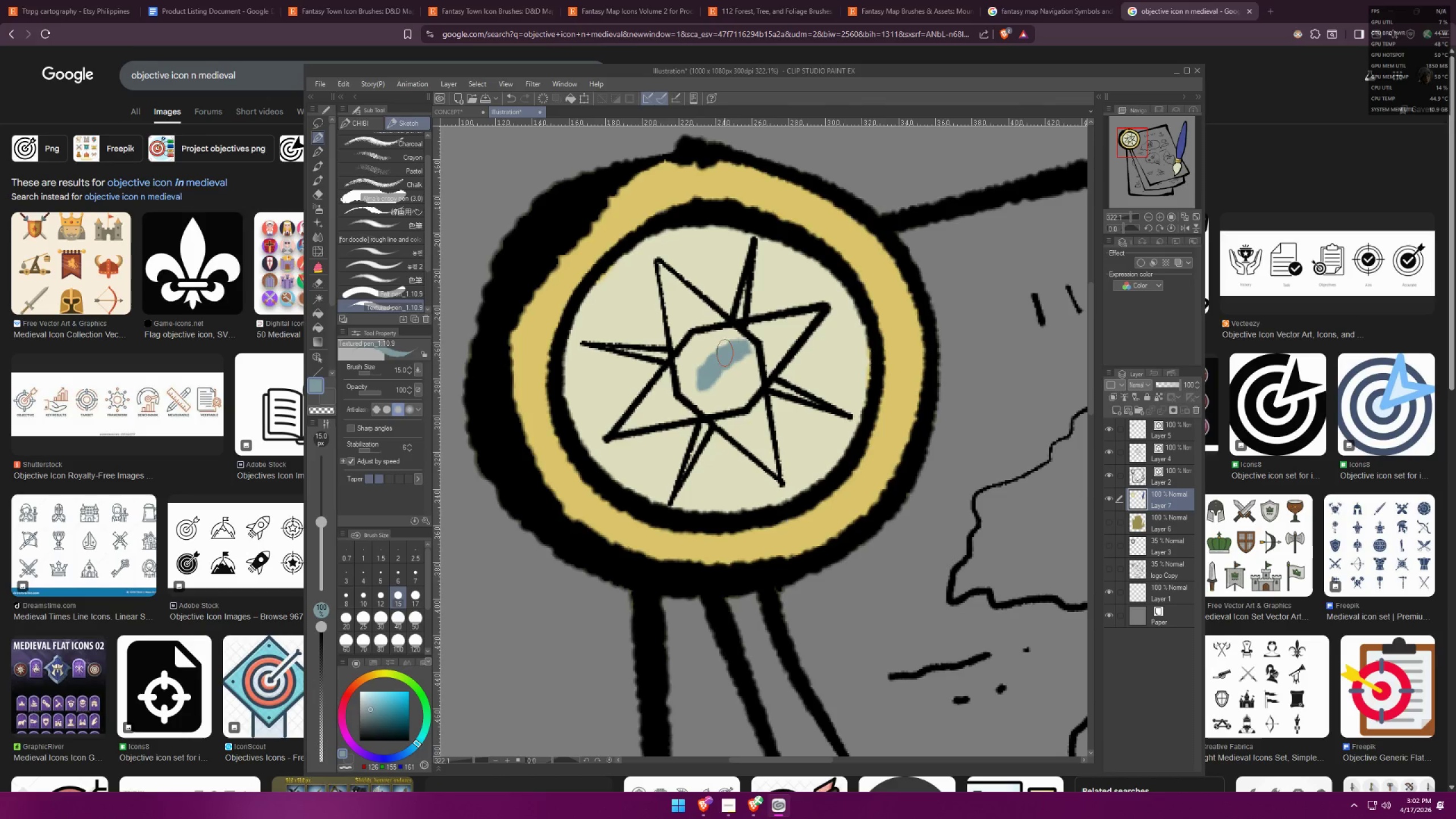 
left_click_drag(start_coordinate=[729, 341], to_coordinate=[749, 374])
 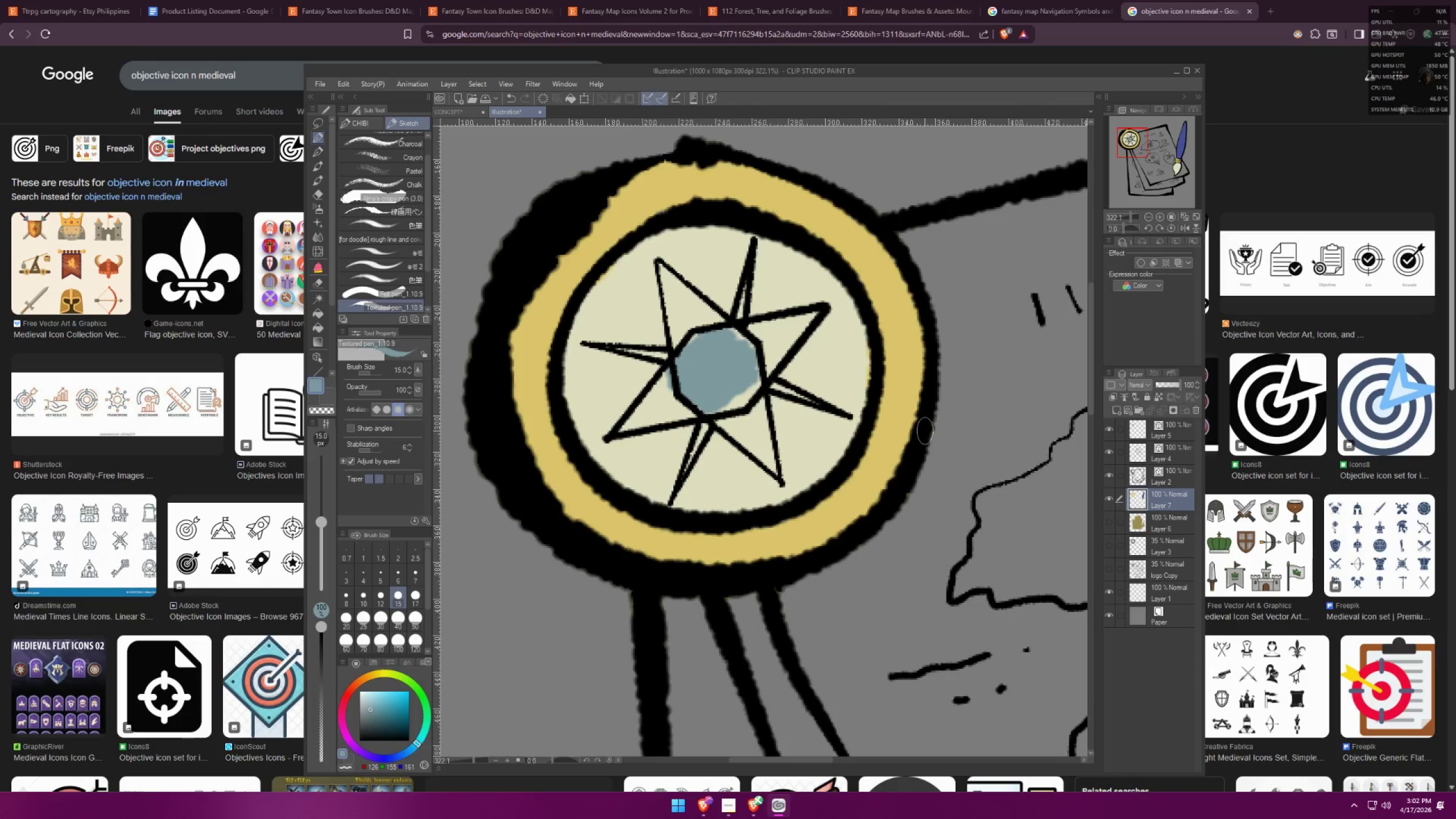 
key(Control+ControlLeft)
 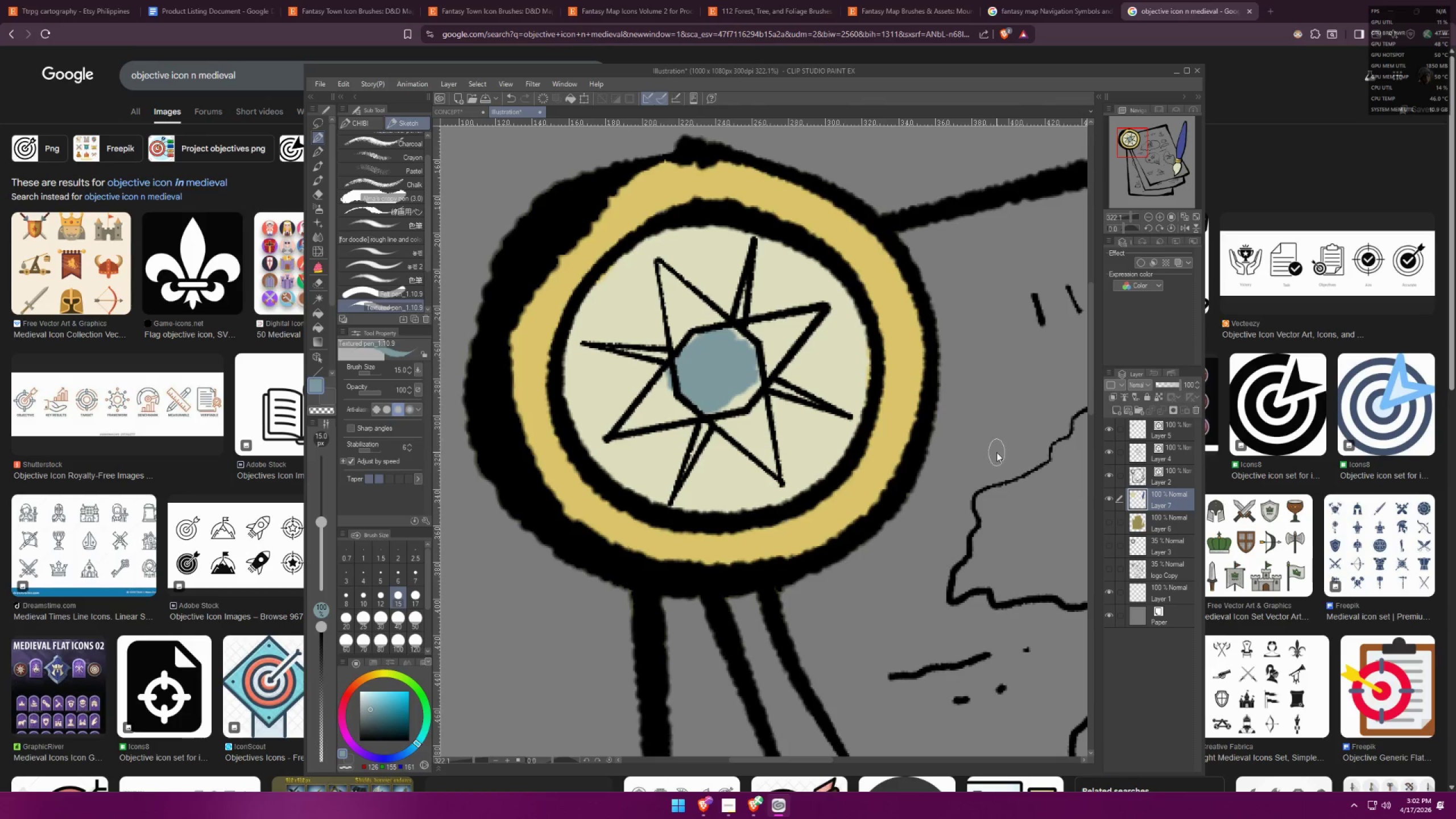 
key(Control+Z)
 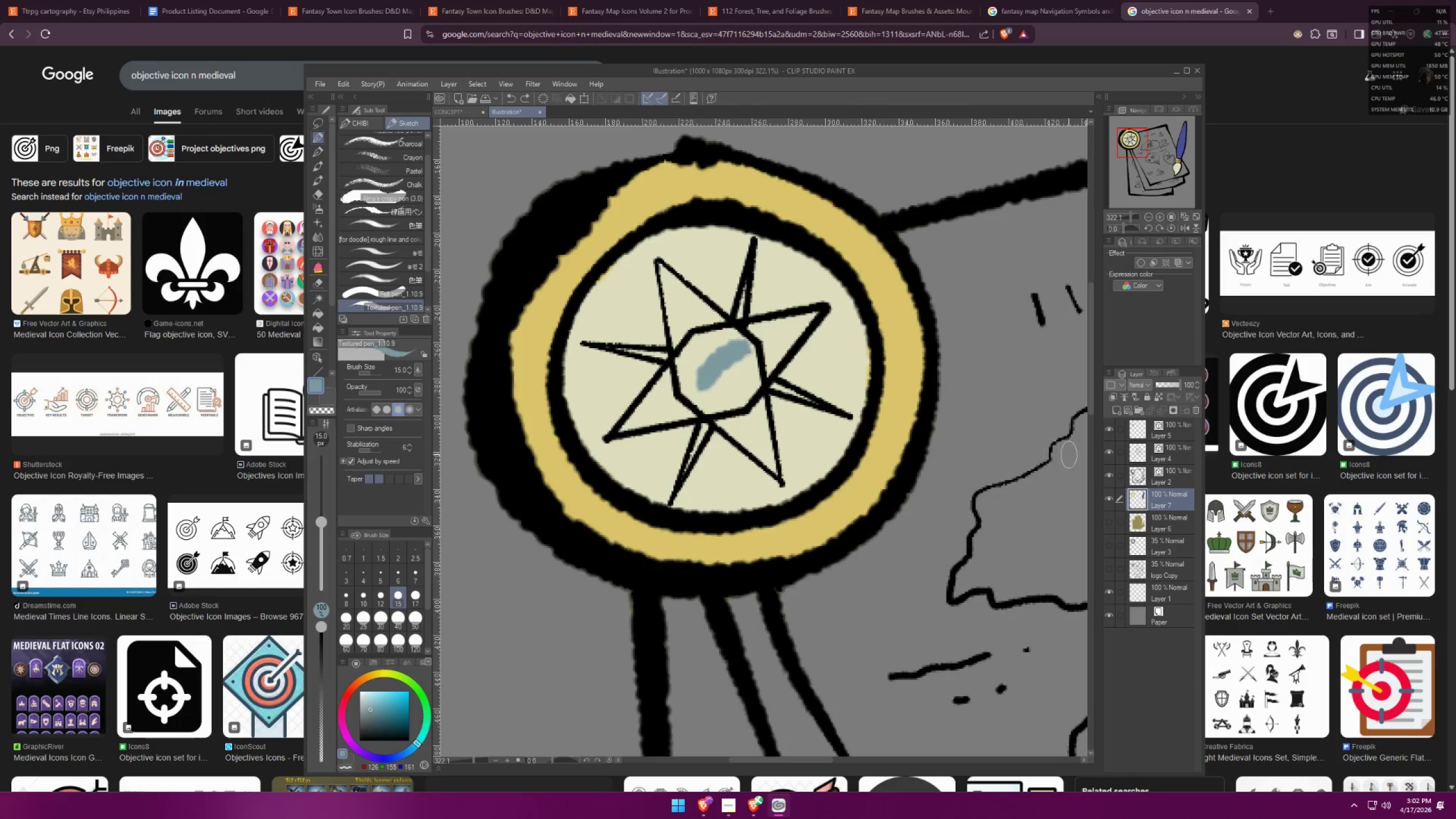 
key(Control+Z)
 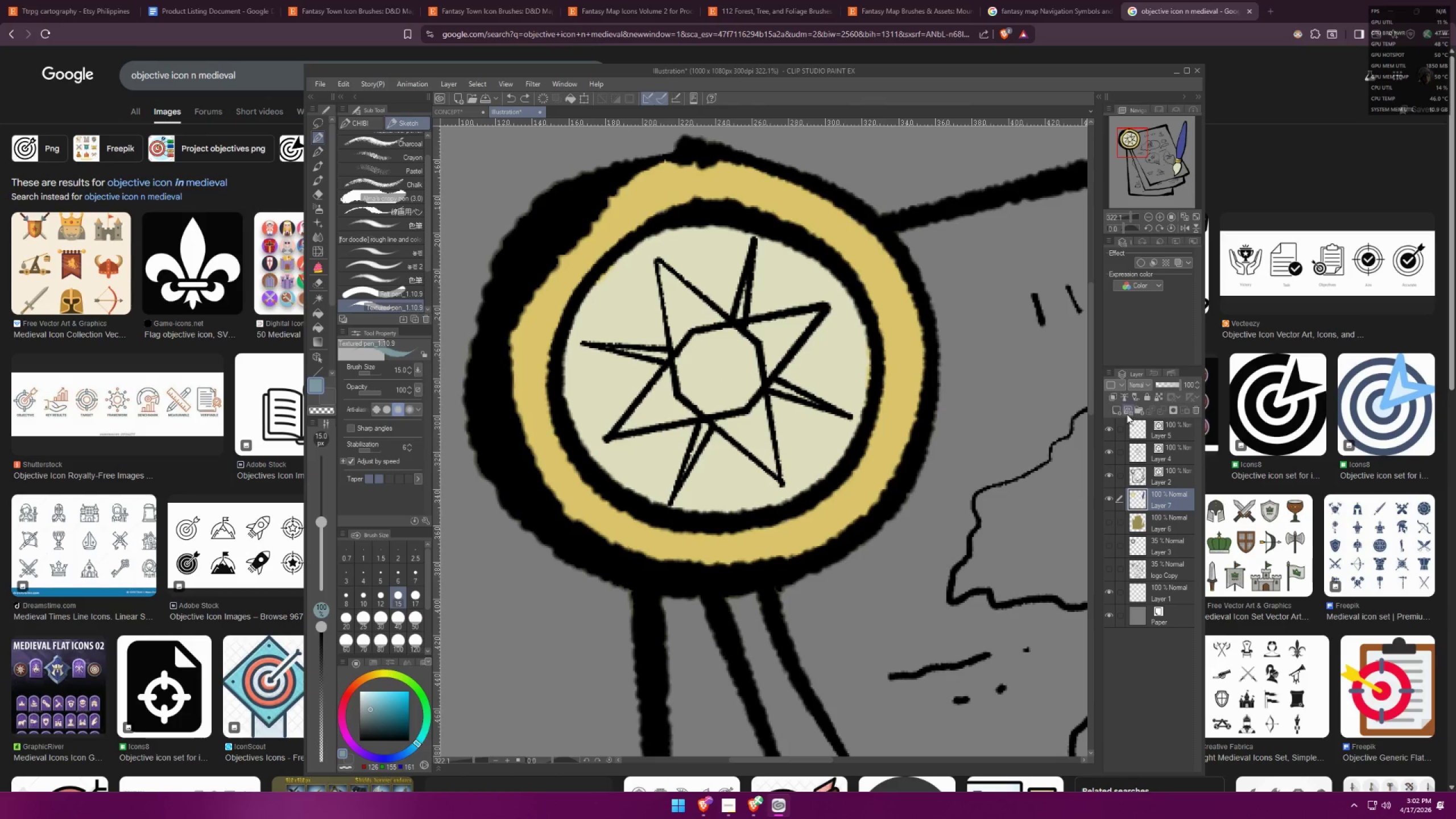 
left_click([1118, 411])
 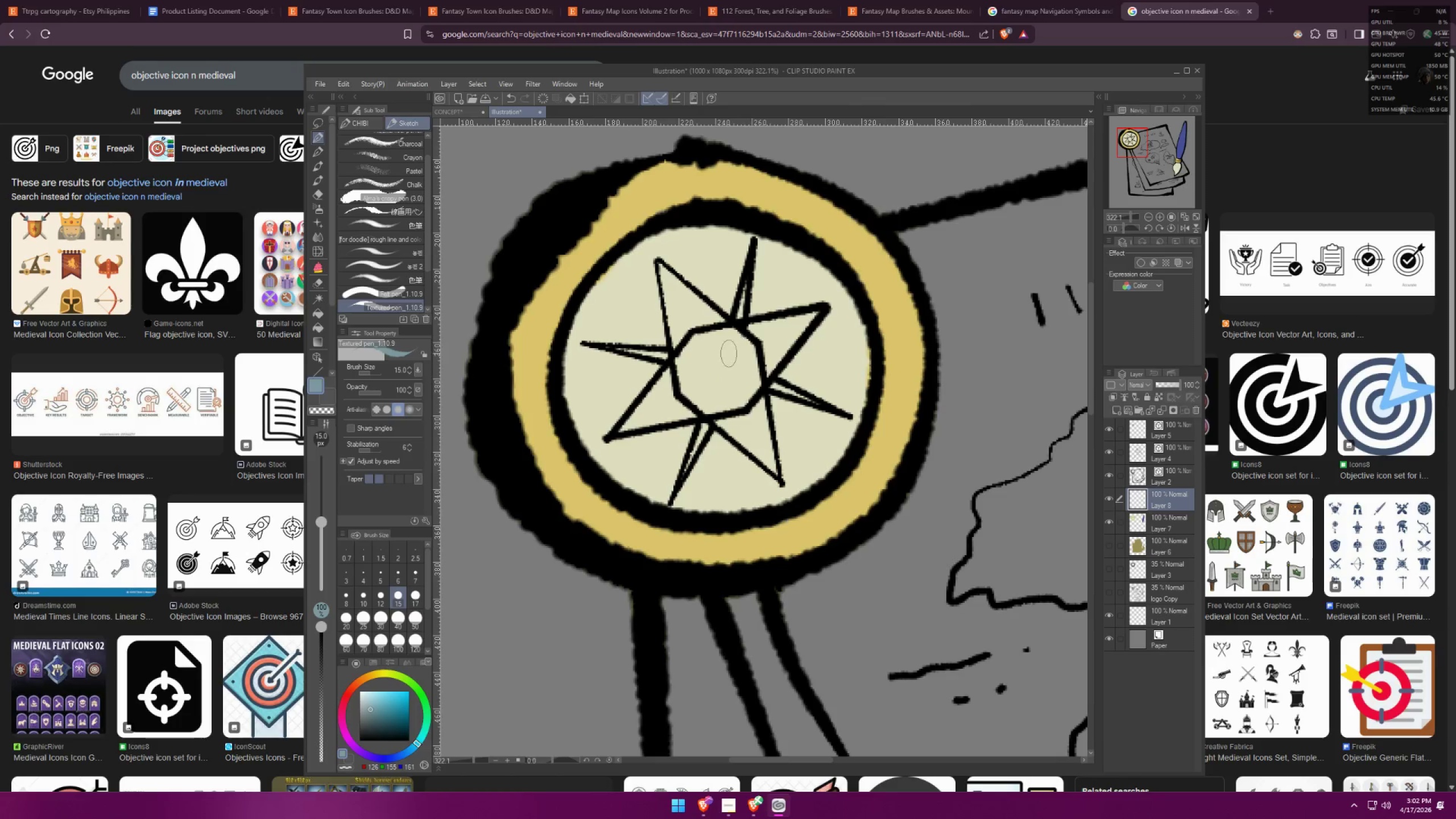 
left_click_drag(start_coordinate=[757, 323], to_coordinate=[702, 383])
 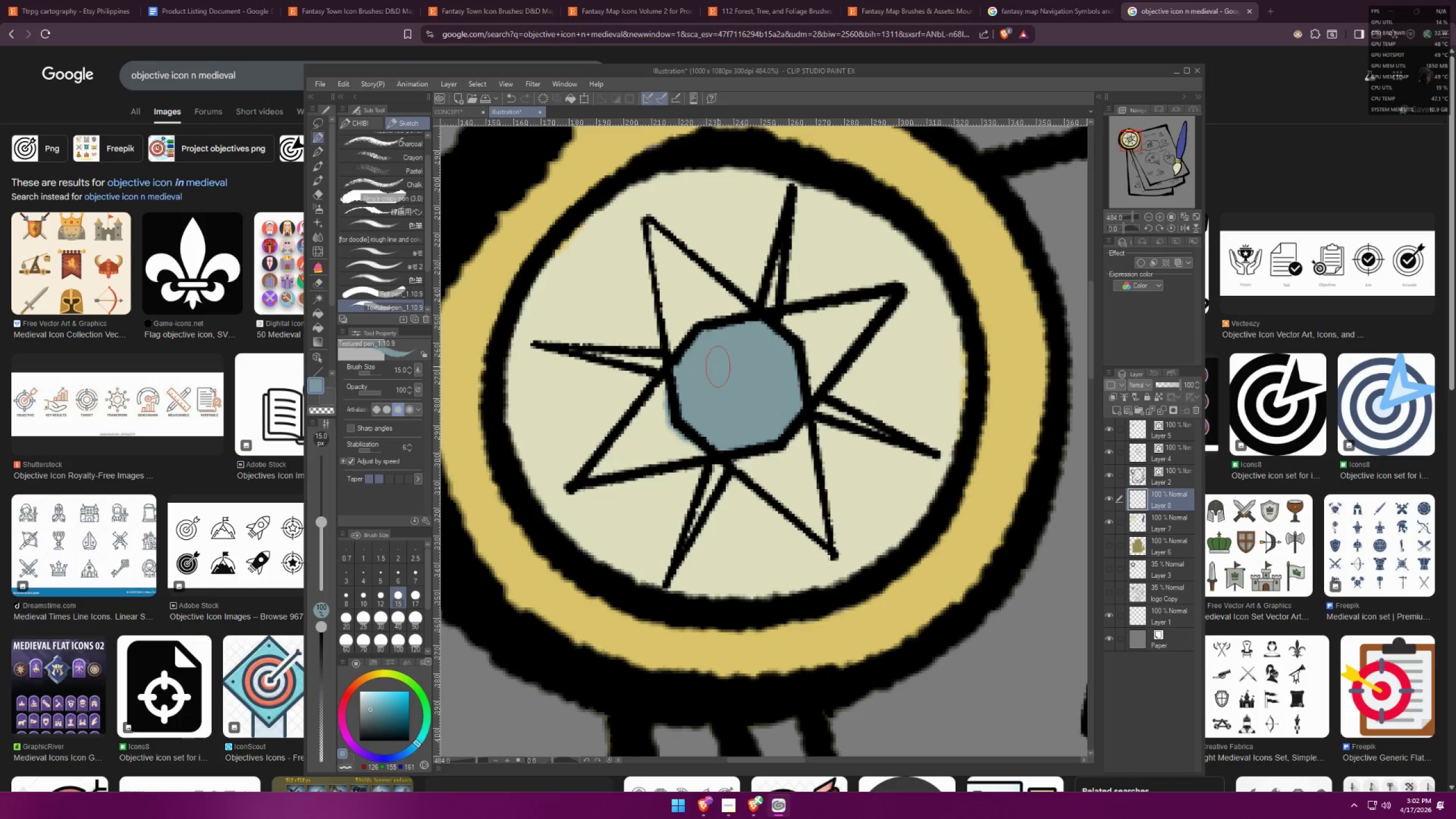 
scroll: coordinate [690, 339], scroll_direction: up, amount: 5.0
 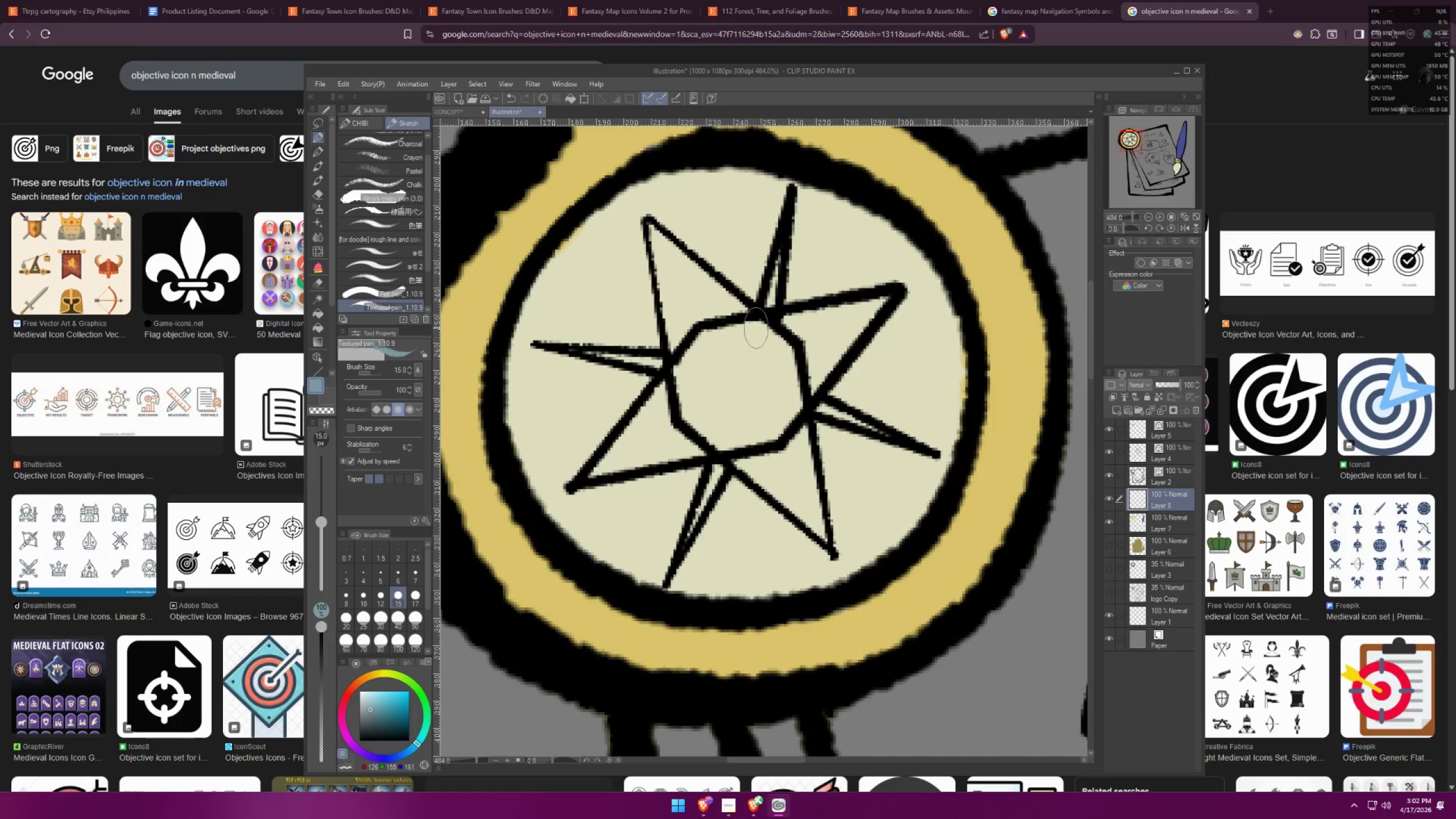 
left_click_drag(start_coordinate=[719, 363], to_coordinate=[663, 264])
 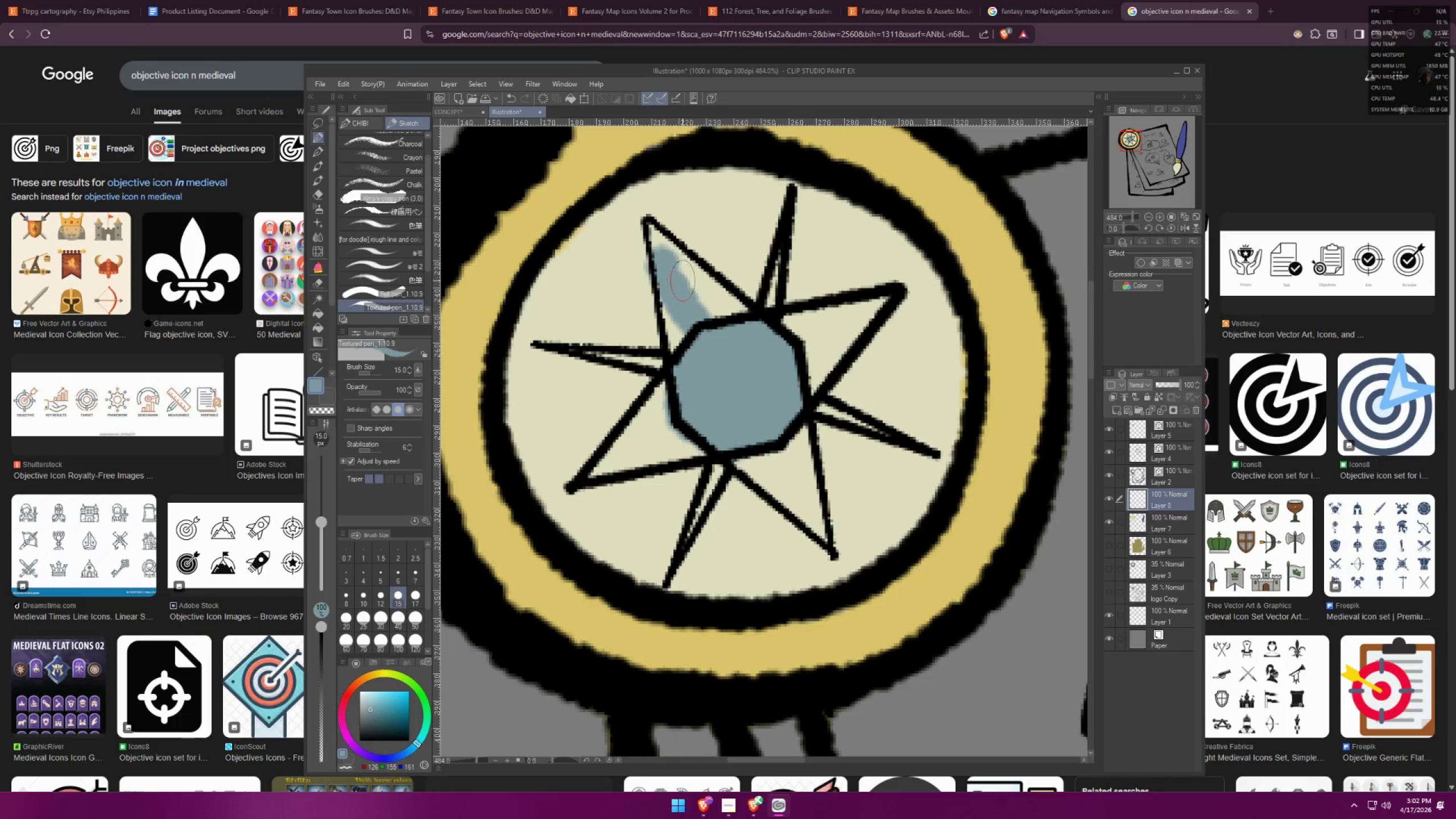 
key(Control+ControlLeft)
 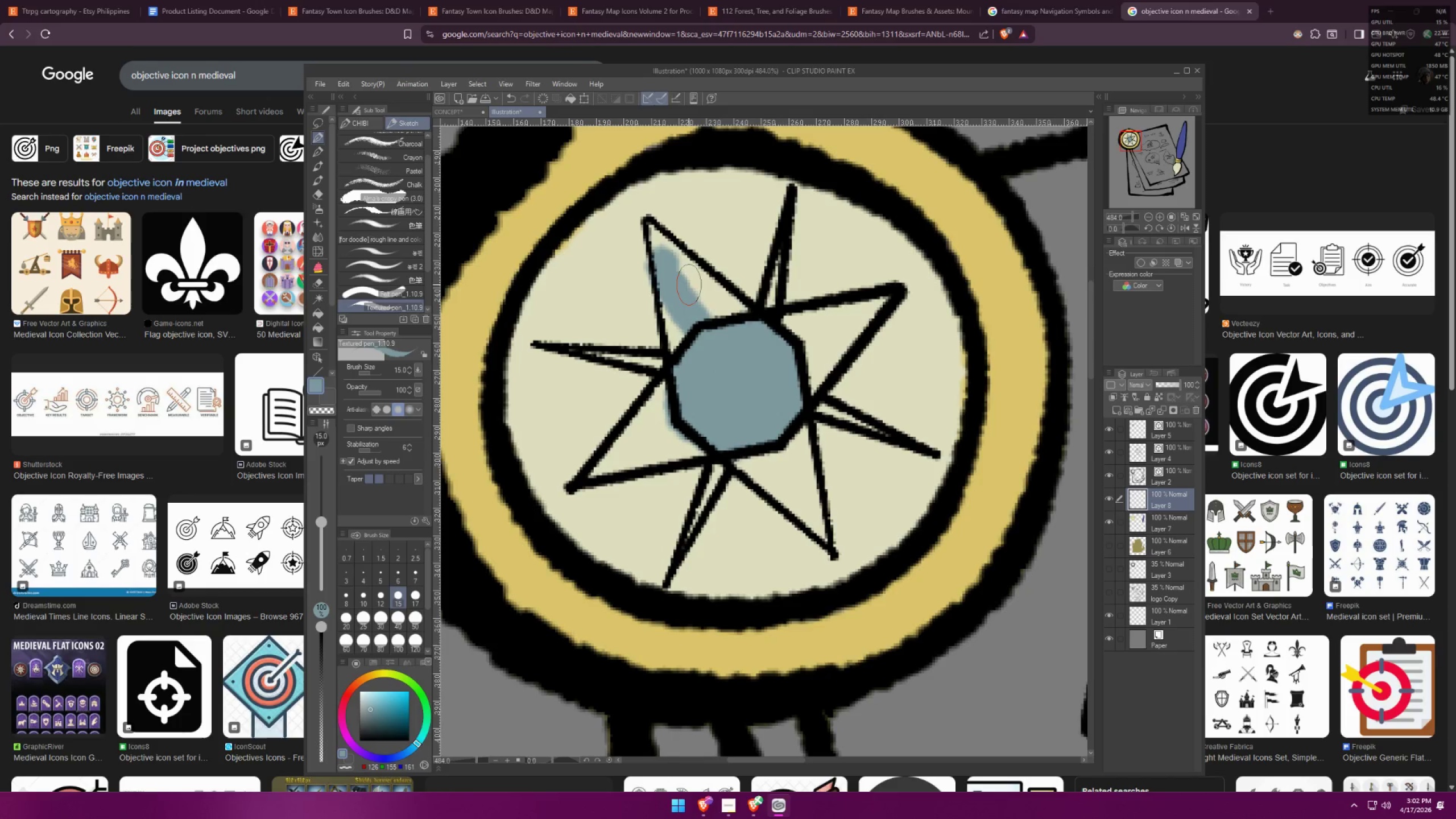 
key(Control+Z)
 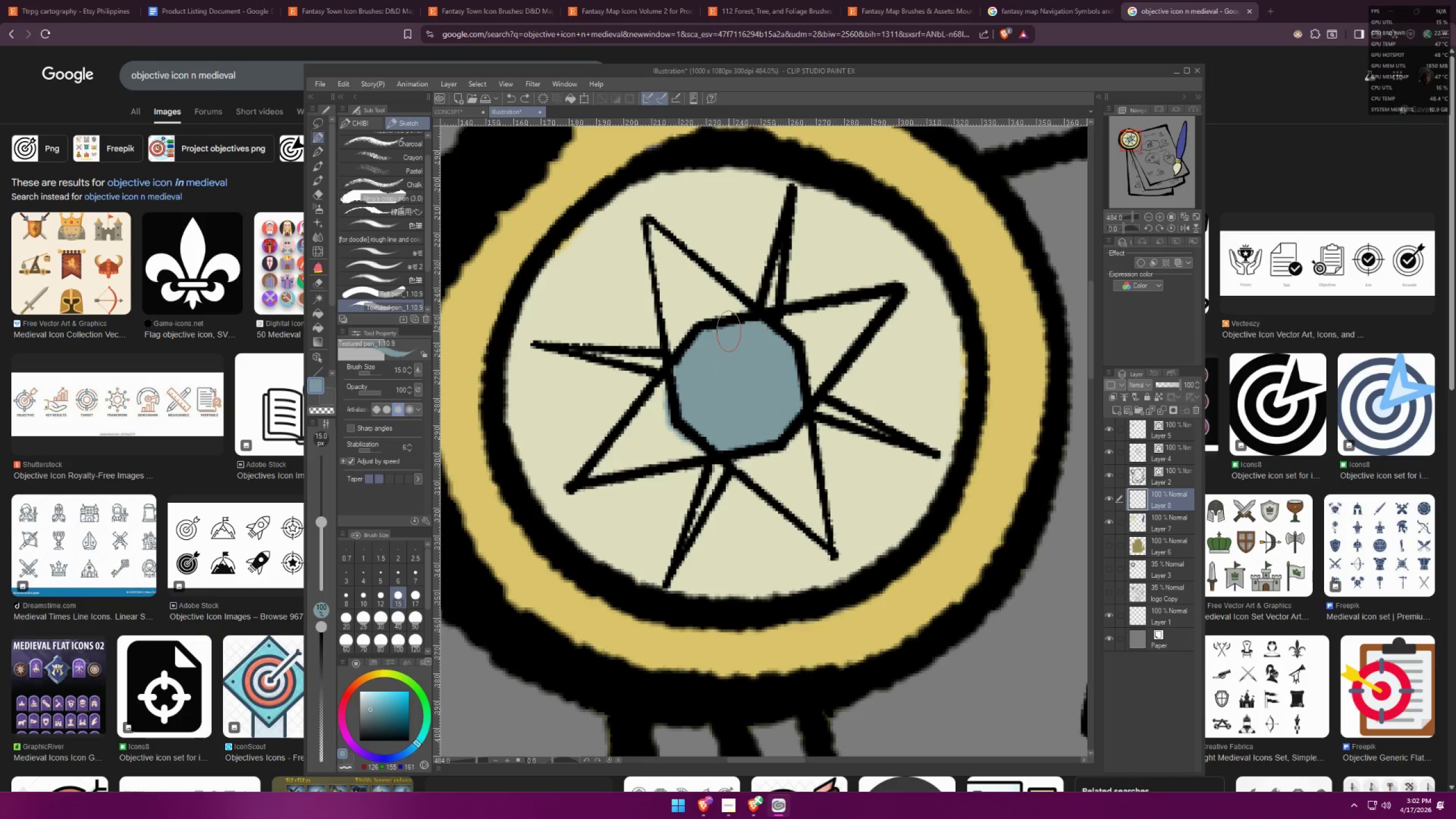 
key(BracketLeft)
 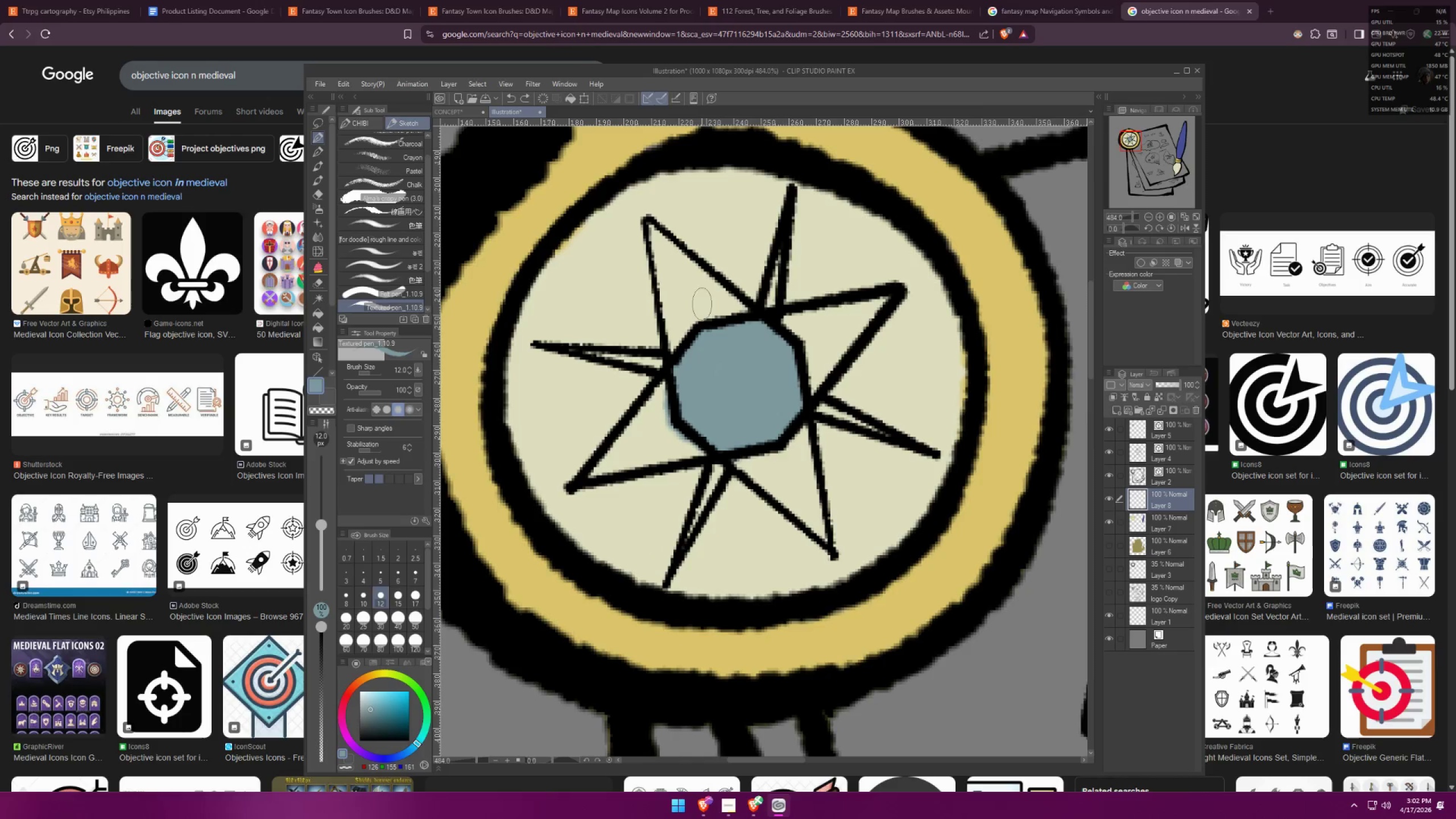 
key(BracketLeft)
 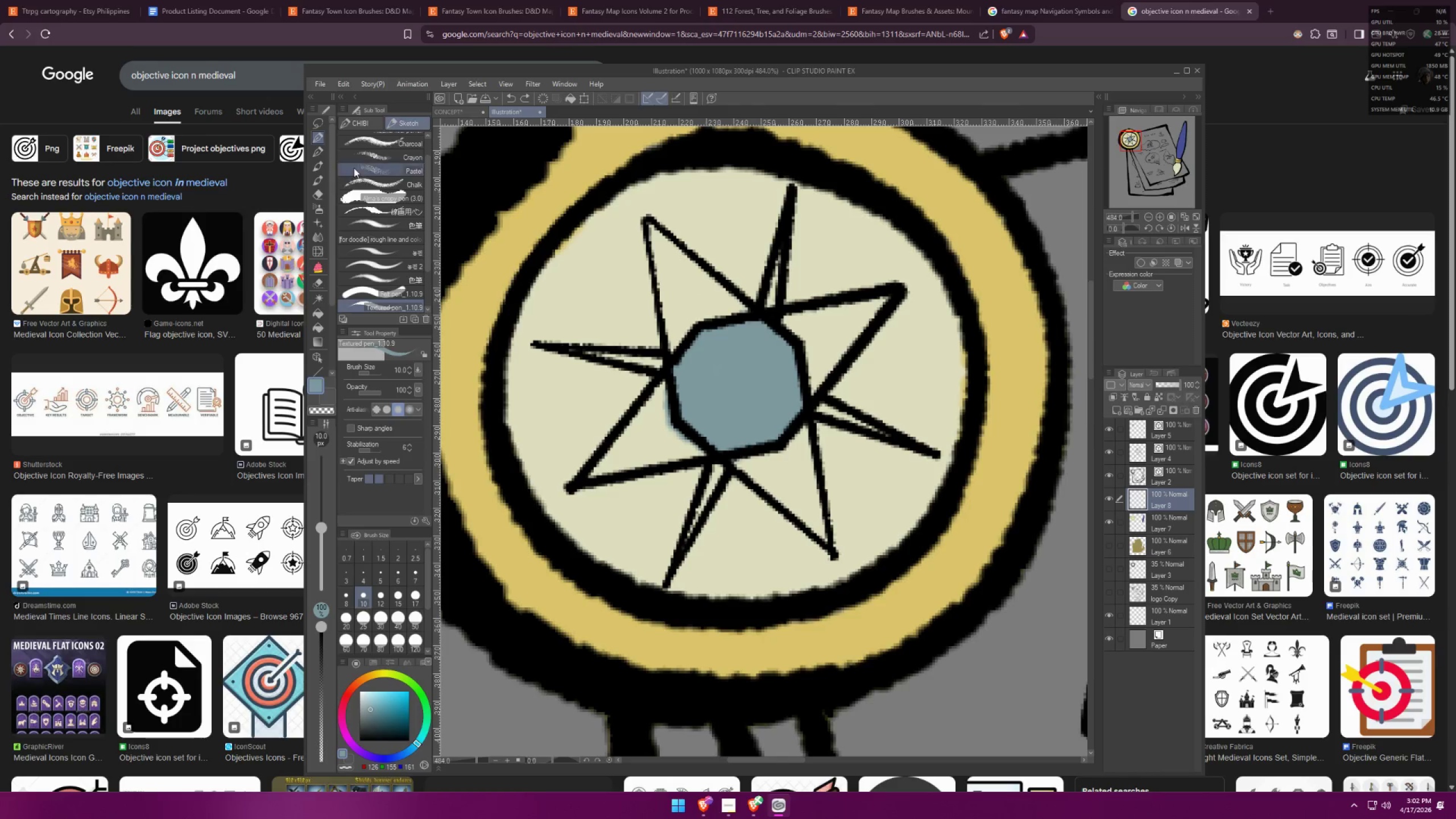 
left_click([321, 117])
 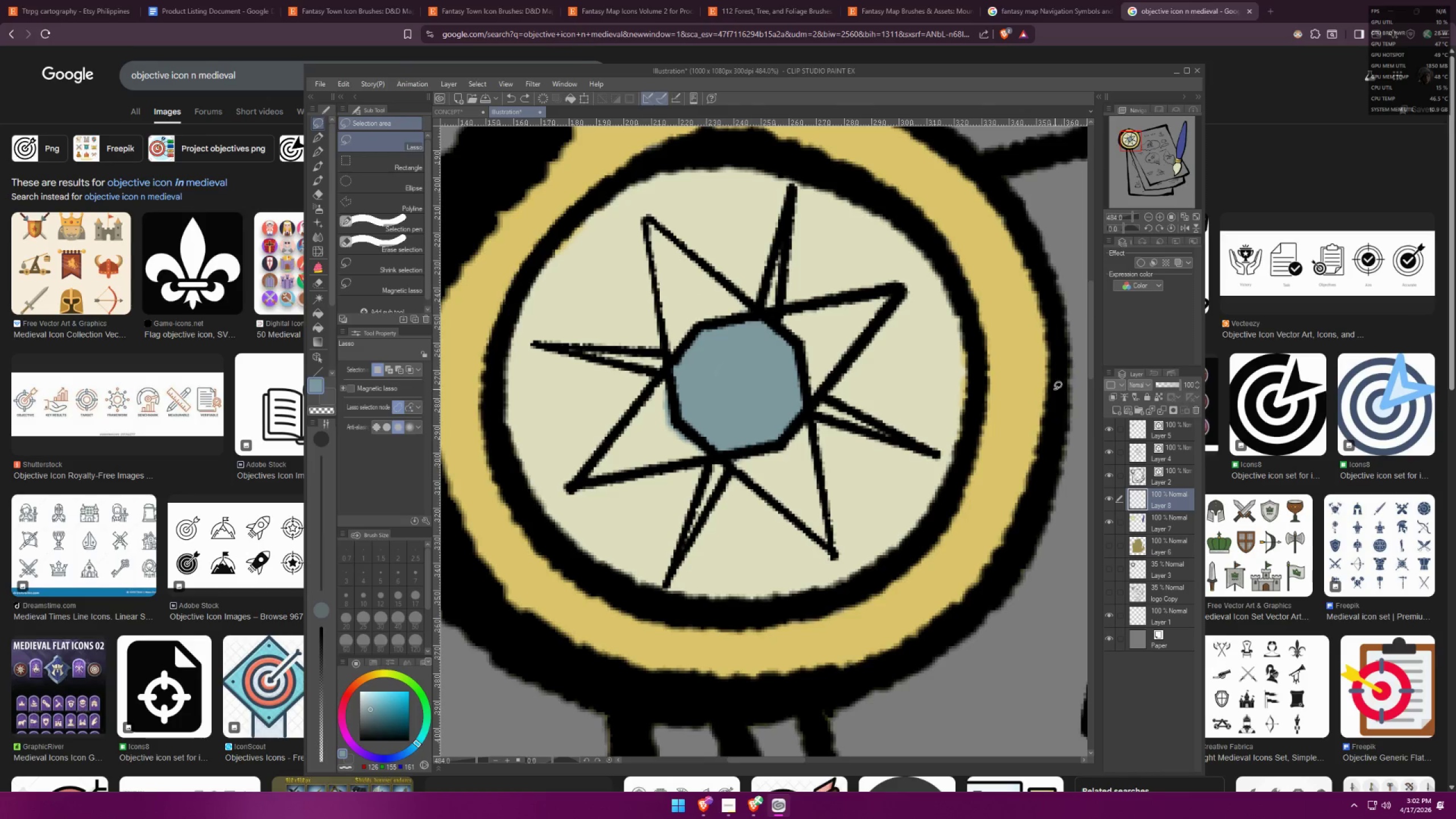 
scroll: coordinate [849, 411], scroll_direction: down, amount: 6.0
 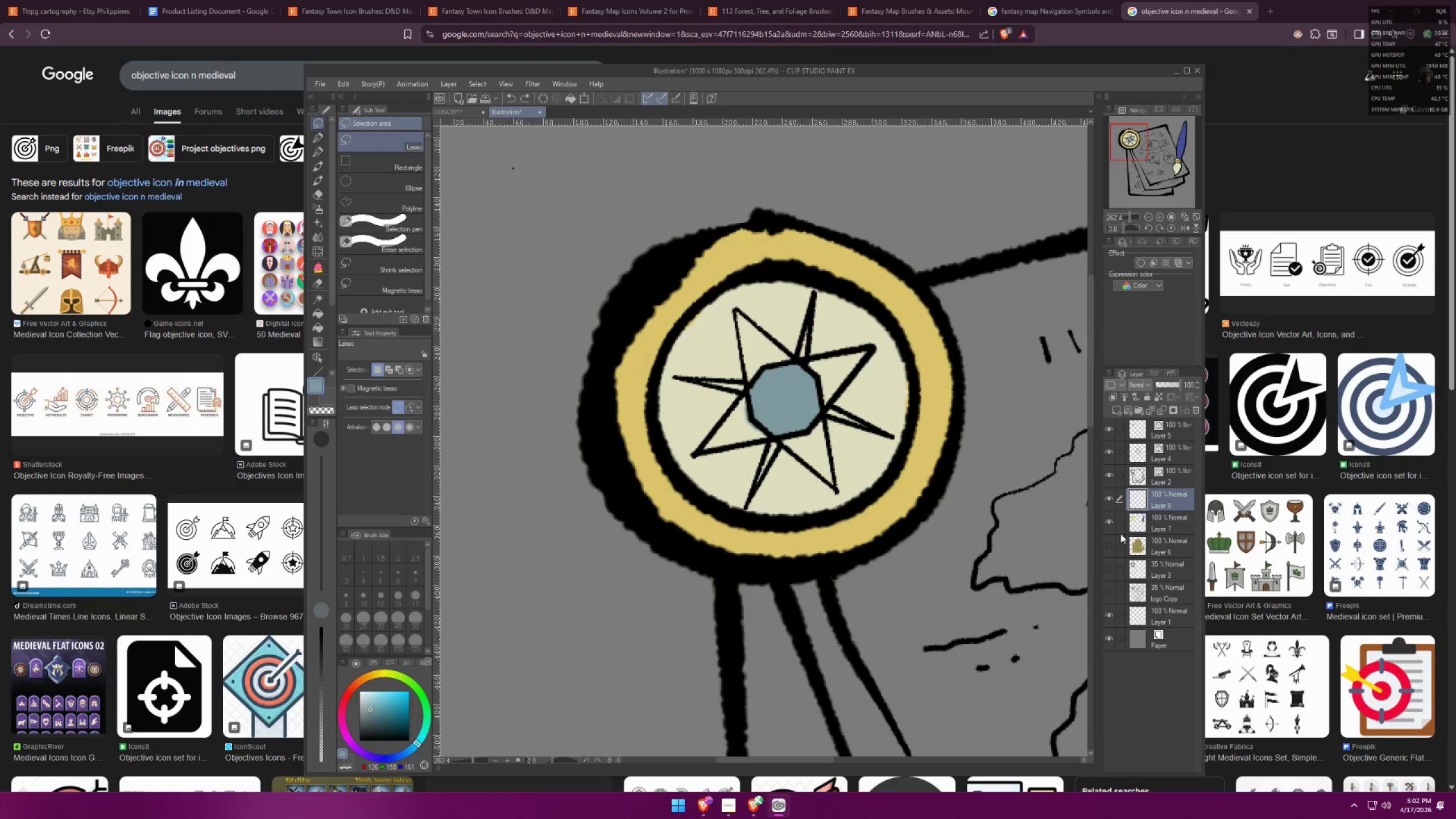 
key(Control+Z)
 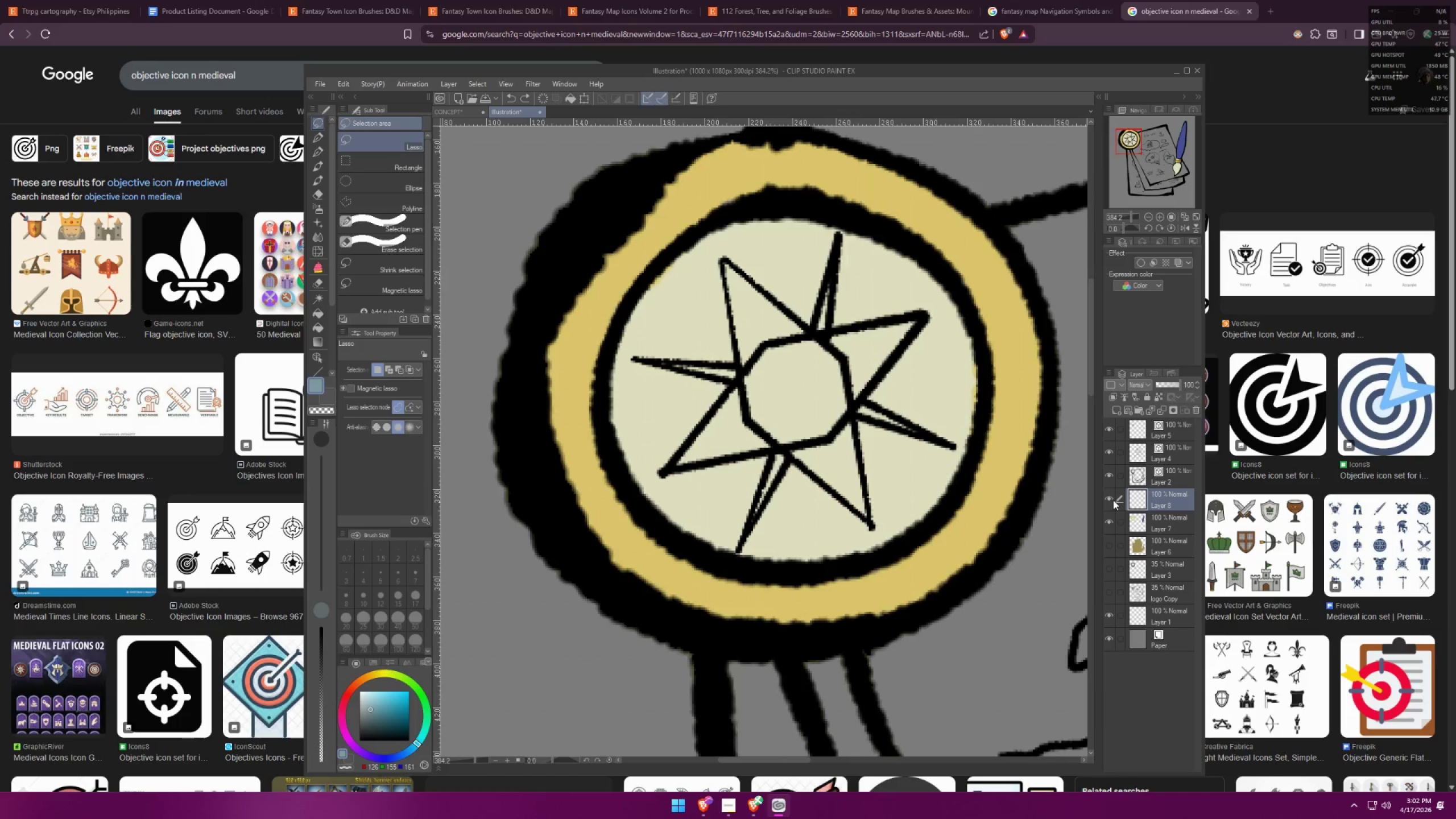 
scroll: coordinate [763, 414], scroll_direction: up, amount: 7.0
 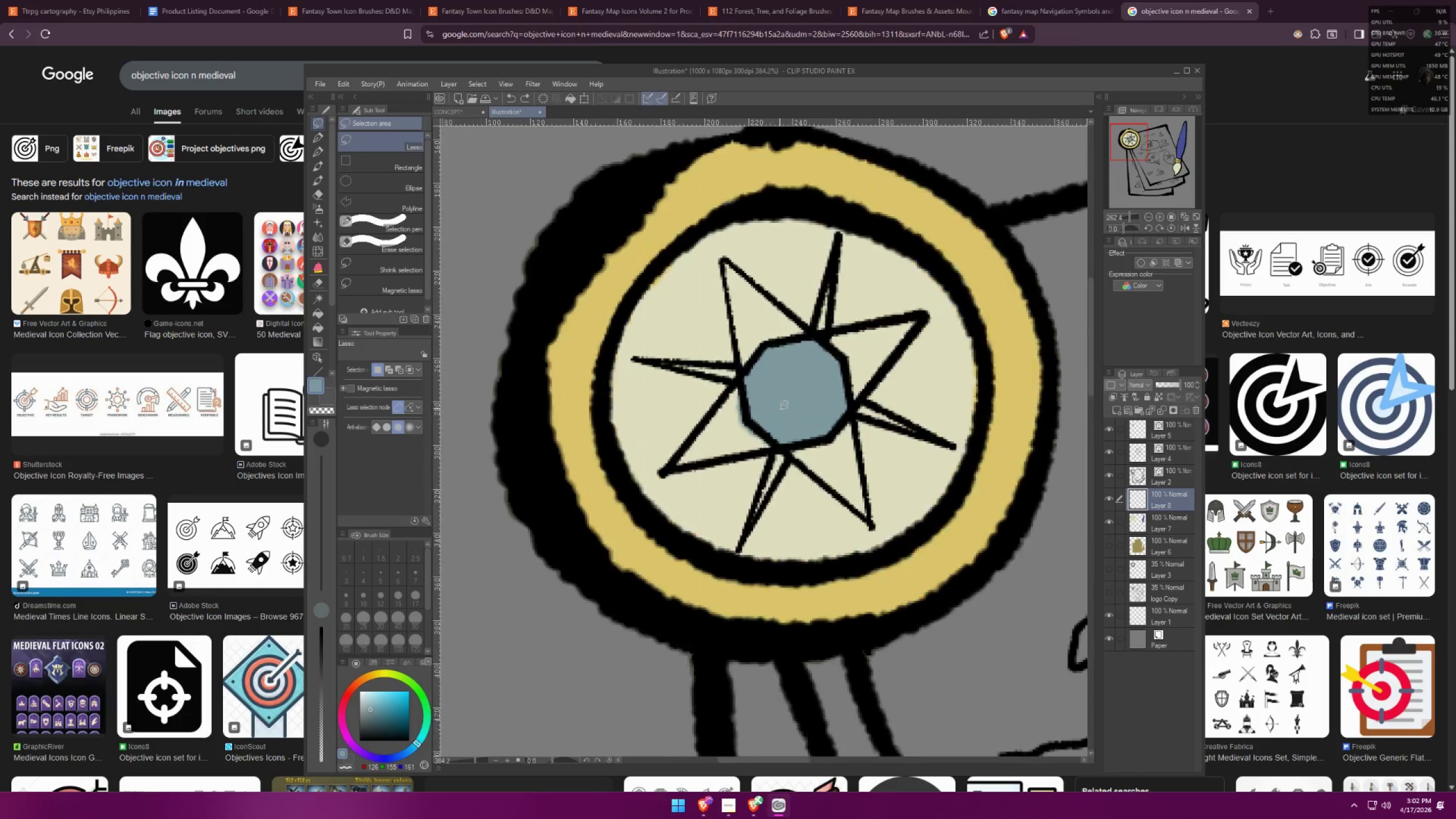 
left_click([1106, 525])
 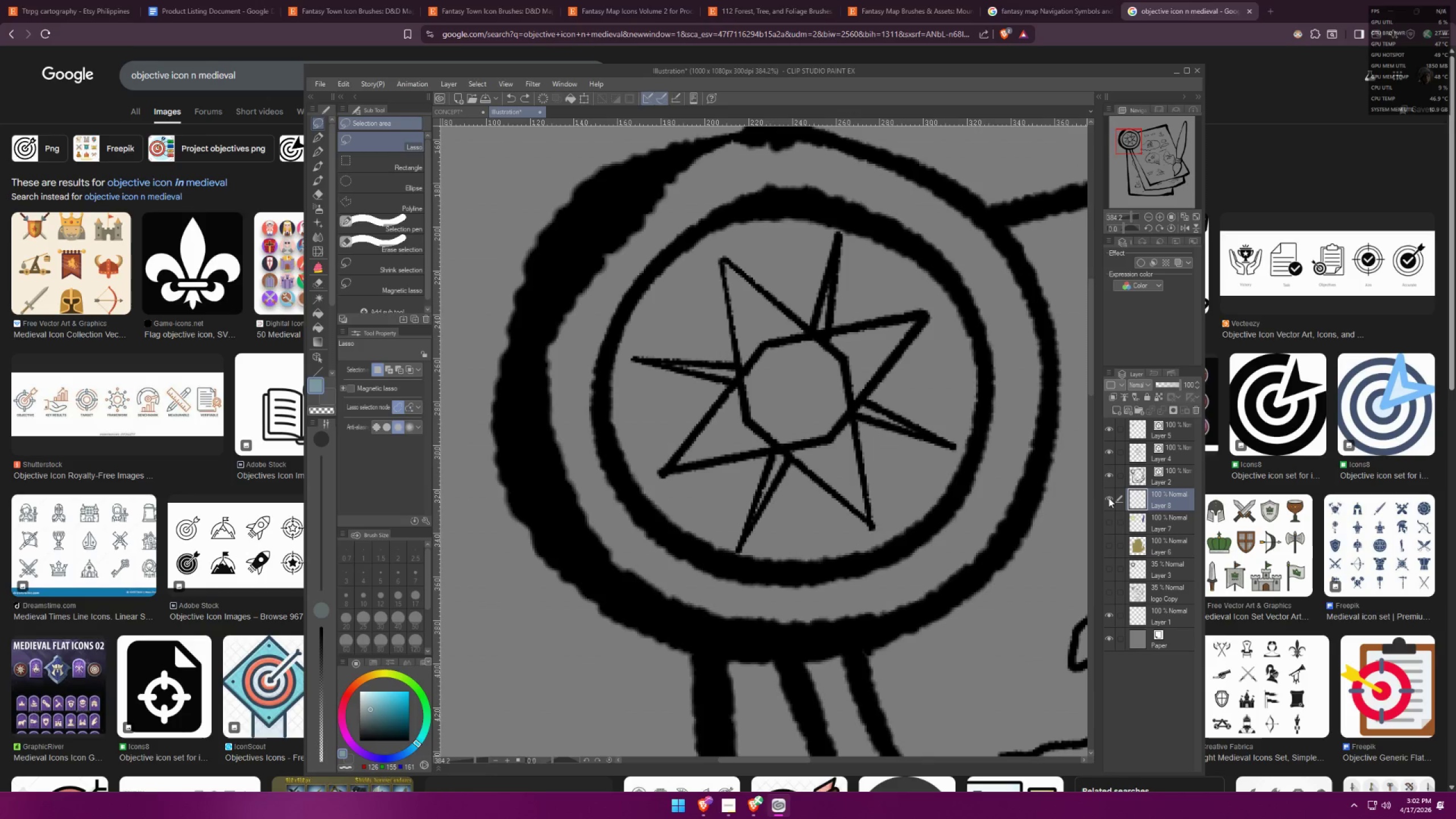 
double_click([1110, 498])
 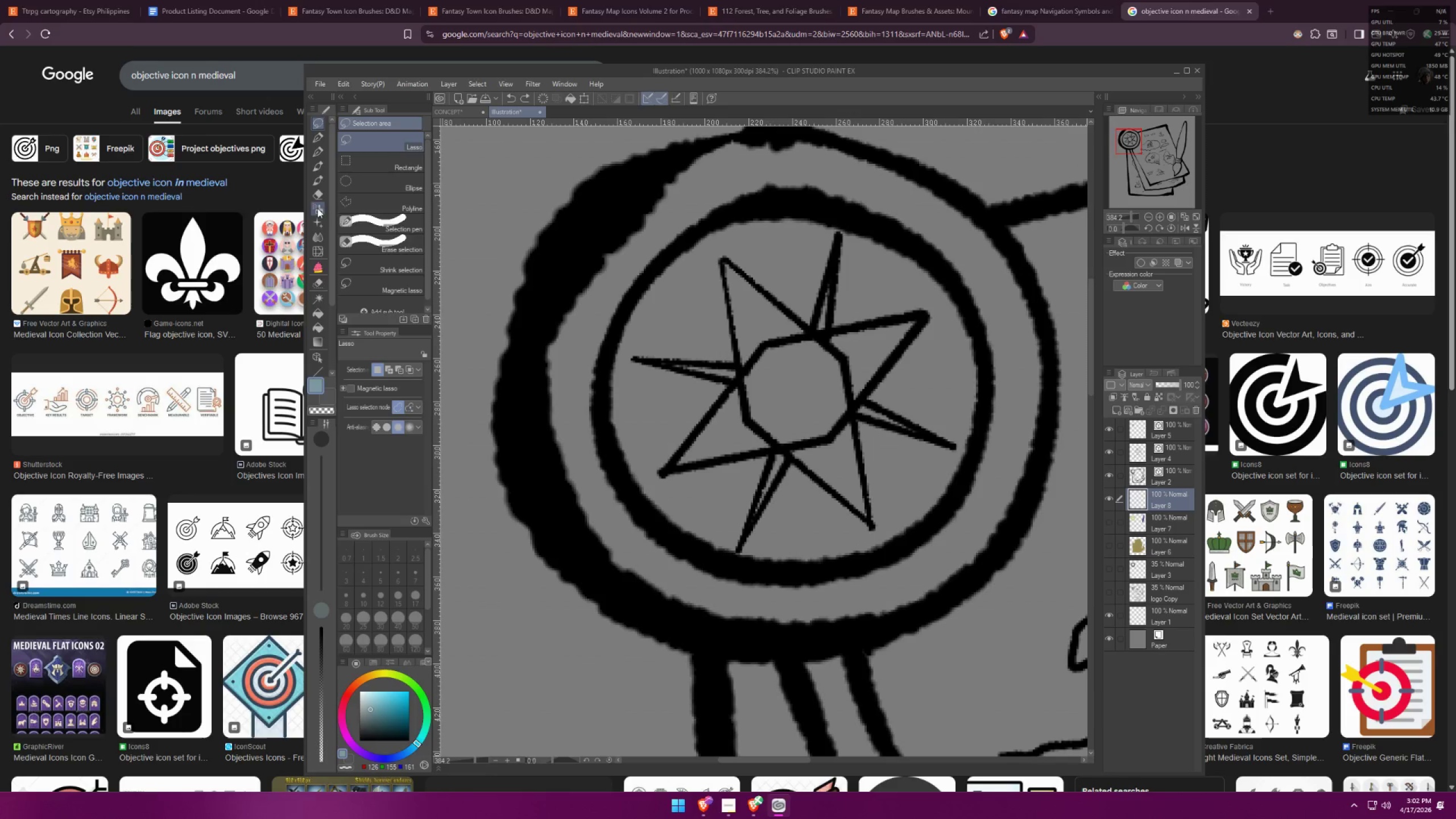 
left_click([324, 267])
 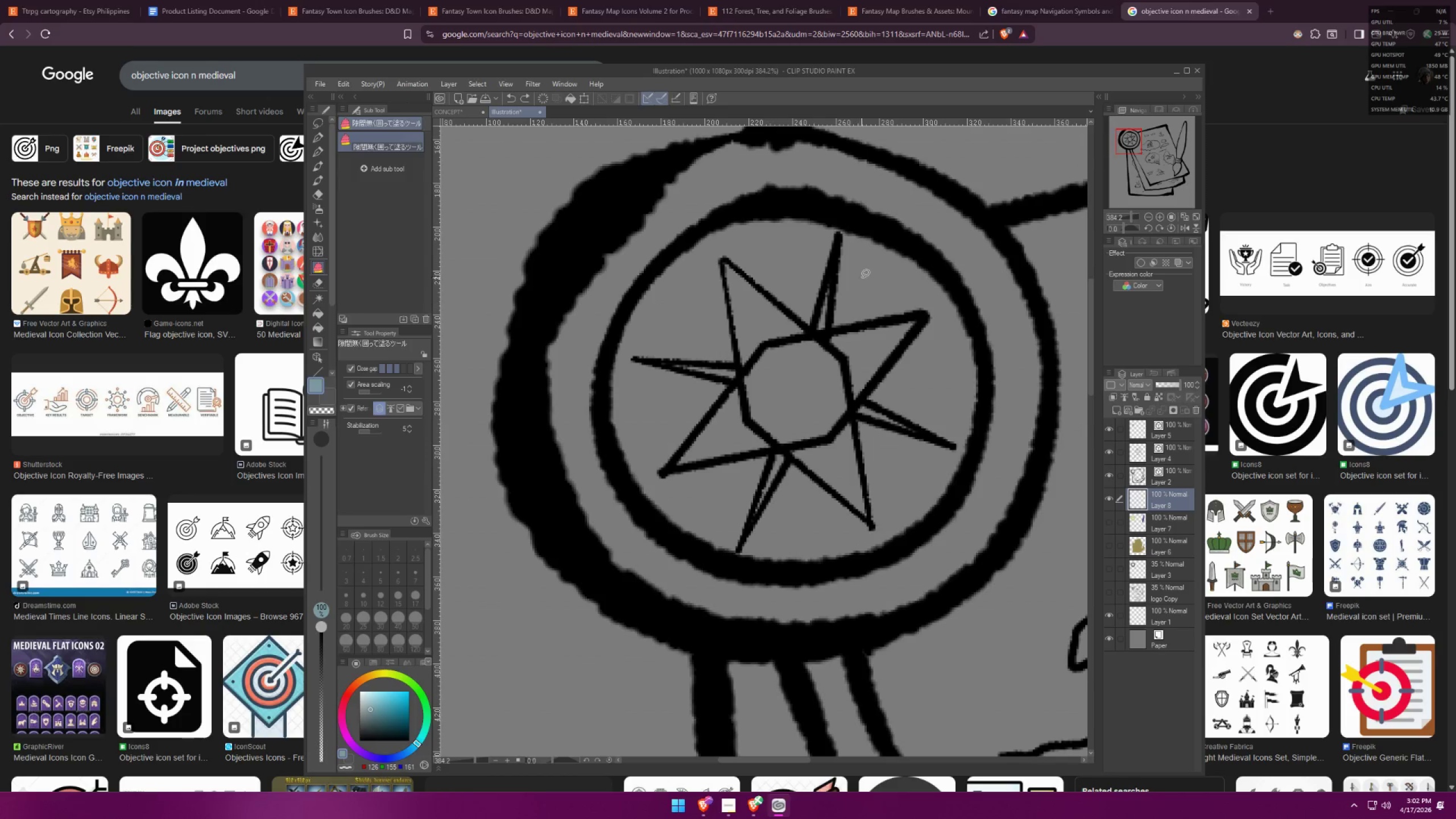 
left_click_drag(start_coordinate=[858, 268], to_coordinate=[872, 252])
 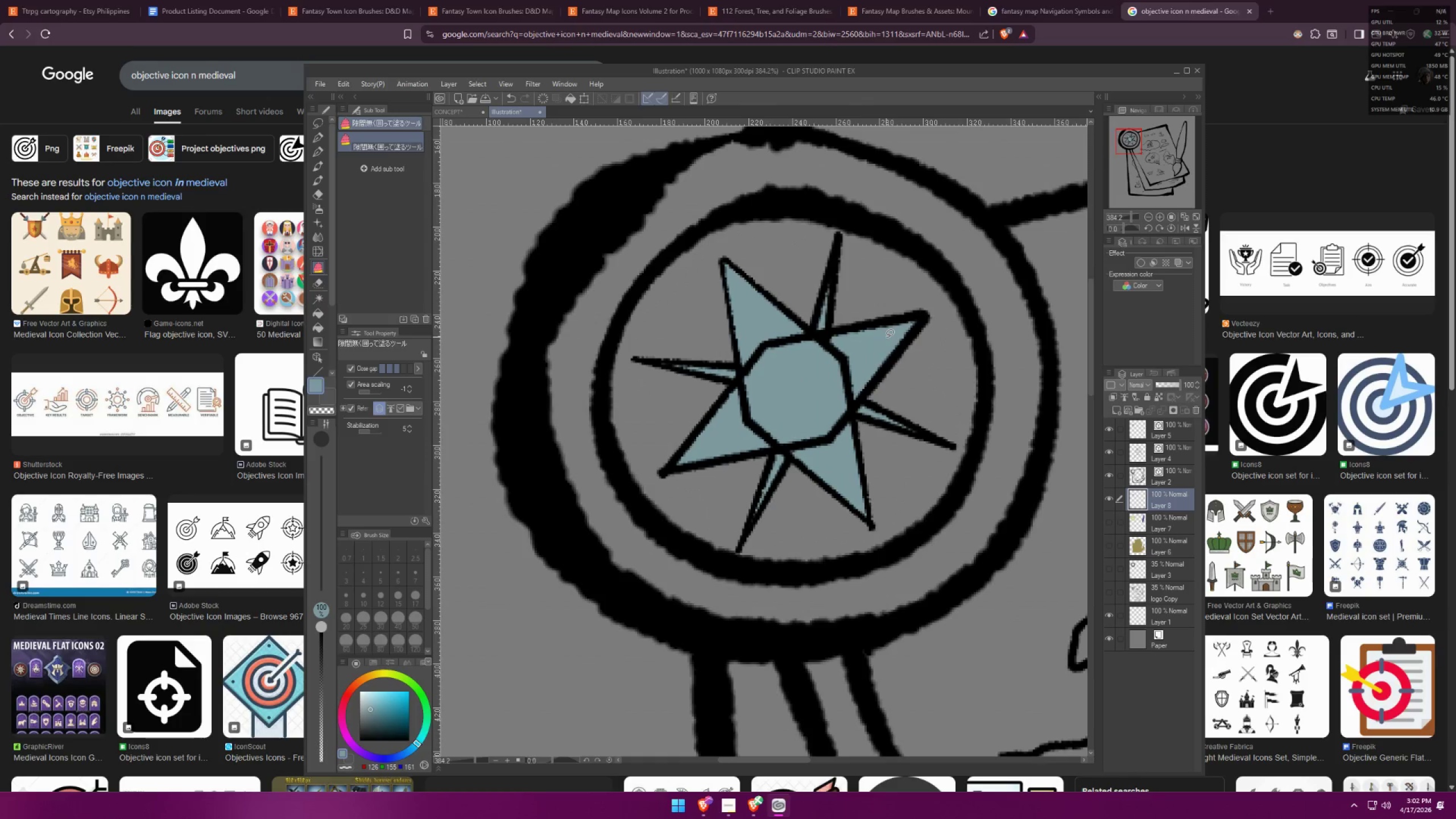 
scroll: coordinate [862, 324], scroll_direction: down, amount: 1.0
 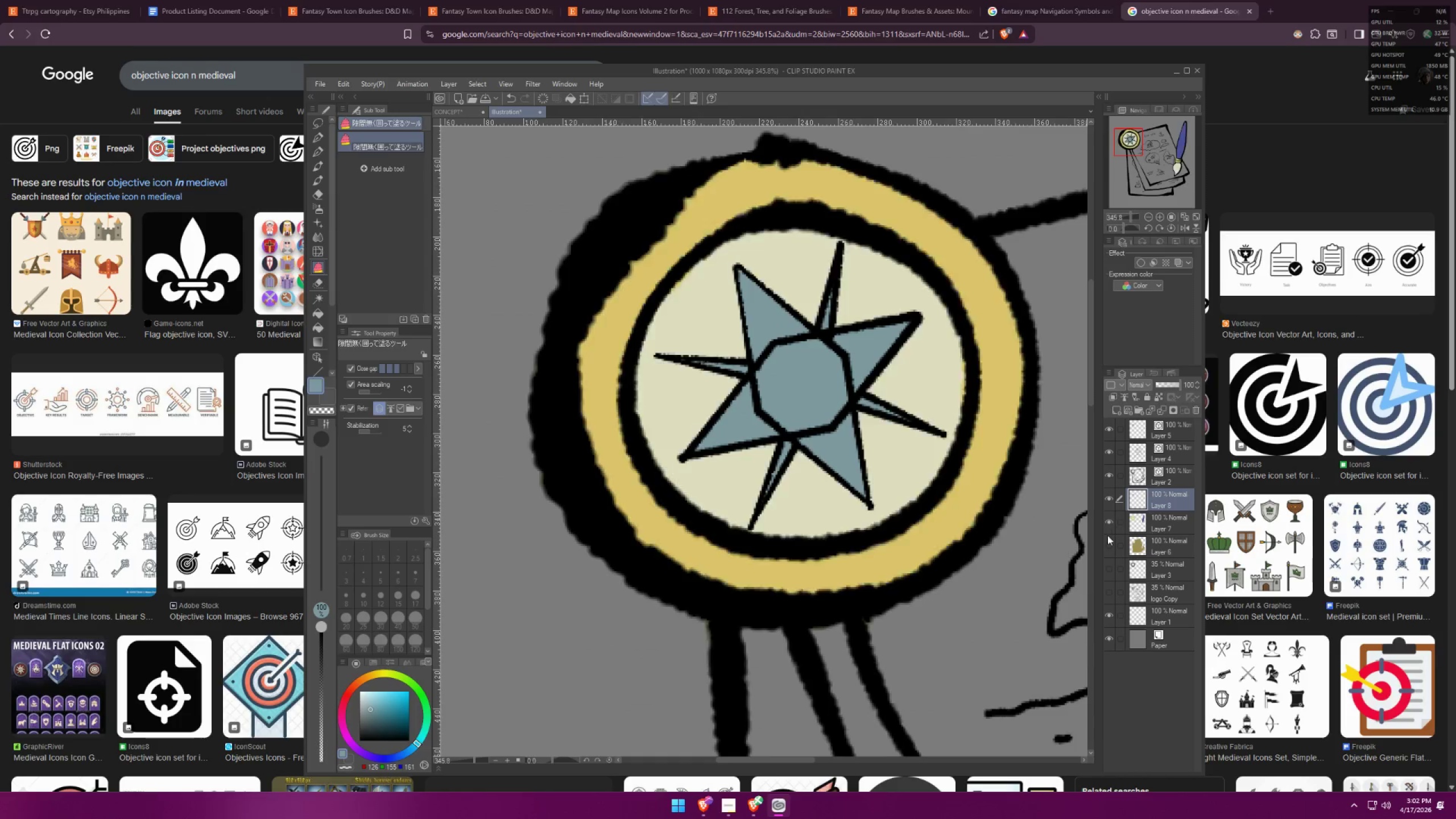 
double_click([1108, 547])
 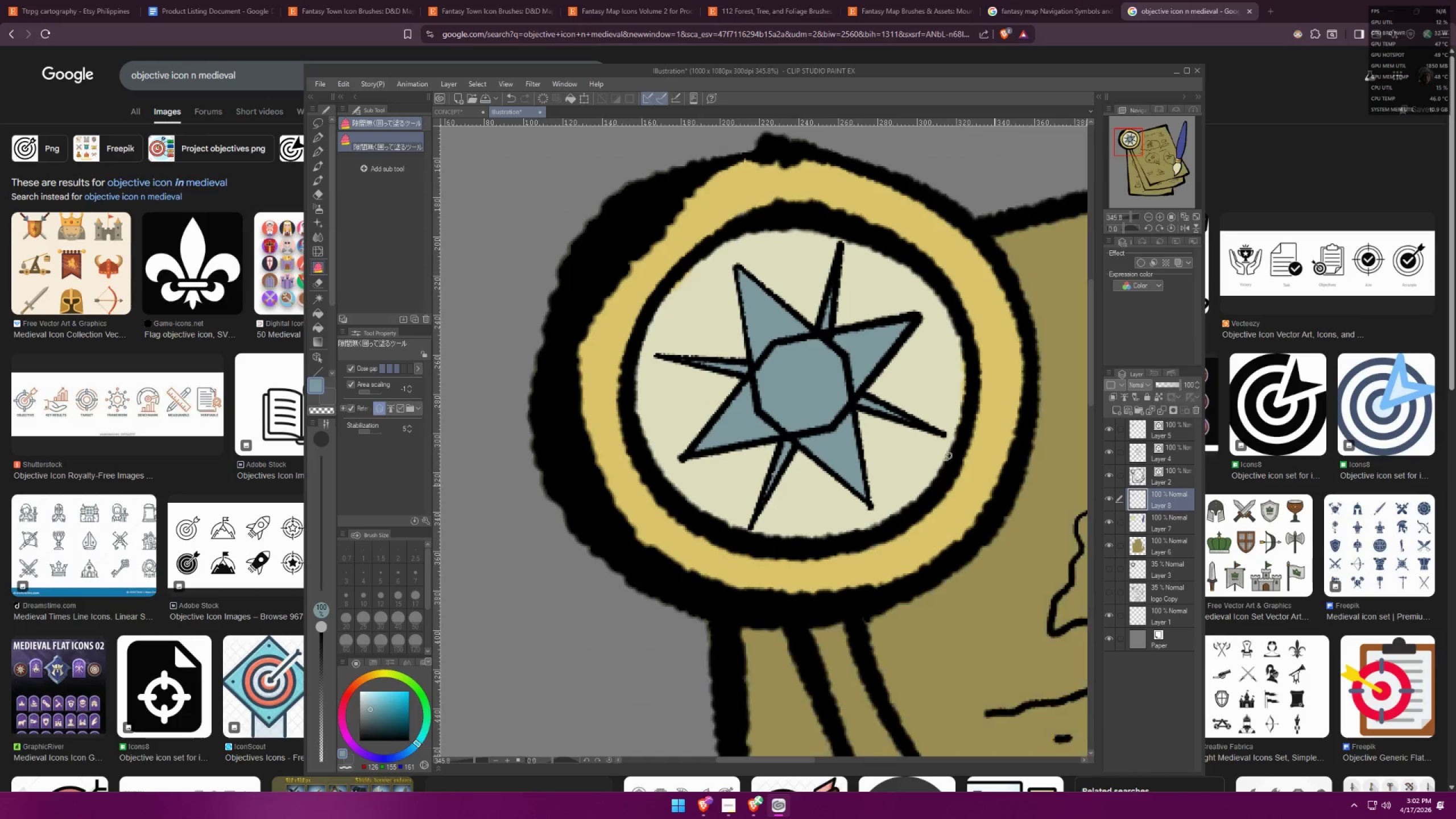 
scroll: coordinate [735, 303], scroll_direction: down, amount: 13.0
 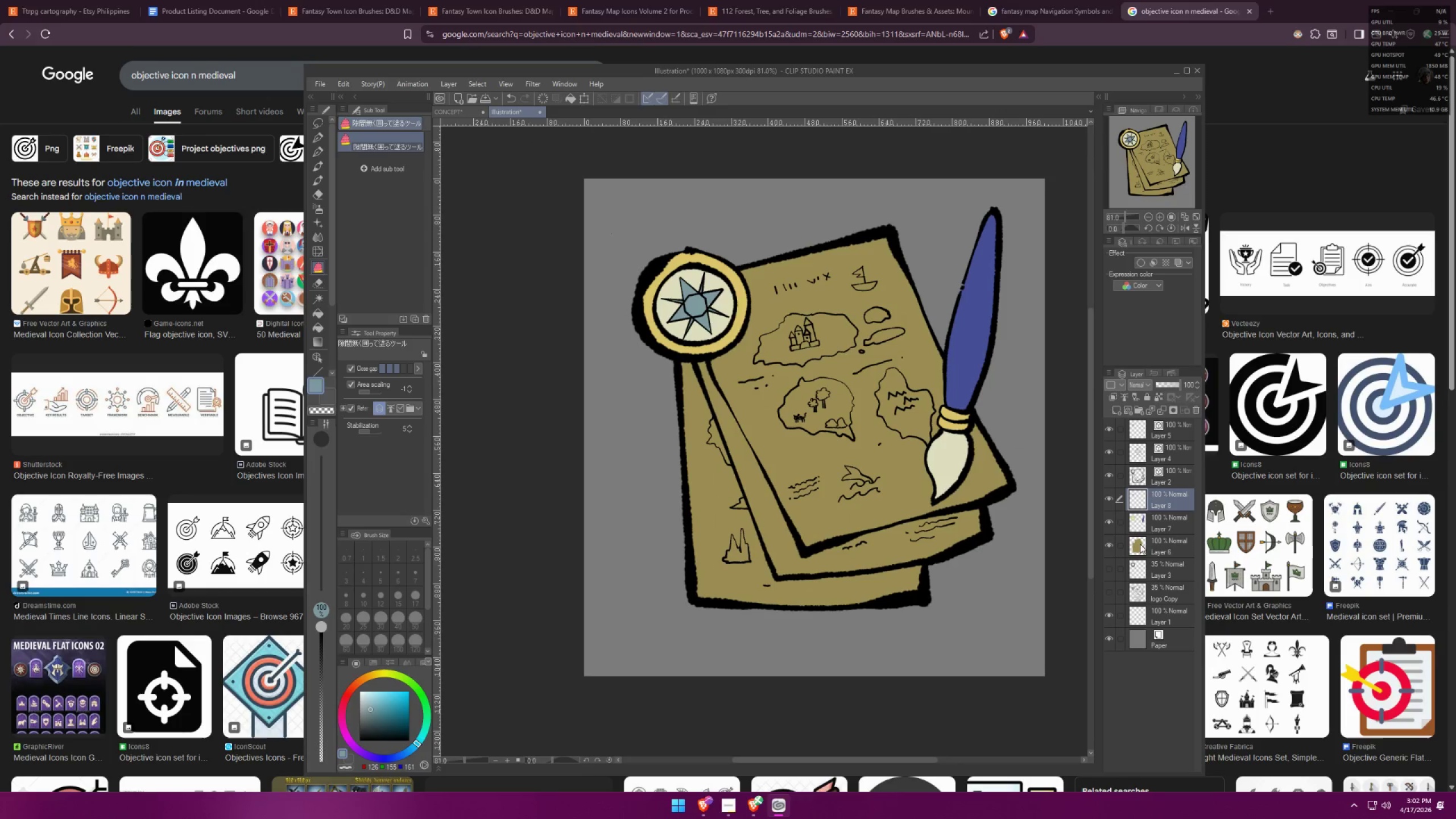 
left_click([1149, 549])
 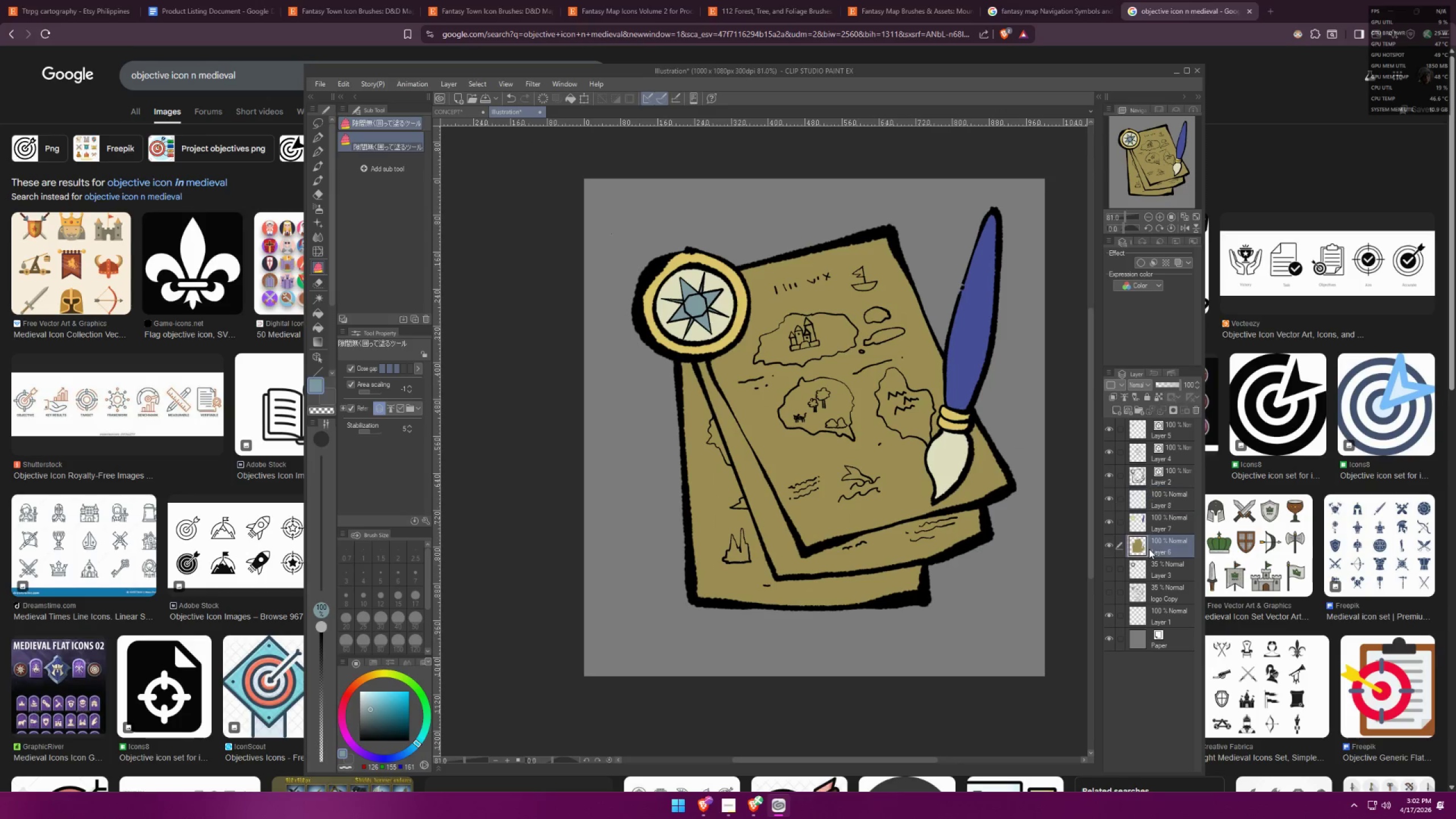 
key(Control+U)
 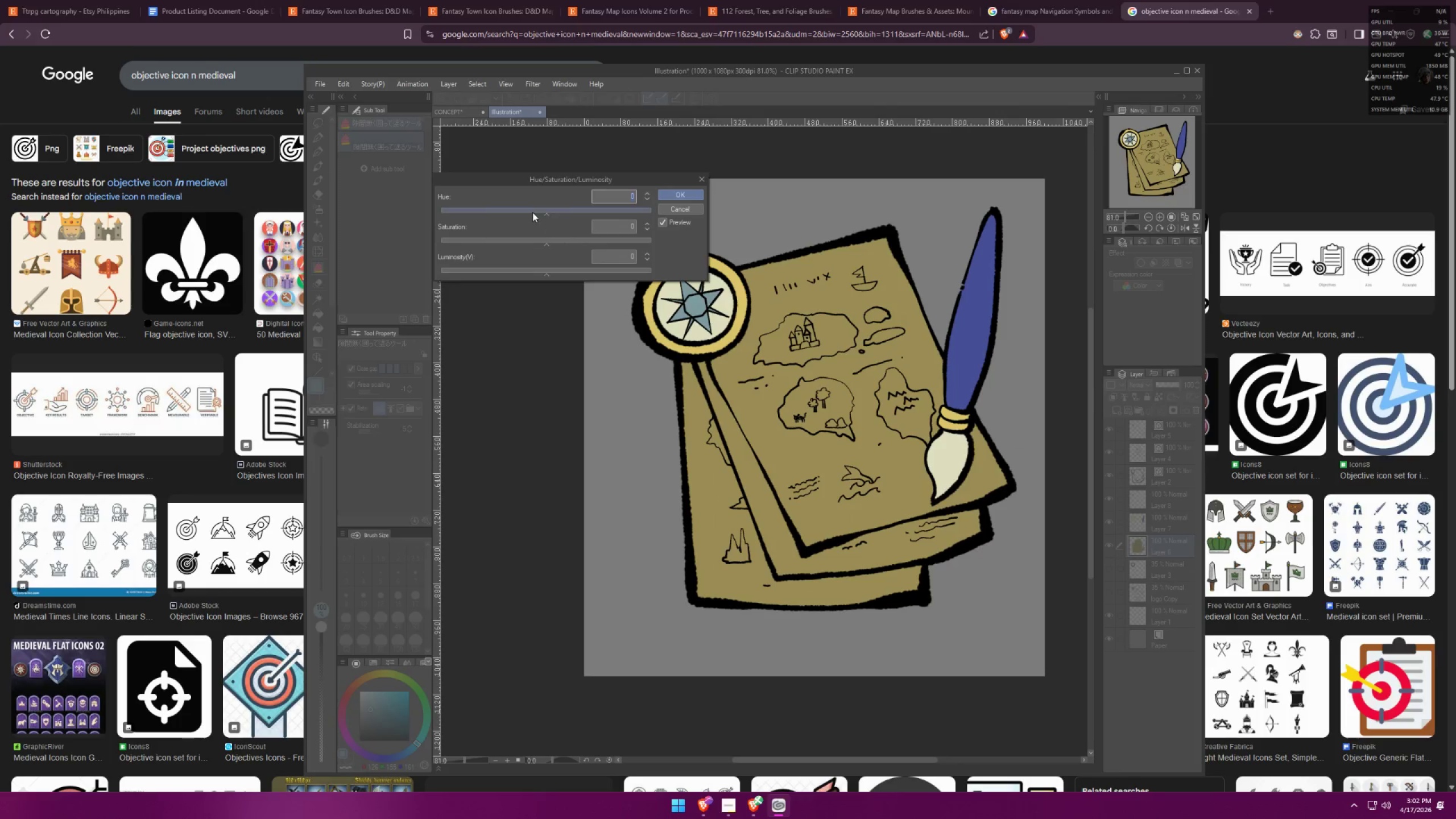 
left_click([526, 210])
 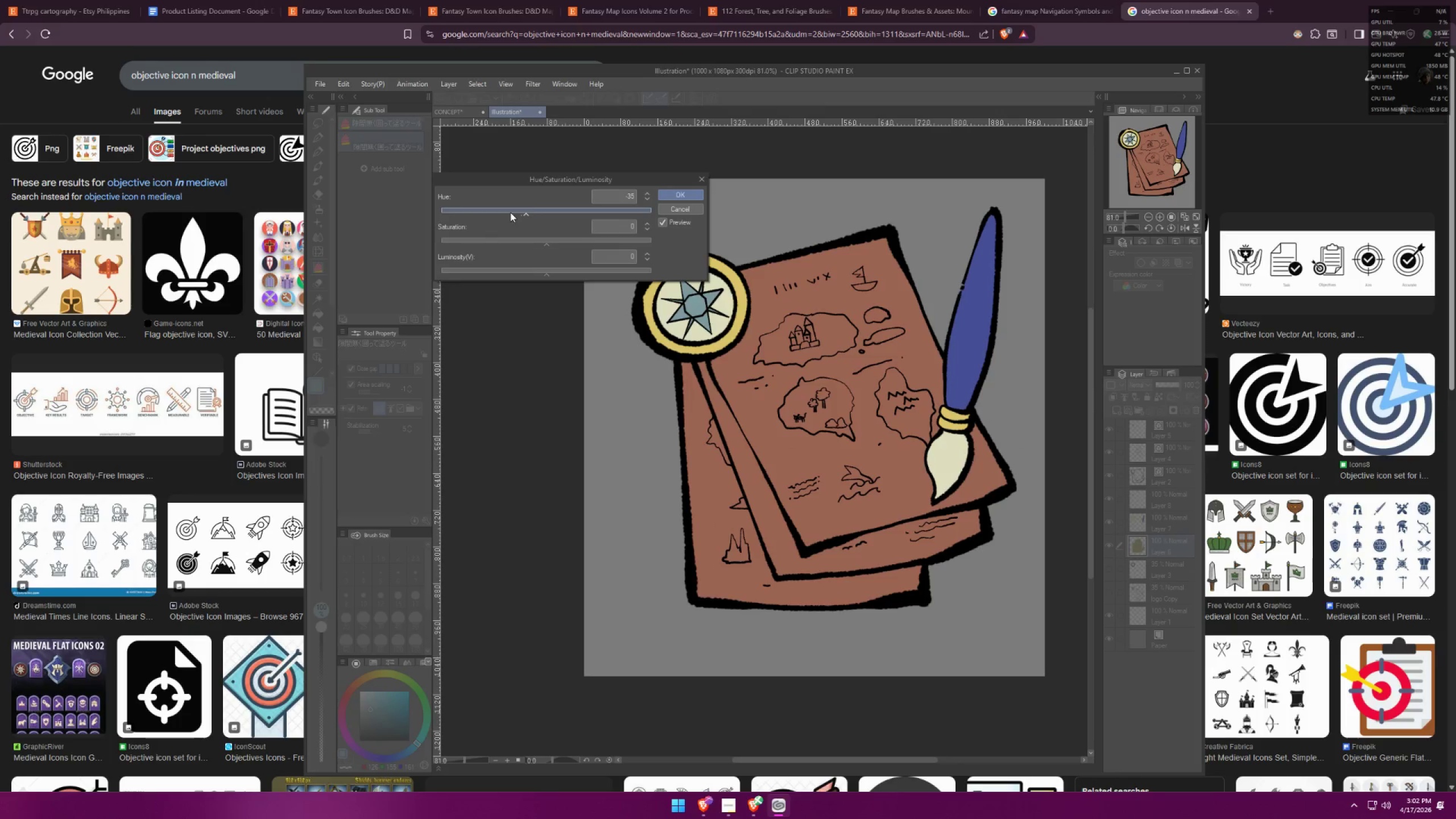 
left_click([548, 211])
 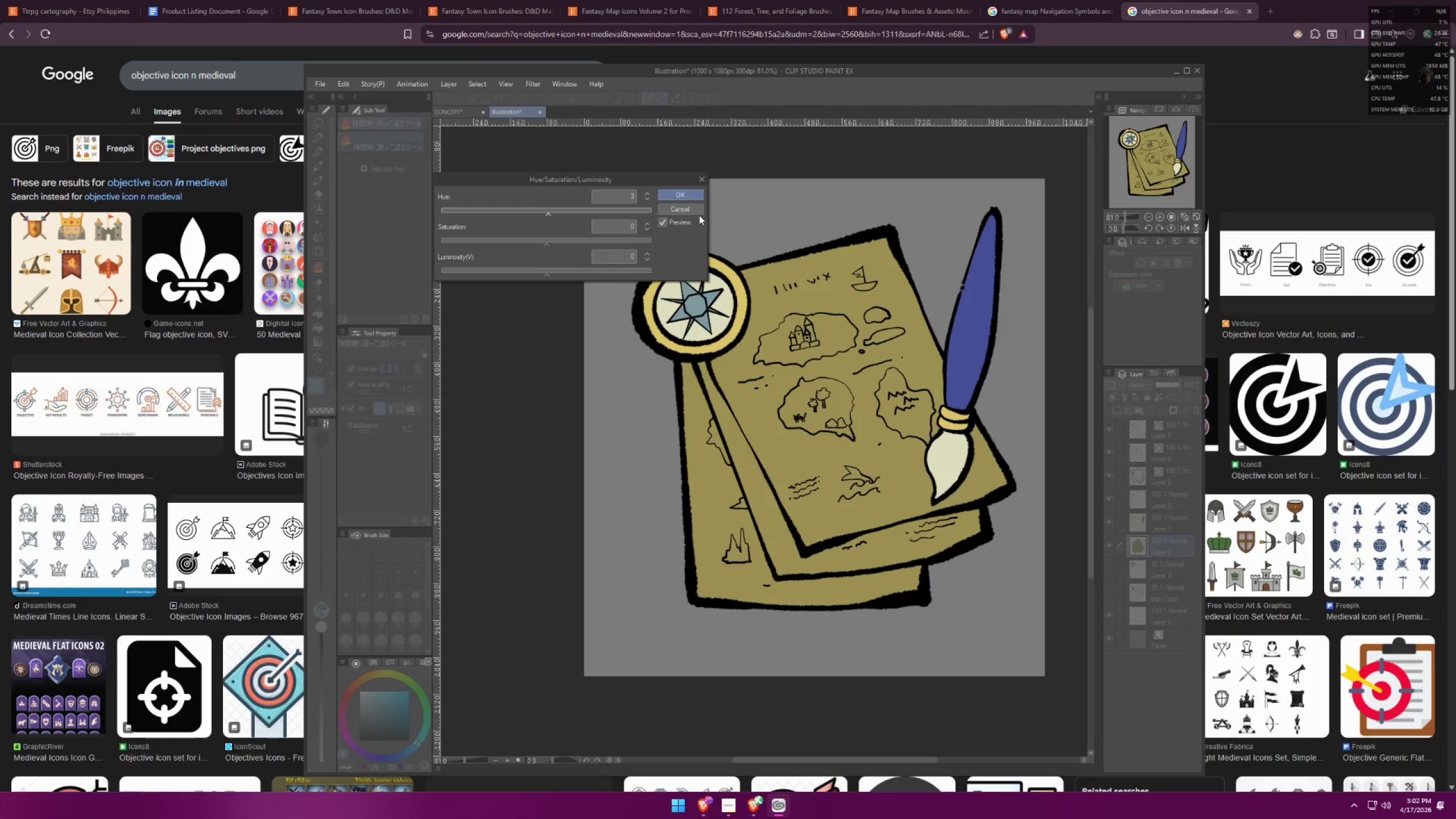 
left_click([690, 209])
 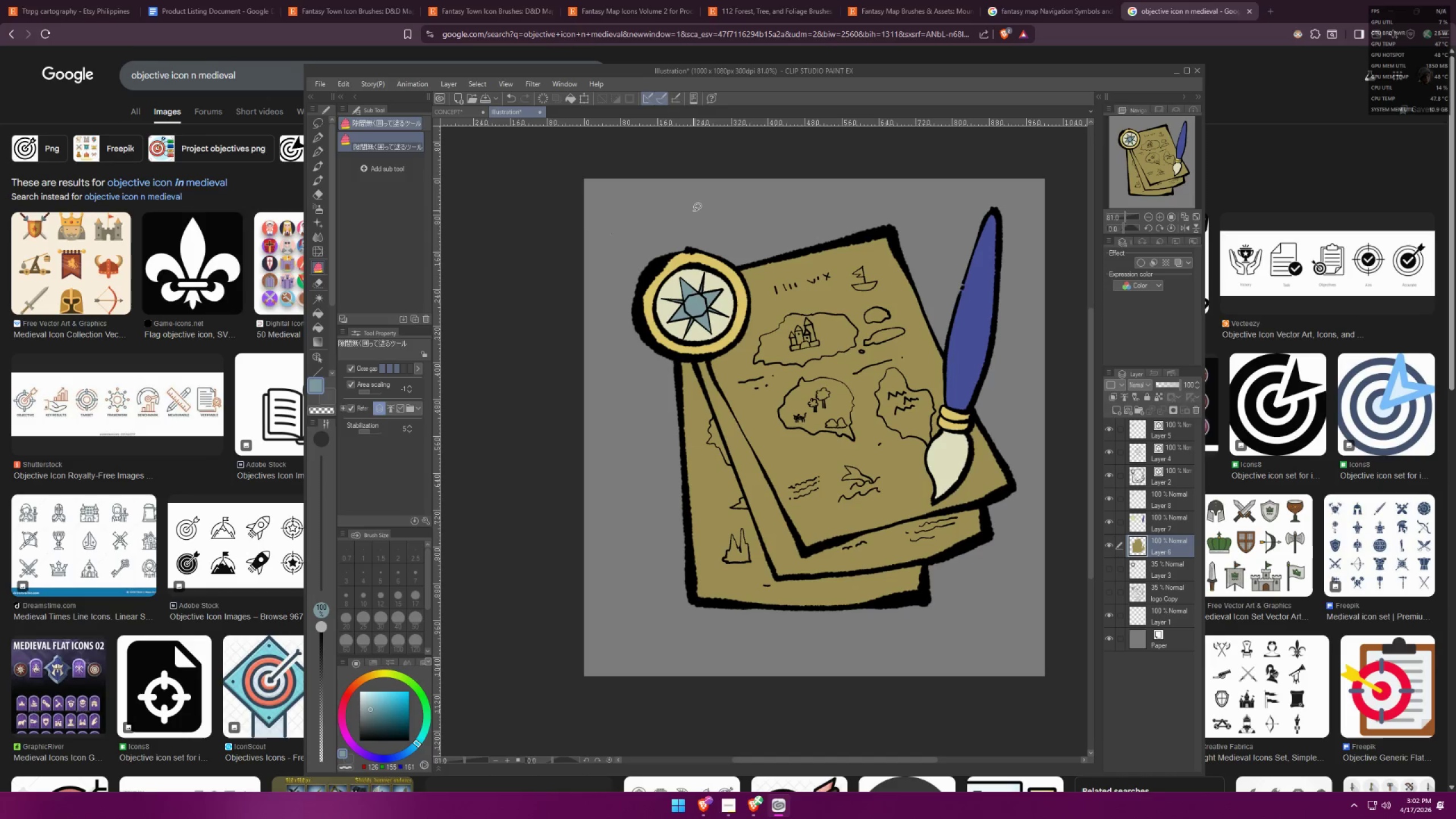 
key(Control+U)
 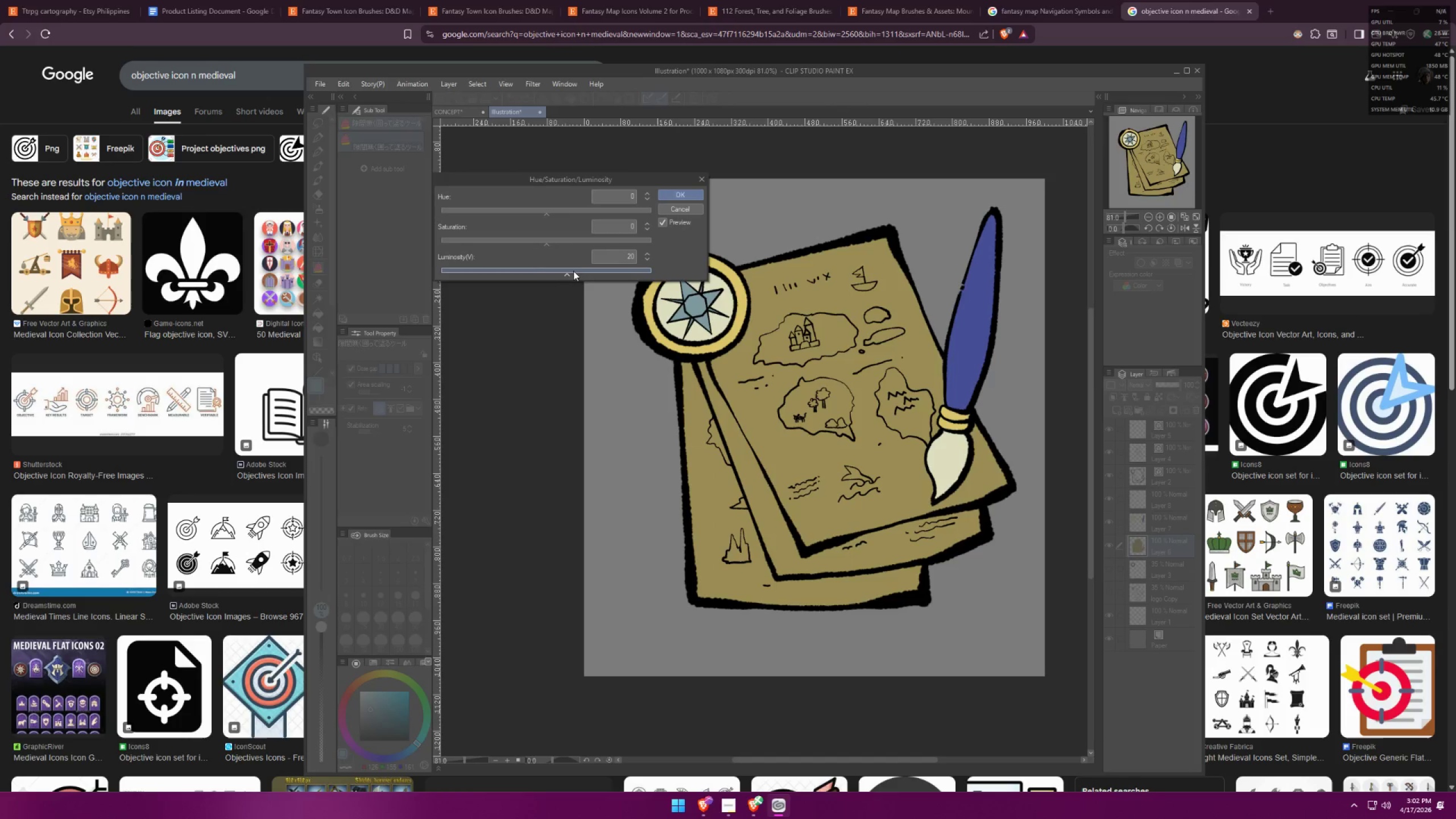 
left_click([588, 269])
 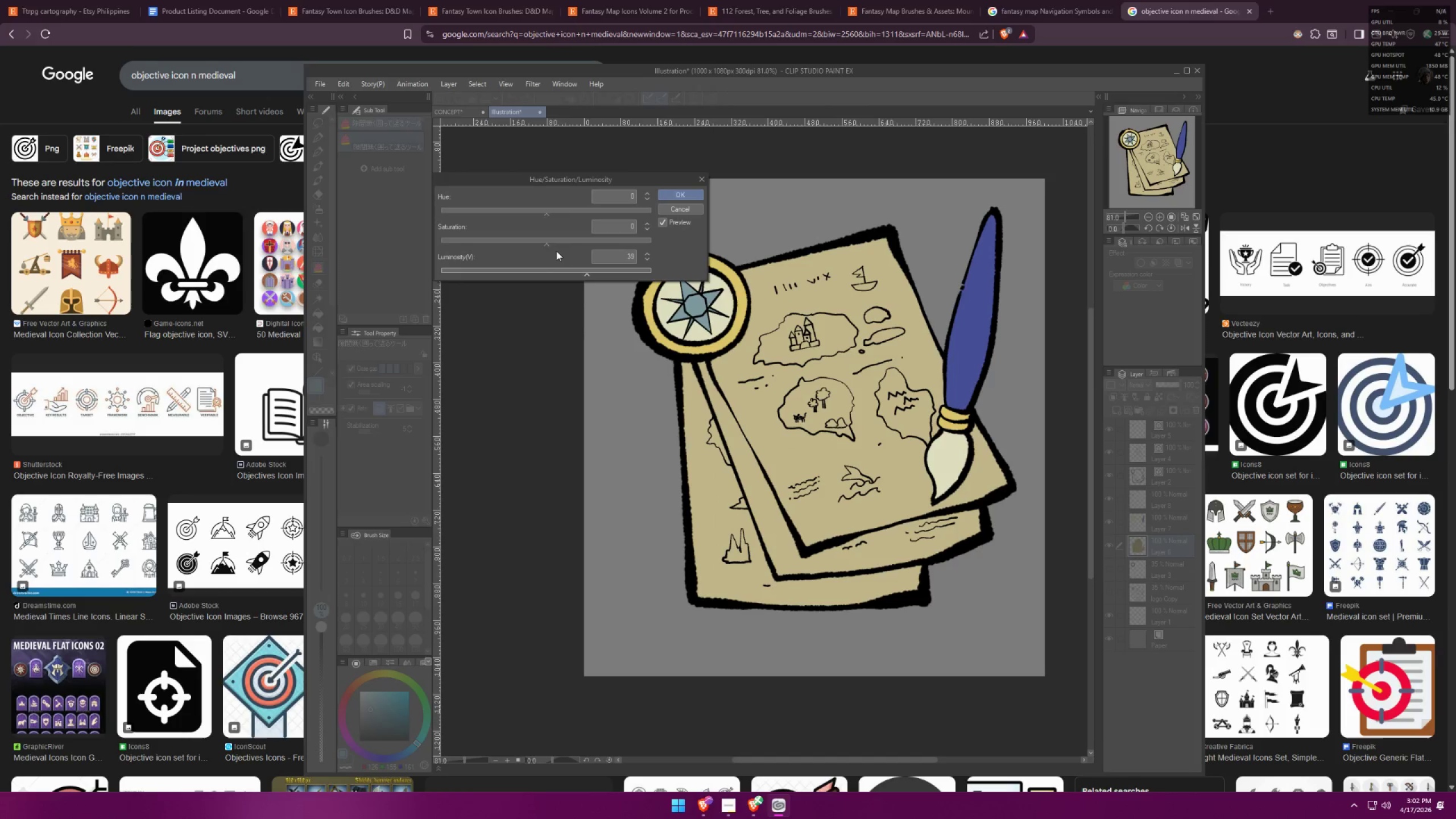 
left_click([527, 242])
 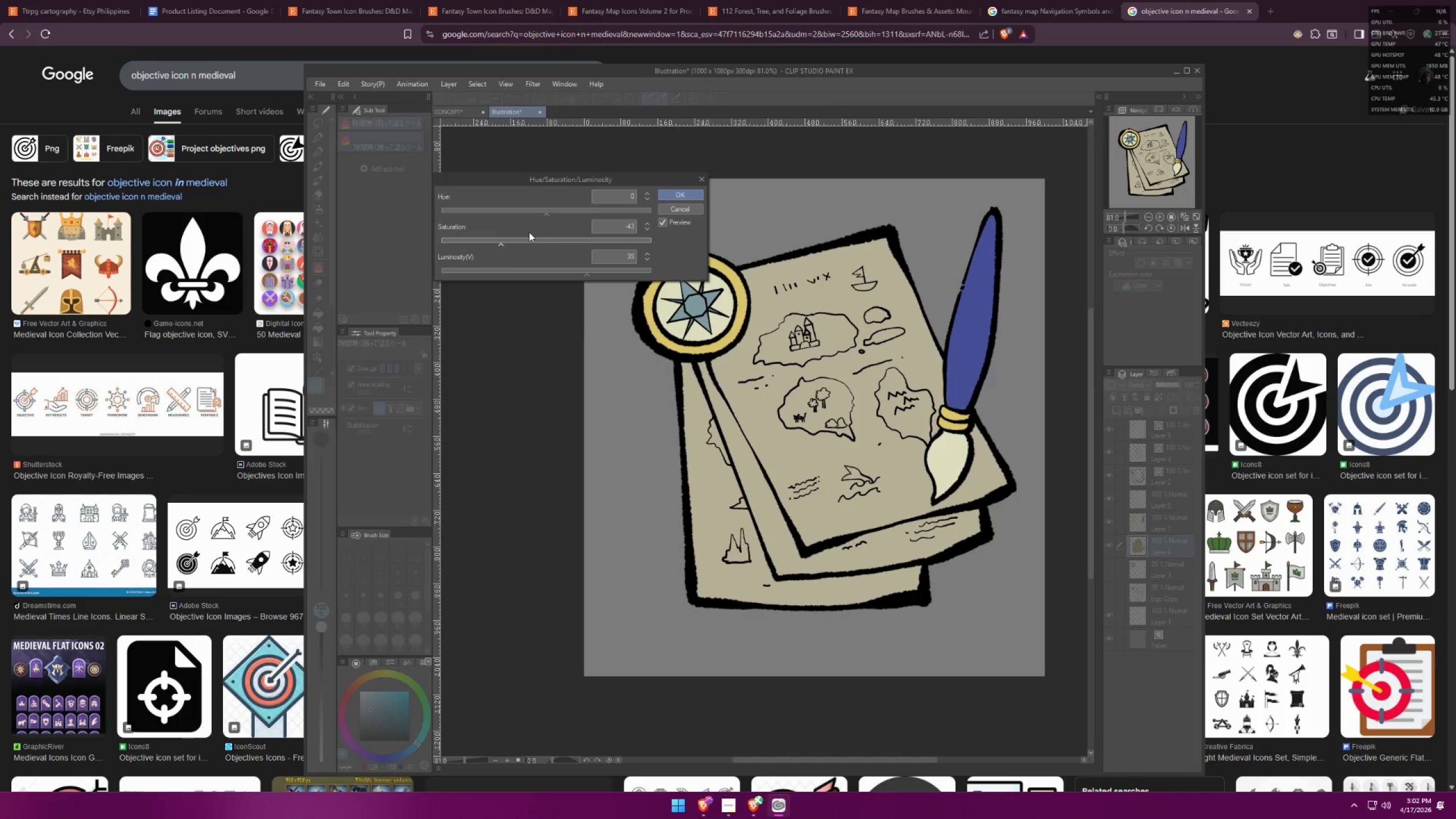 
left_click([487, 239])
 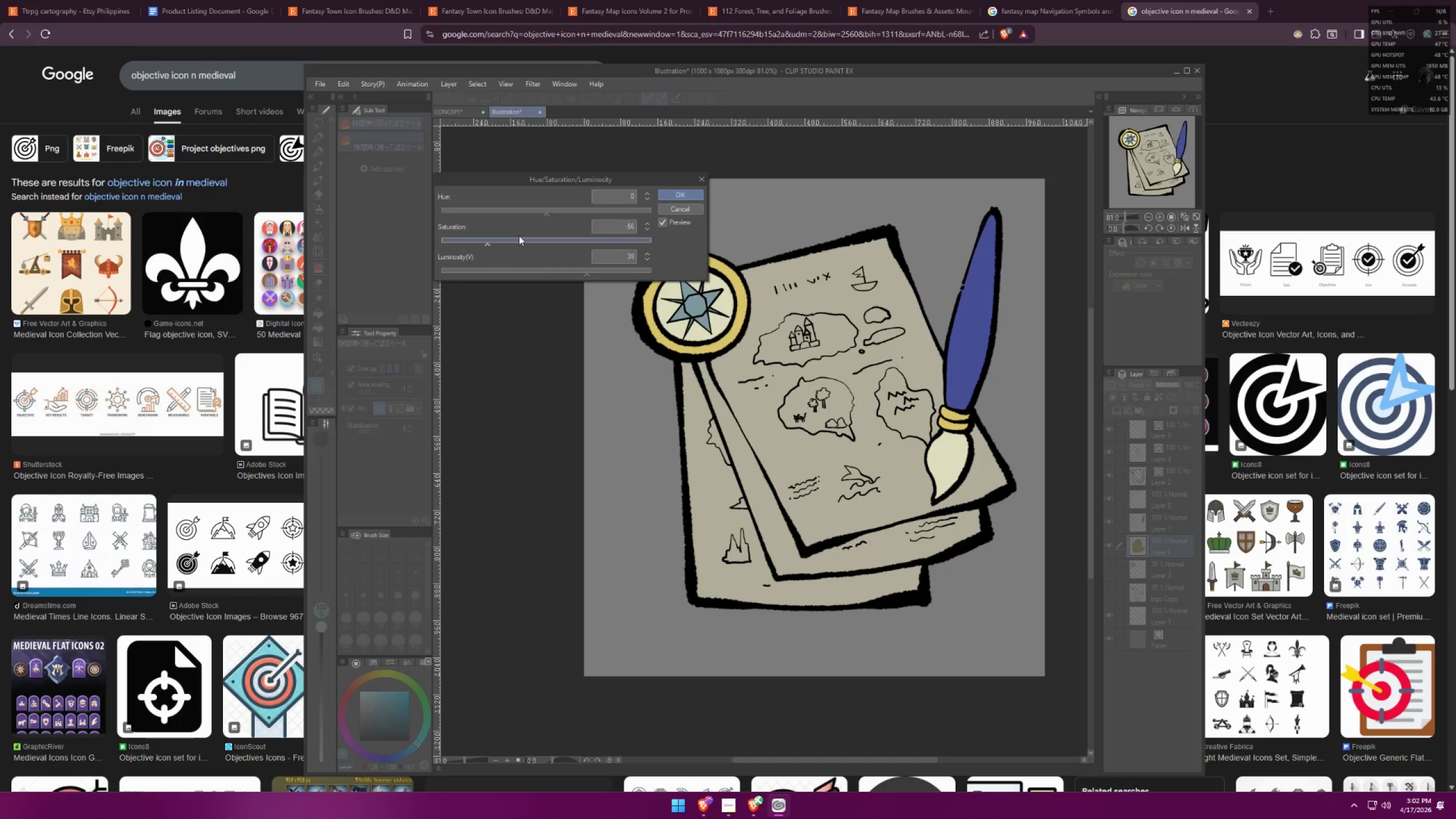 
left_click([493, 242])
 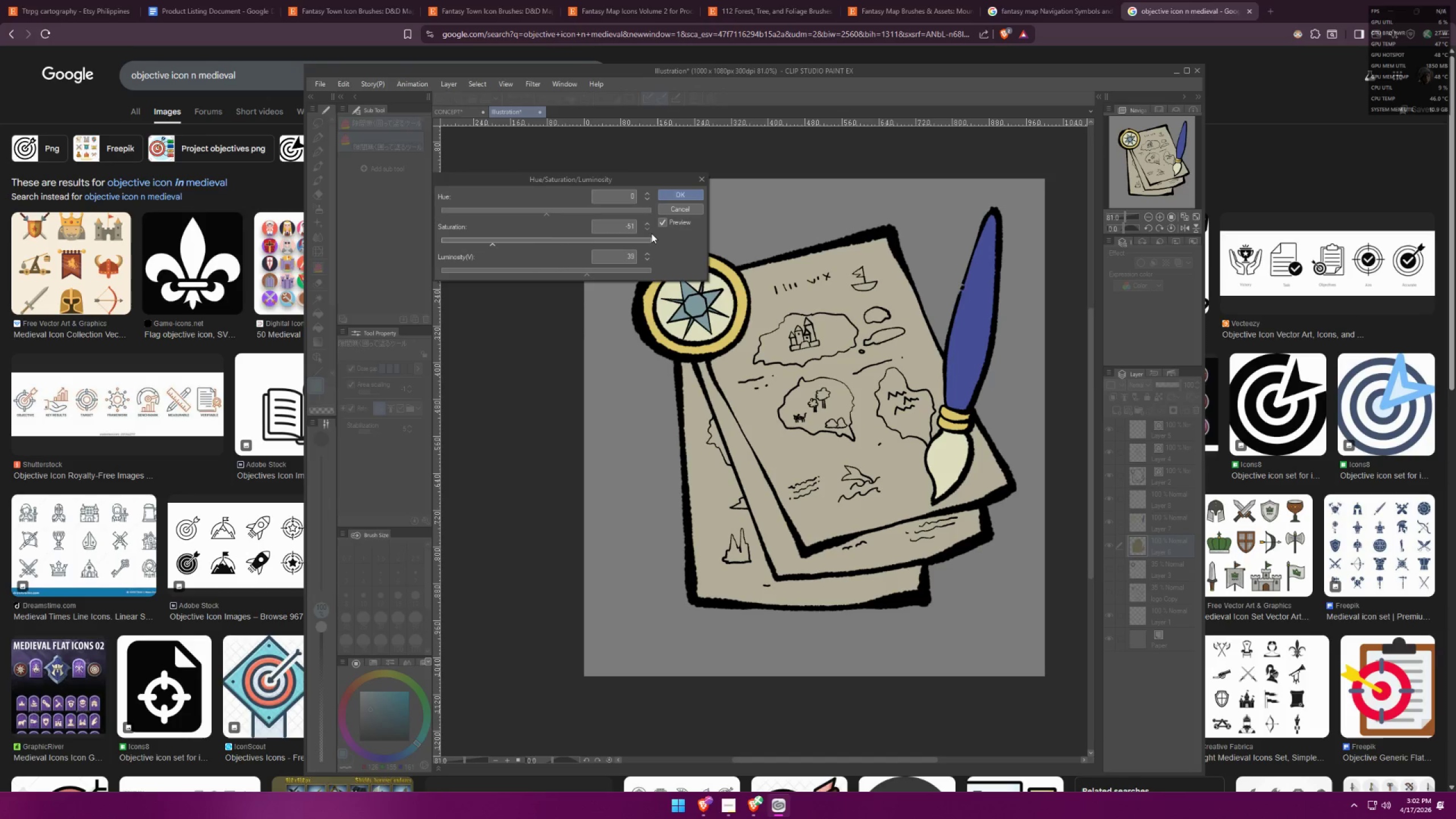 
left_click([650, 232])
 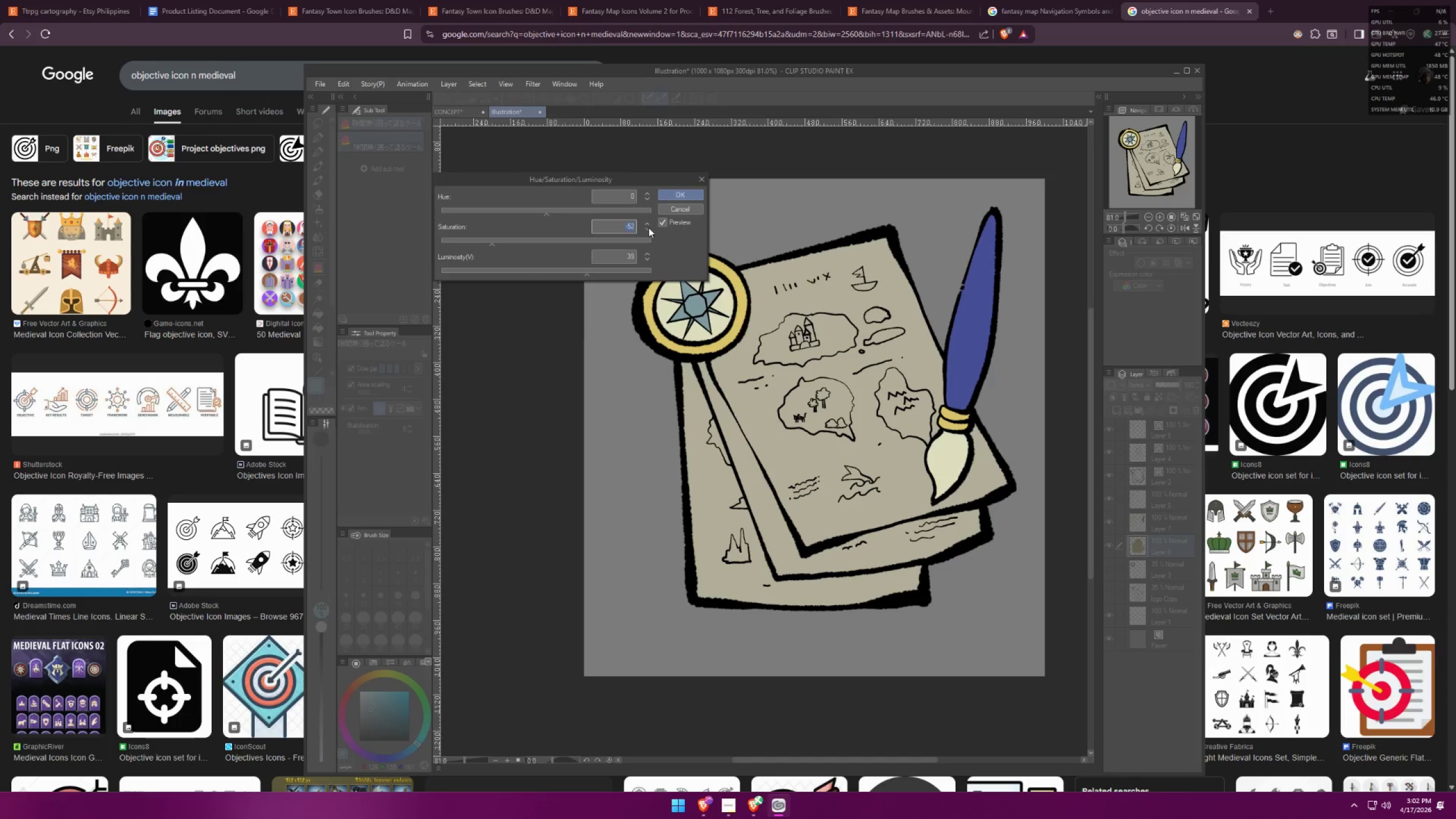 
left_click([649, 223])
 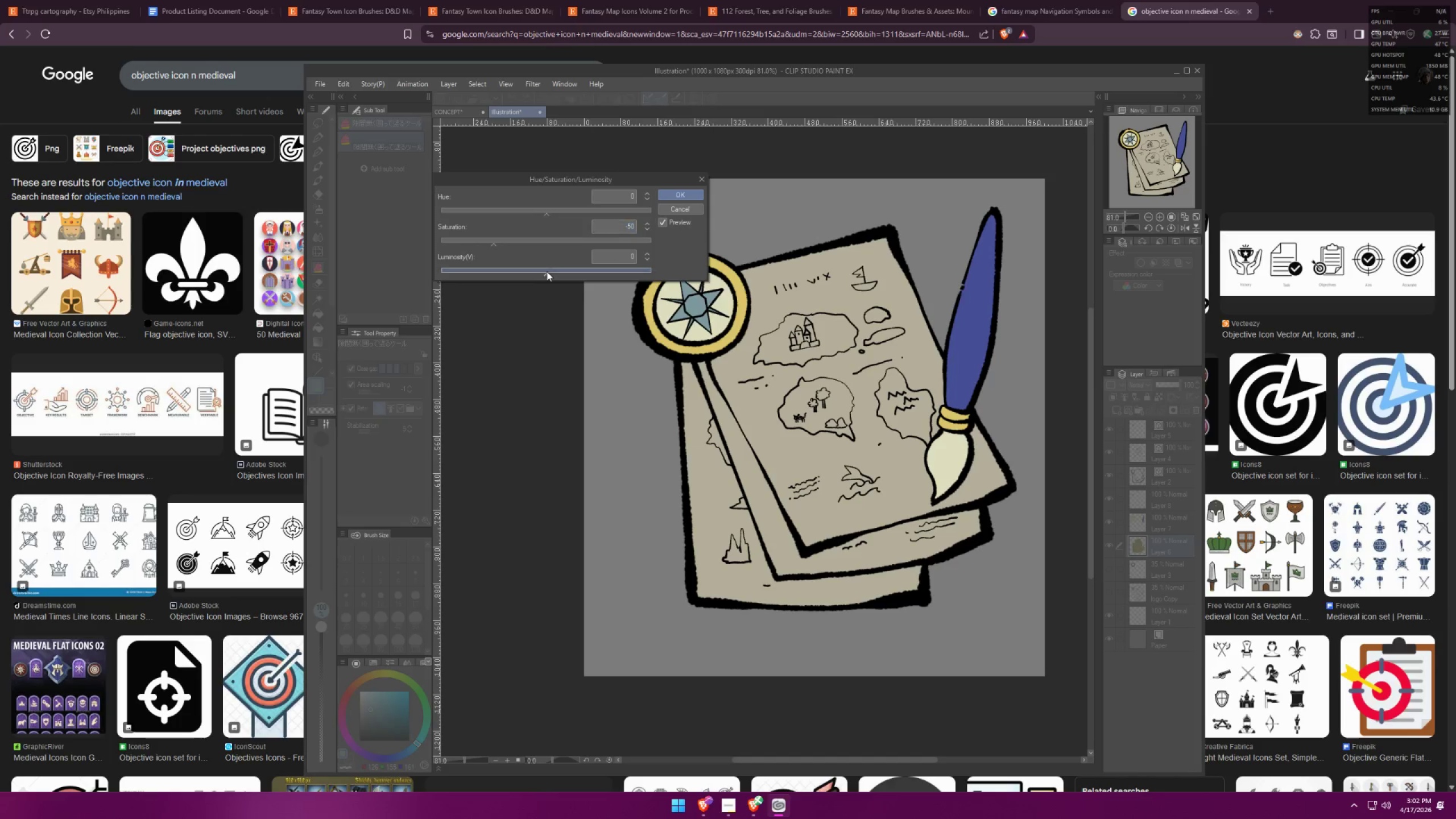 
double_click([572, 271])
 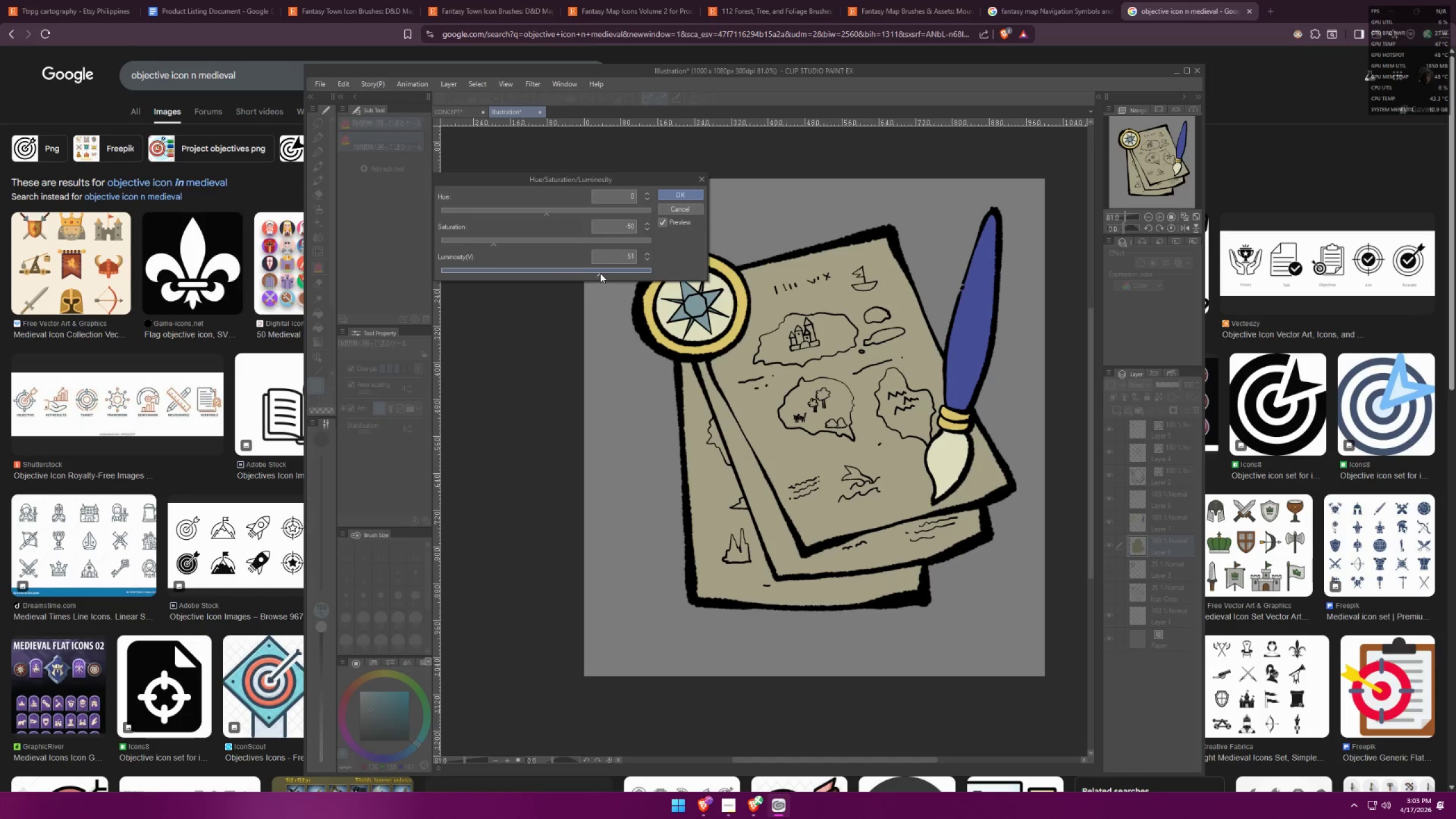 
double_click([559, 272])
 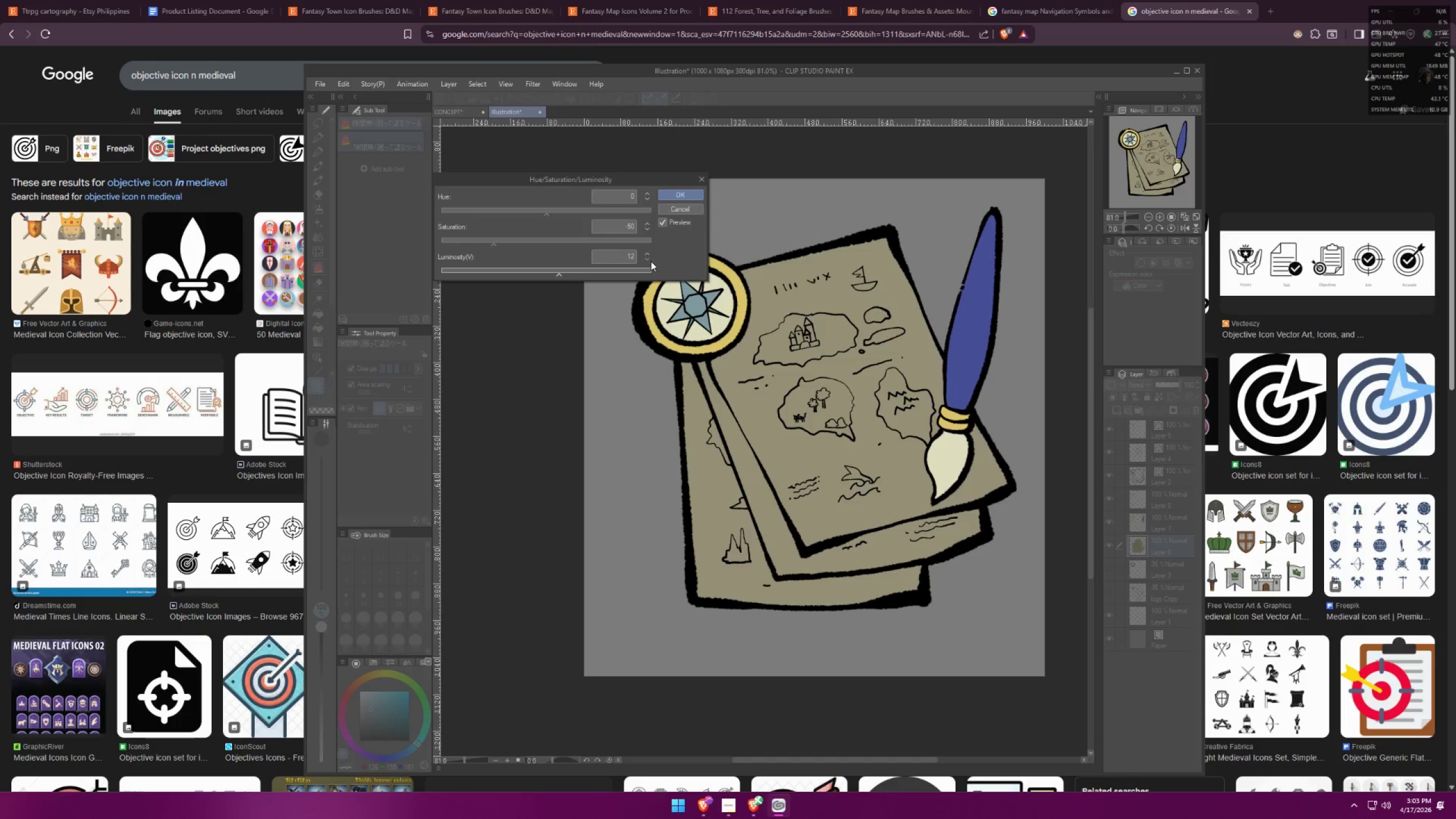 
left_click([647, 263])
 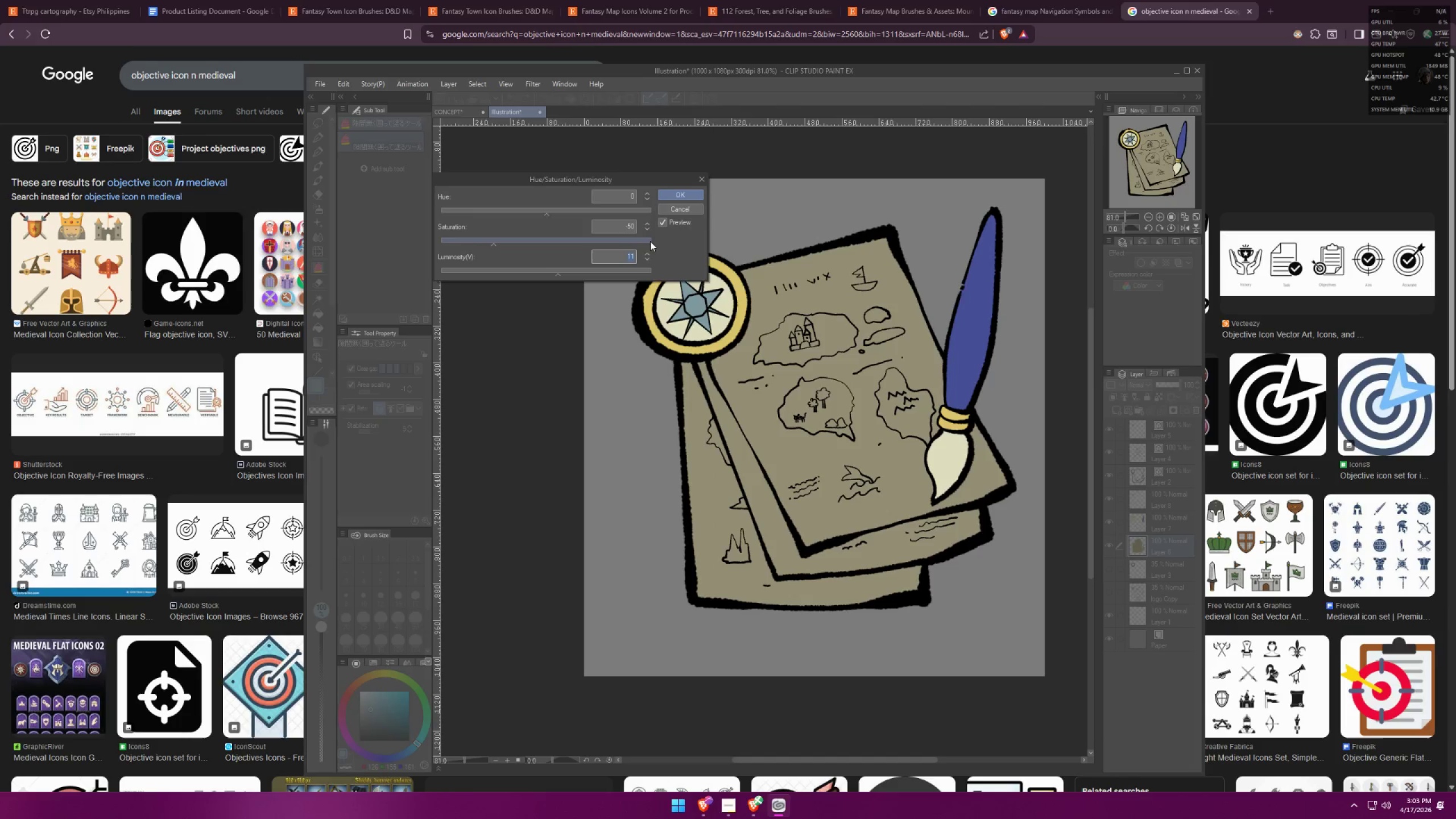 
left_click([648, 258])
 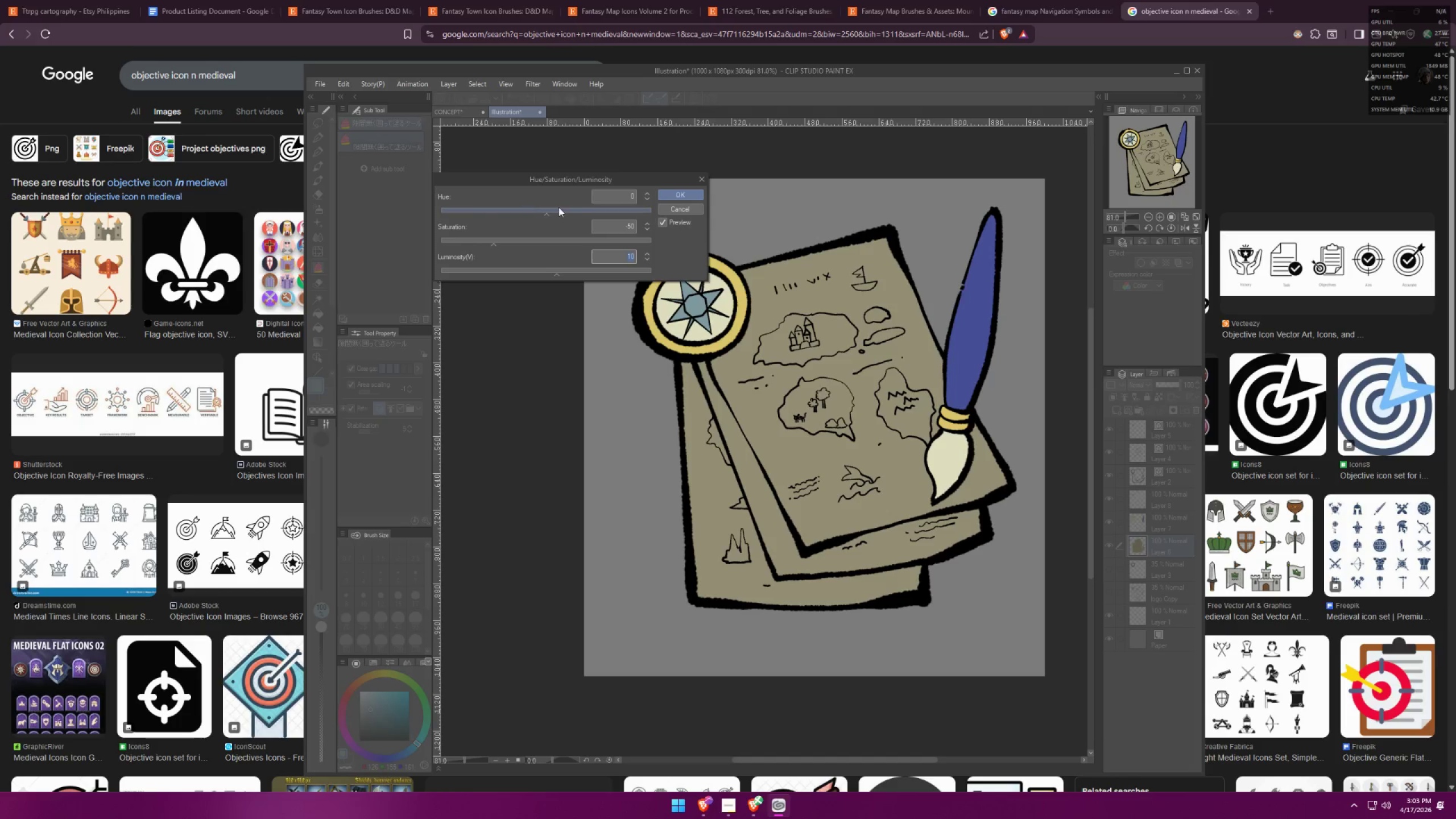 
left_click([555, 211])
 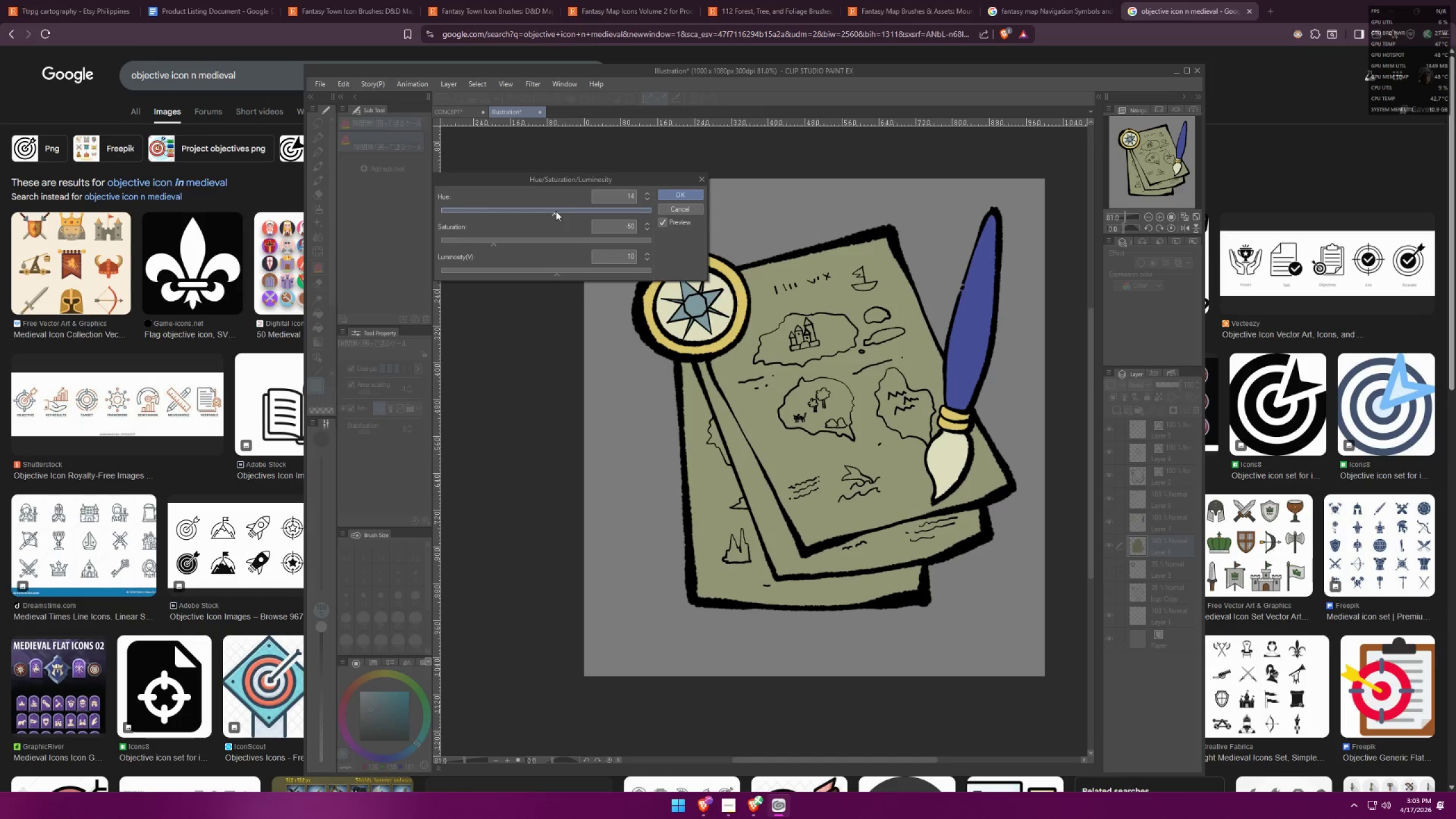 
left_click([548, 211])
 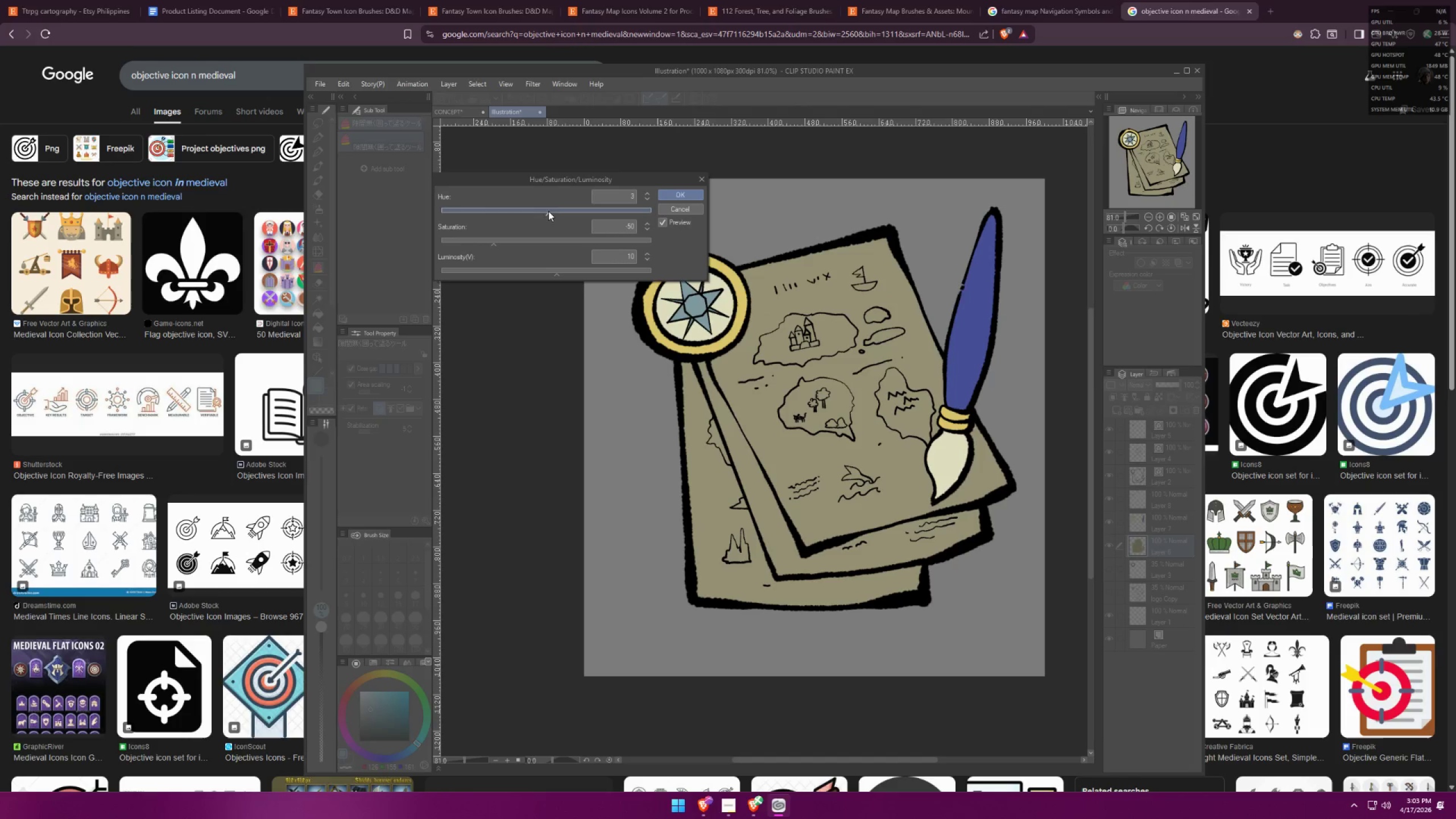 
left_click([545, 211])
 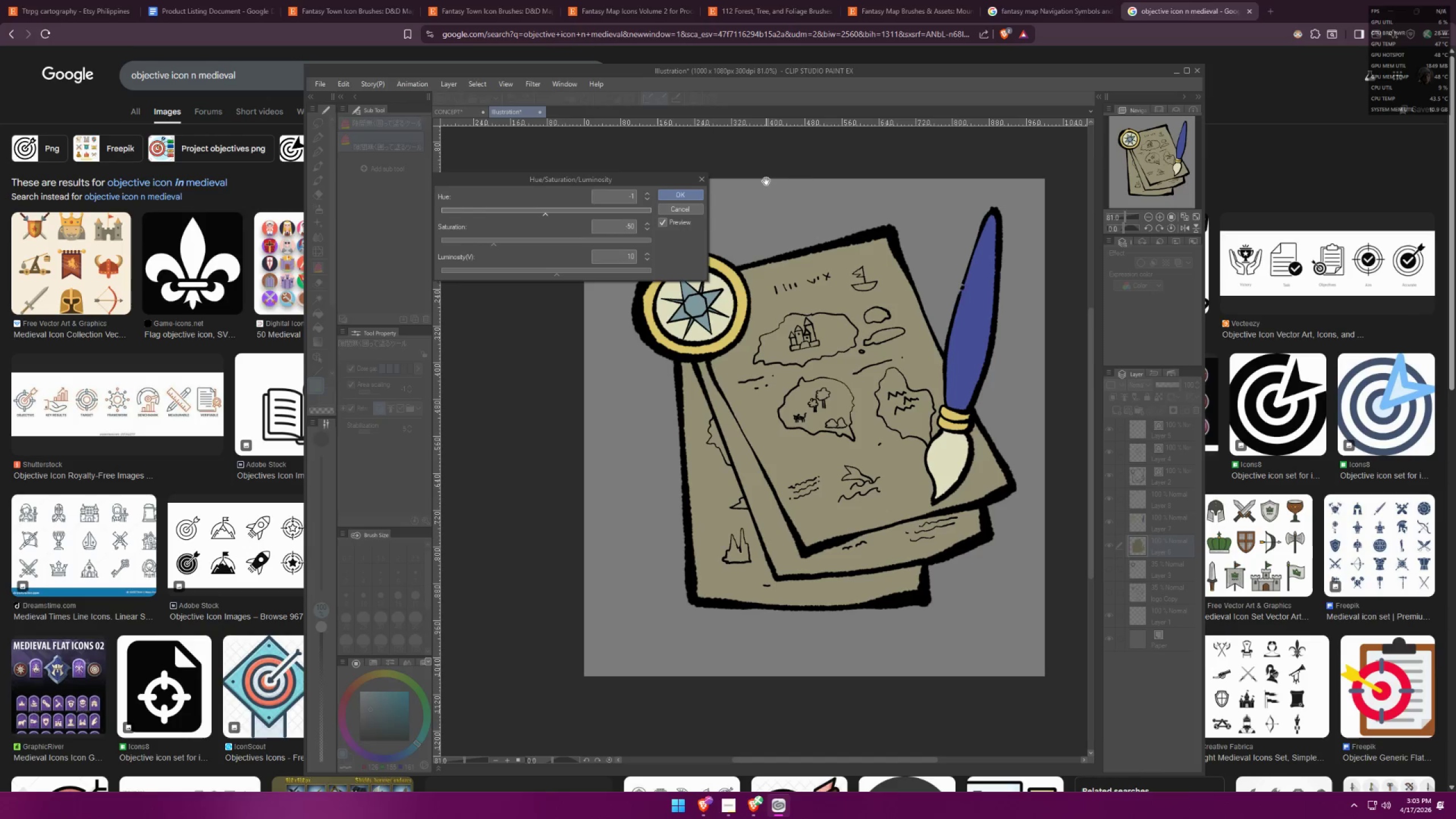 
left_click([689, 195])
 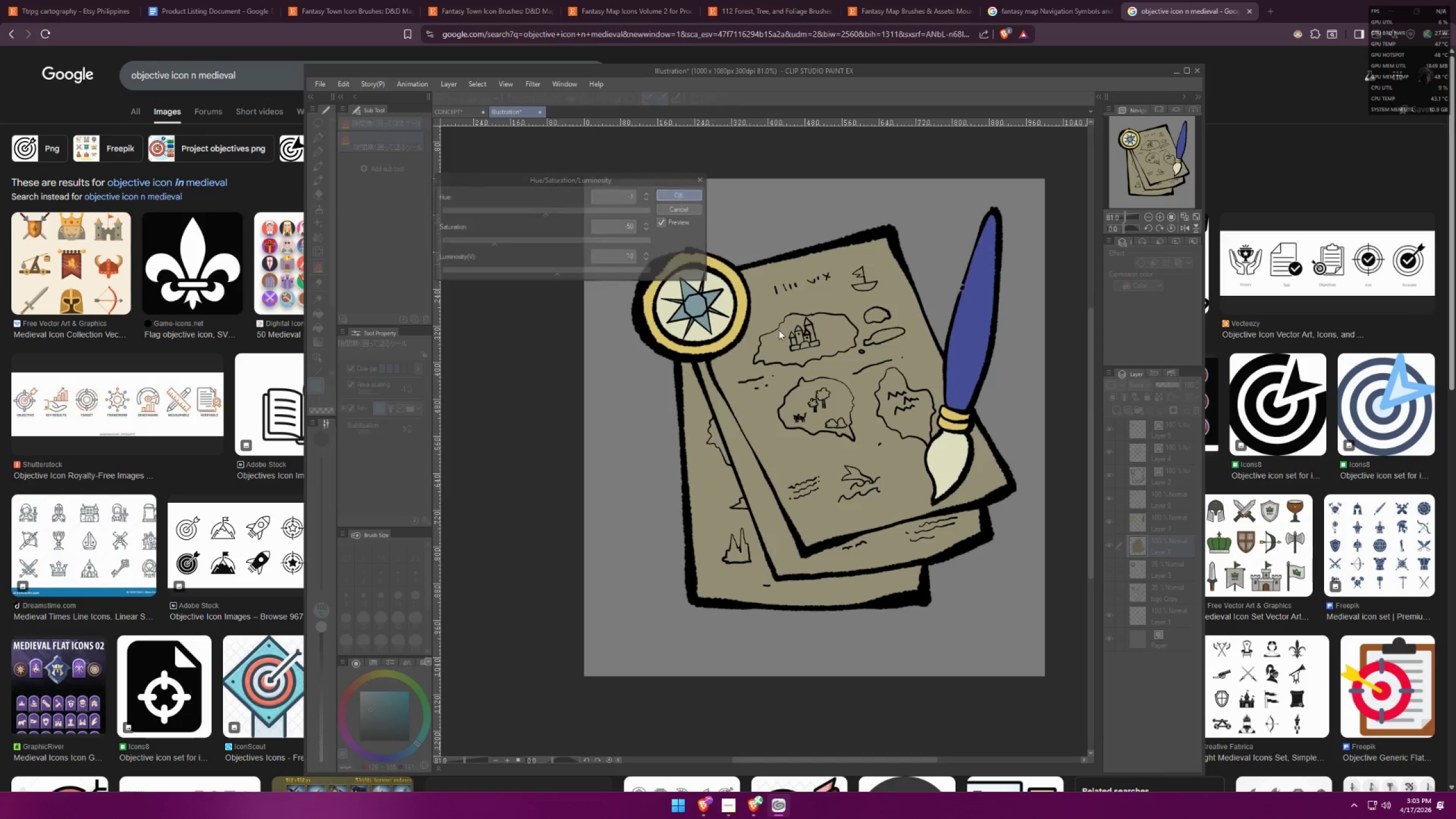 
scroll: coordinate [893, 325], scroll_direction: down, amount: 34.0
 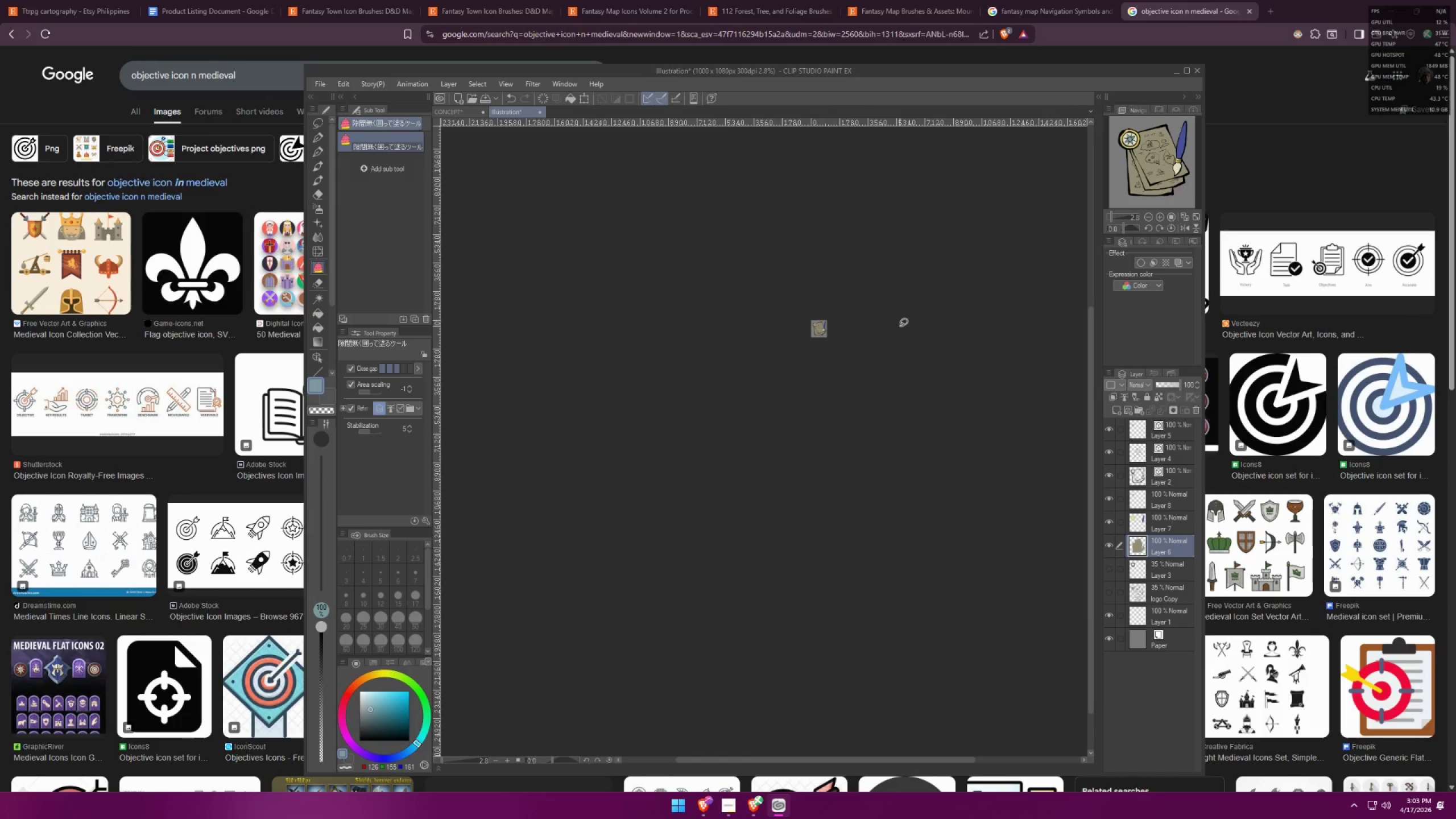 
scroll: coordinate [806, 279], scroll_direction: up, amount: 38.0
 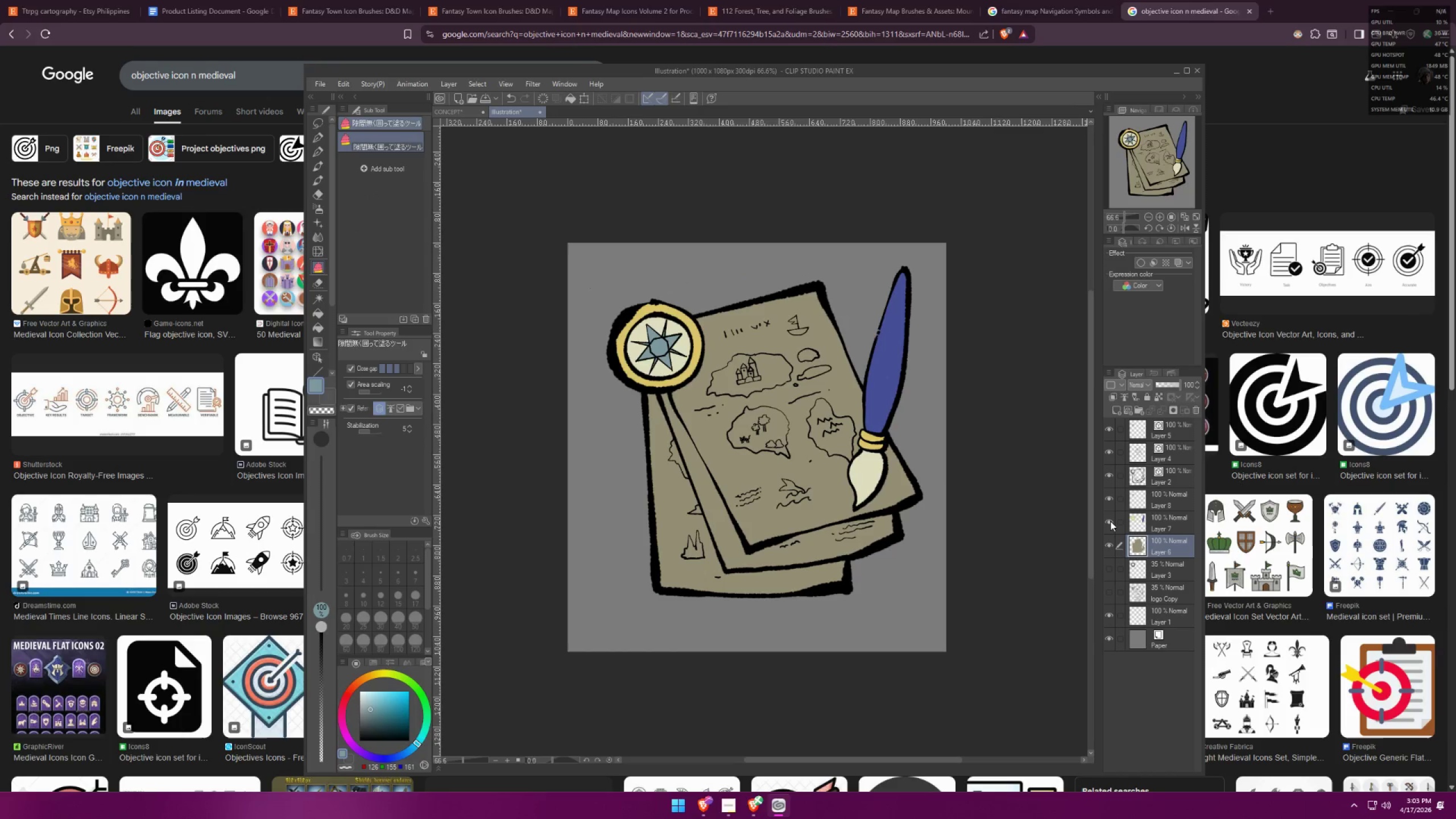 
double_click([1110, 521])
 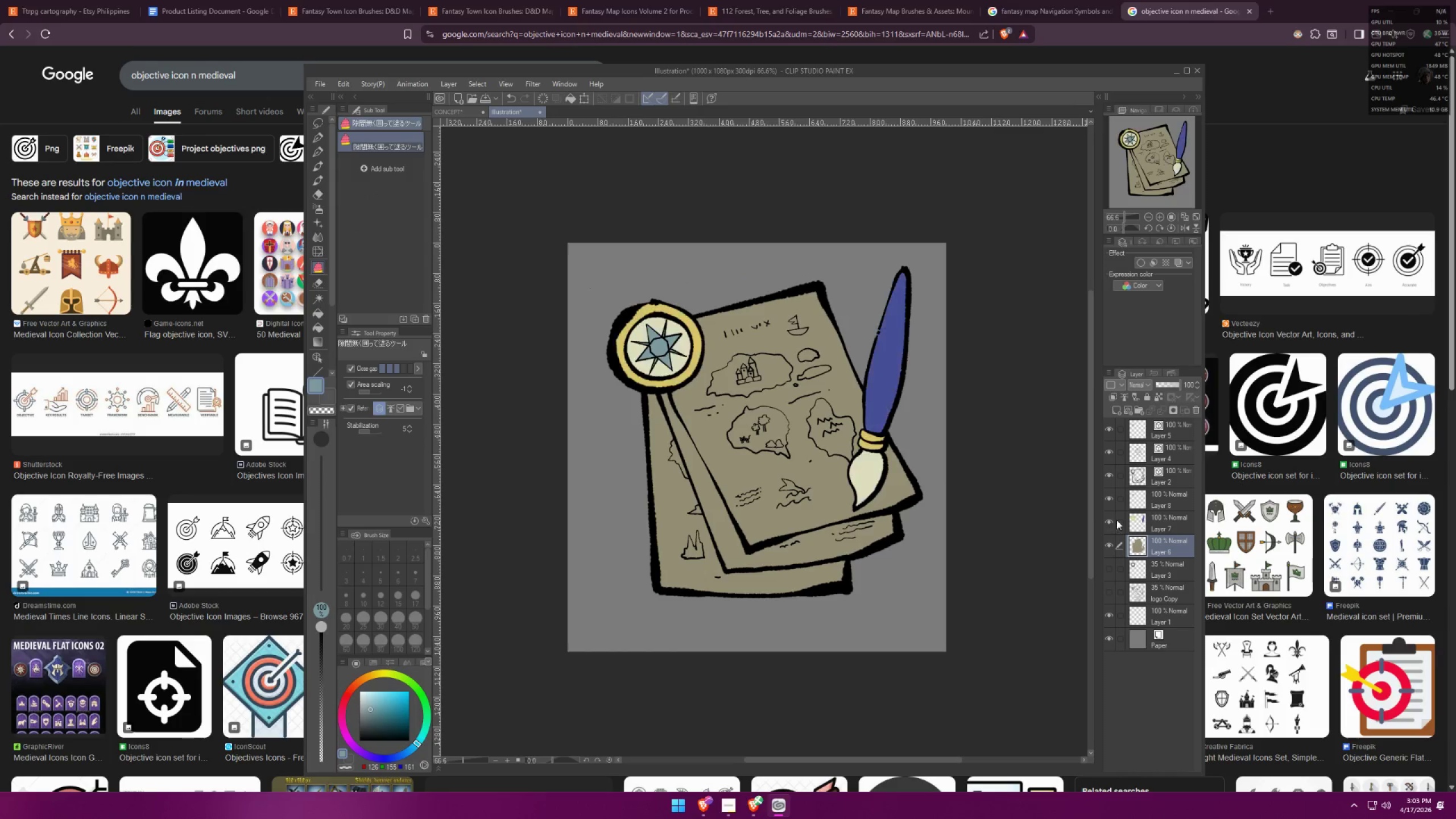 
triple_click([1127, 520])
 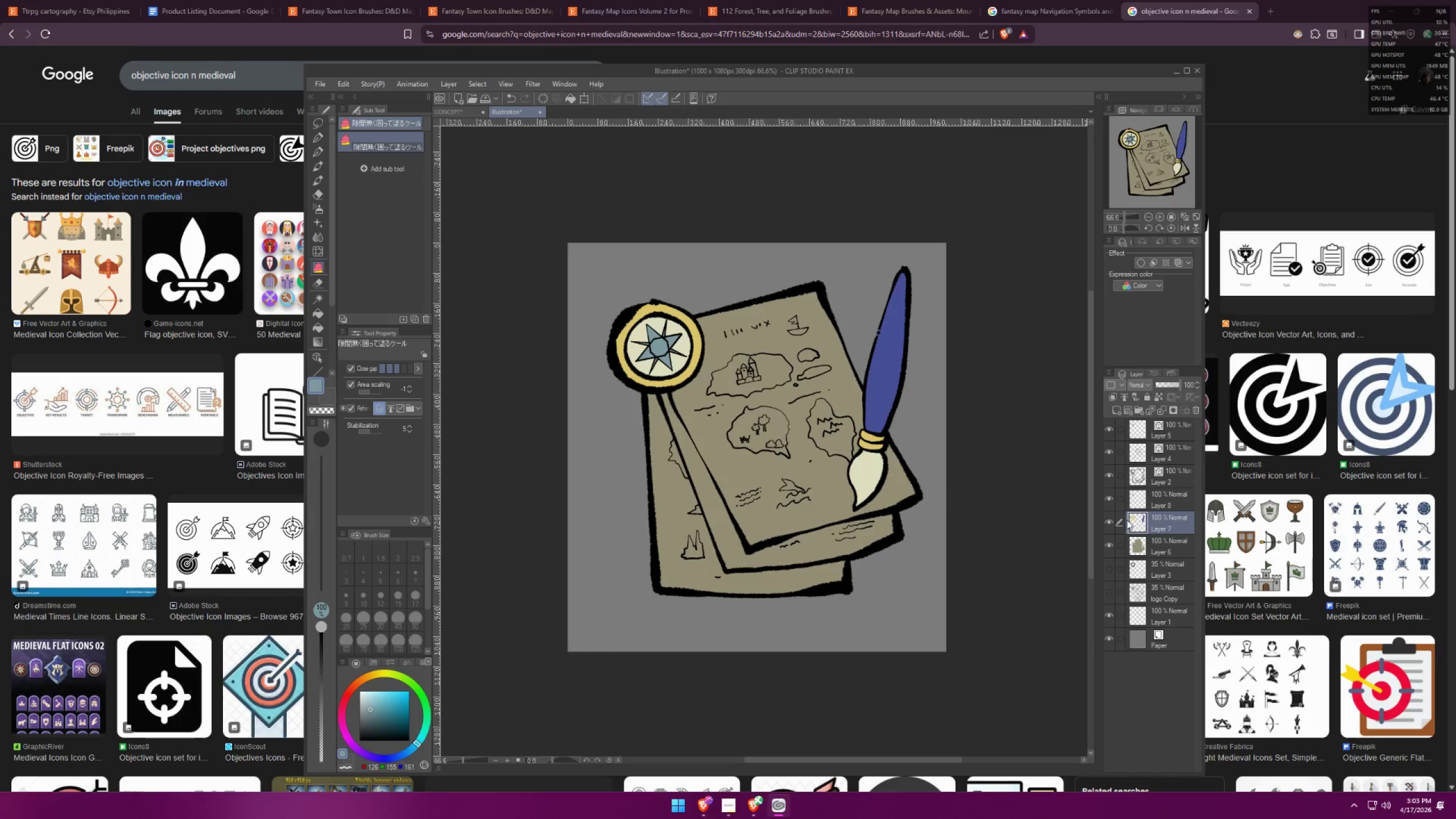 
key(Control+U)
 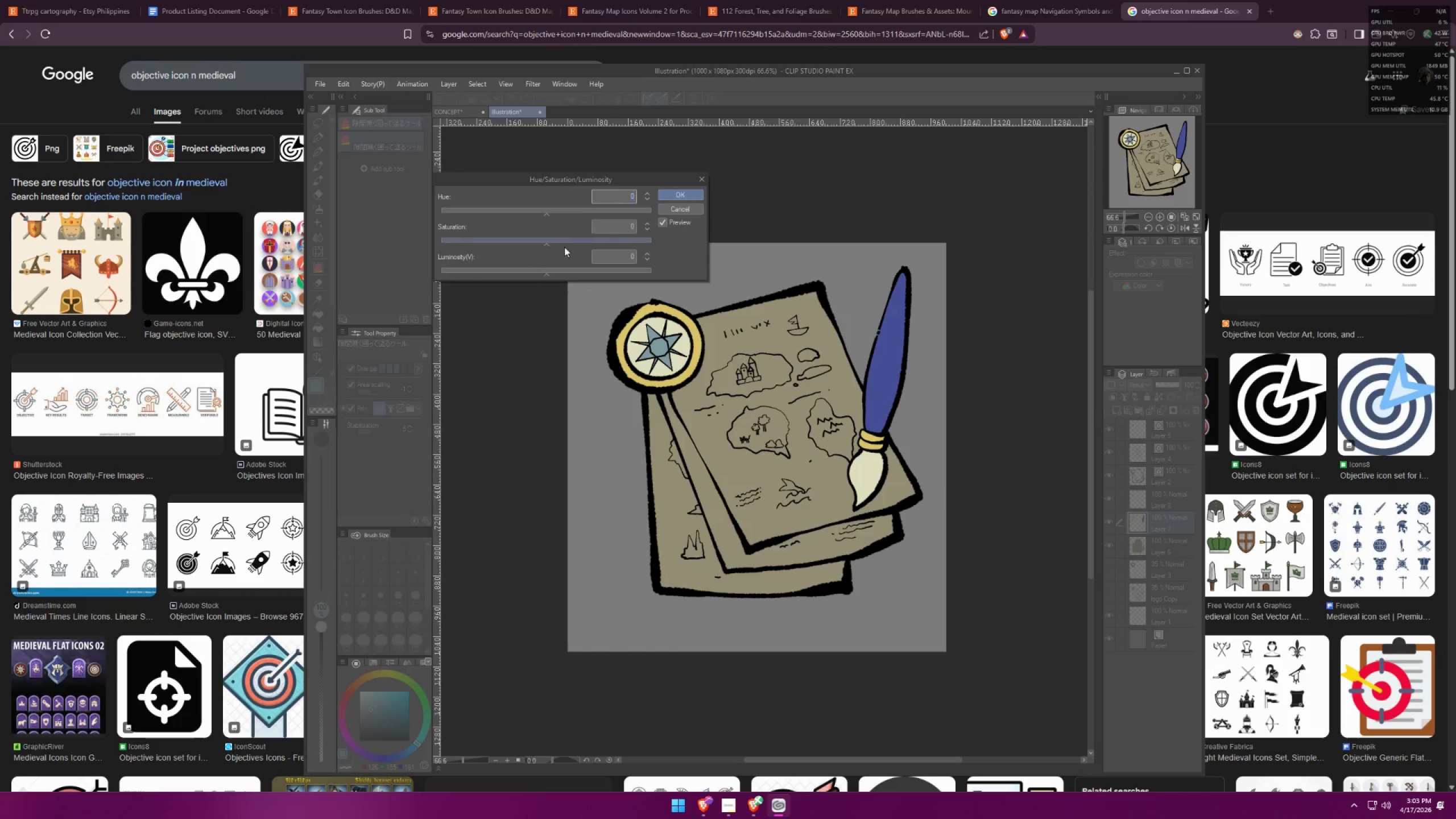 
left_click([570, 268])
 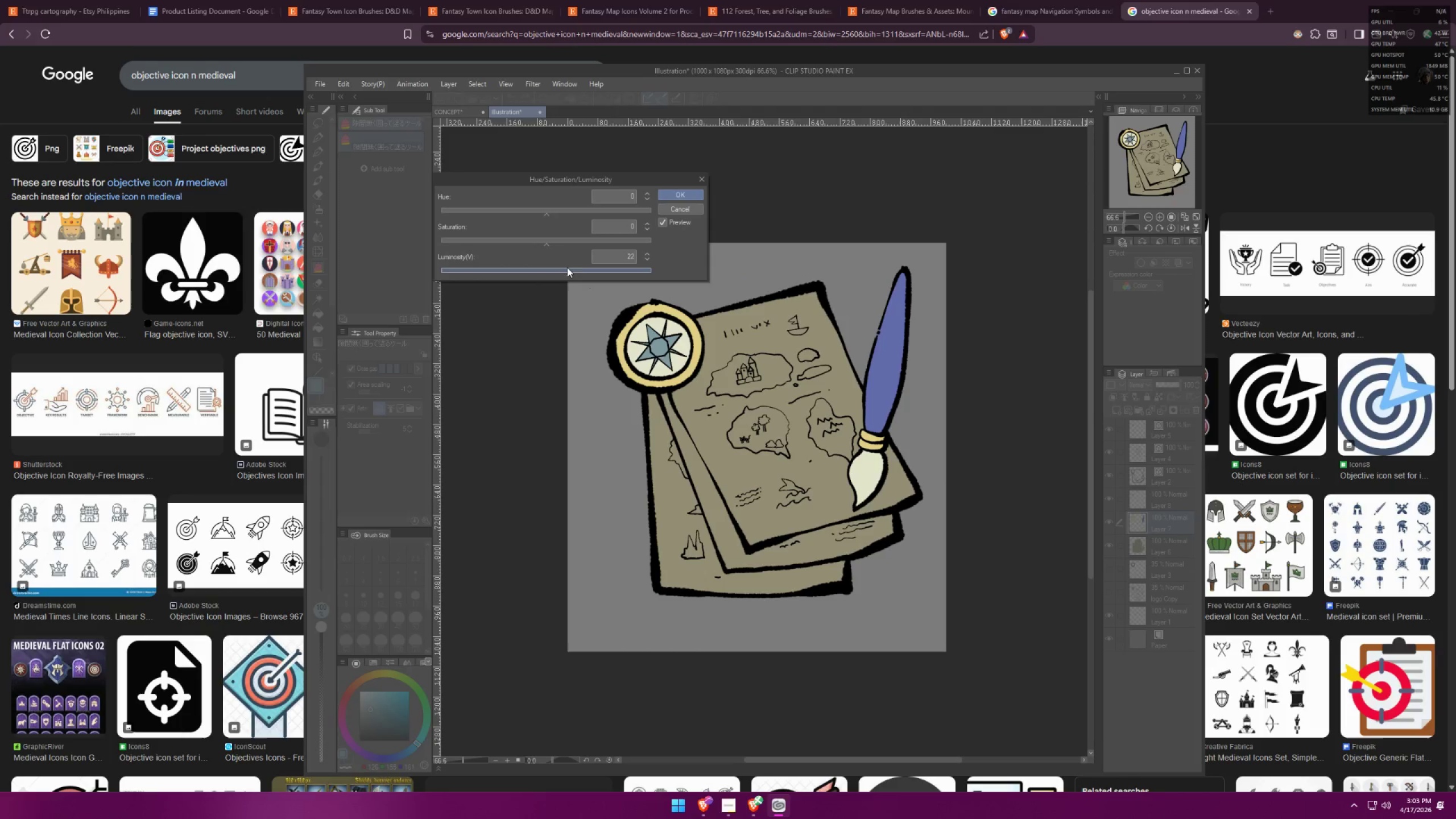 
left_click([560, 268])
 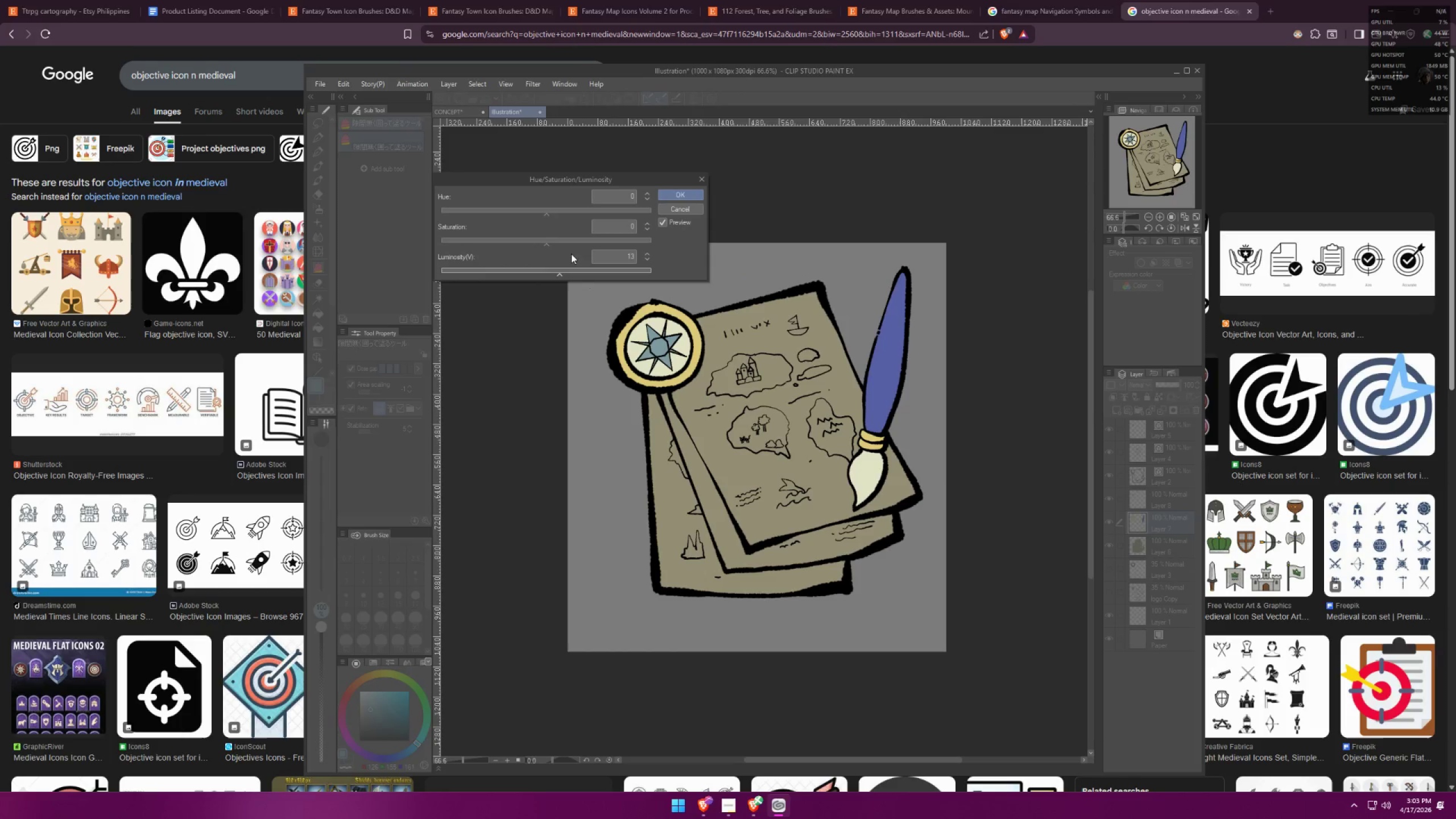 
left_click([576, 240])
 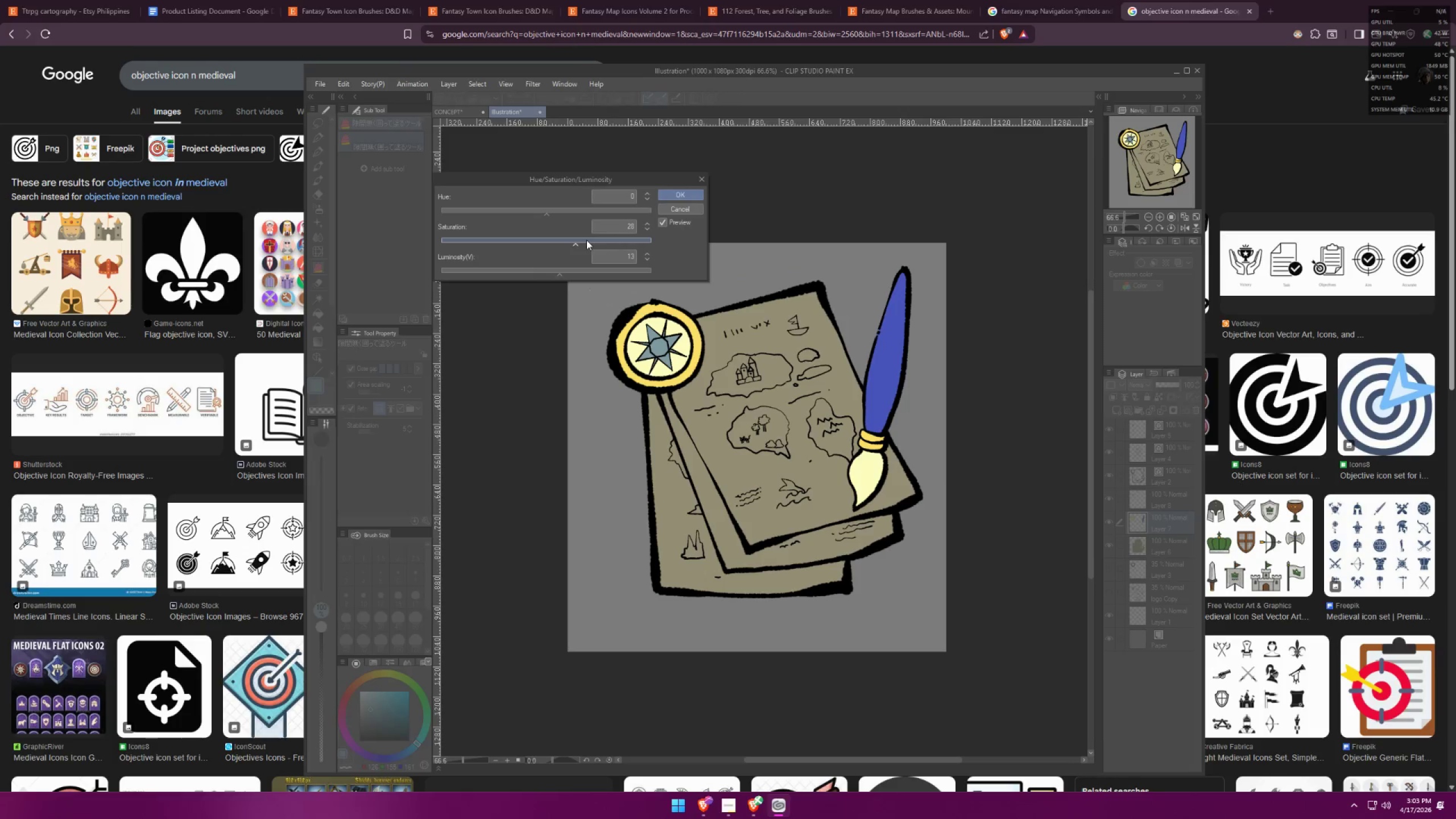 
left_click([572, 241])
 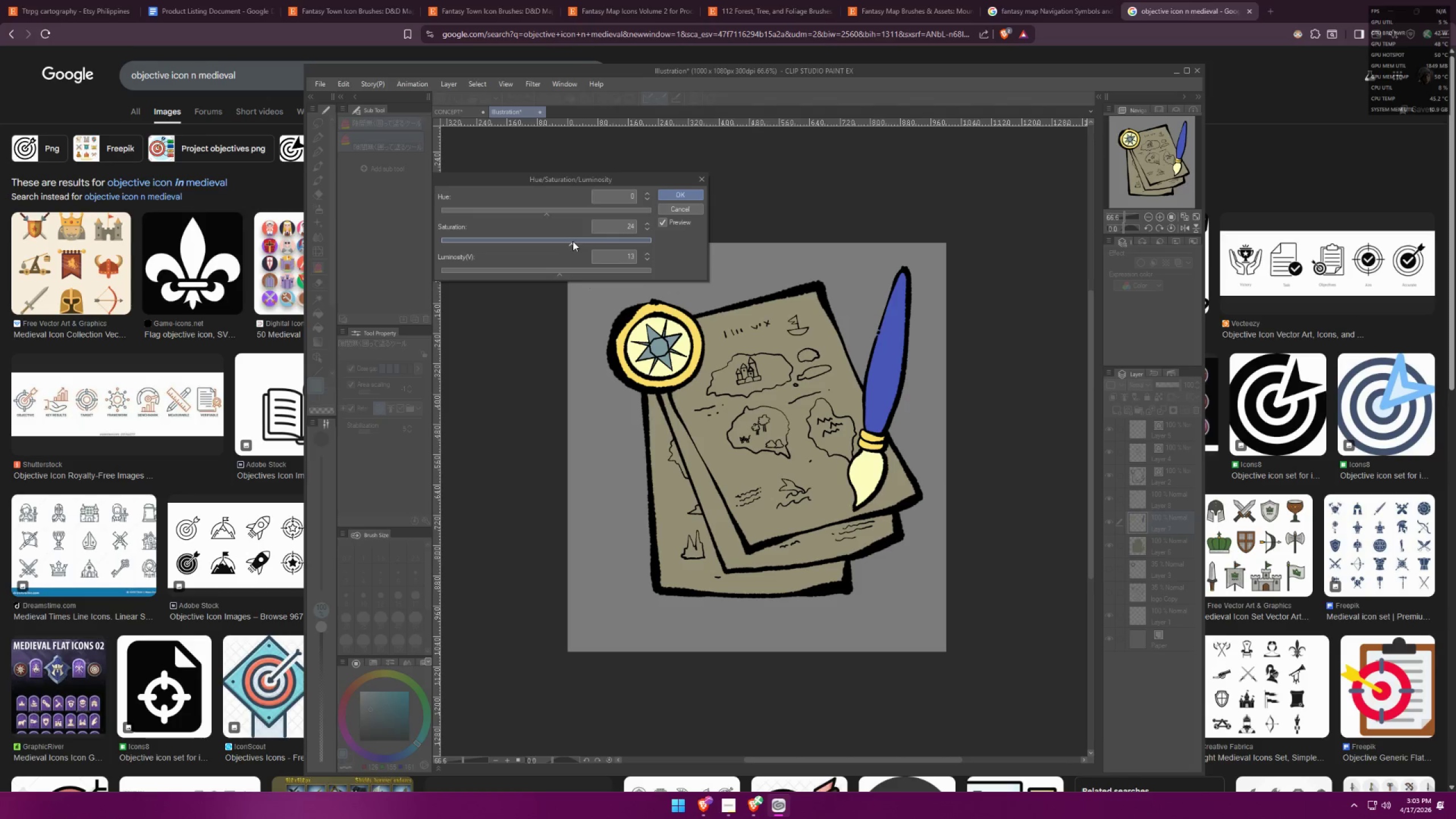 
scroll: coordinate [630, 254], scroll_direction: down, amount: 1.0
 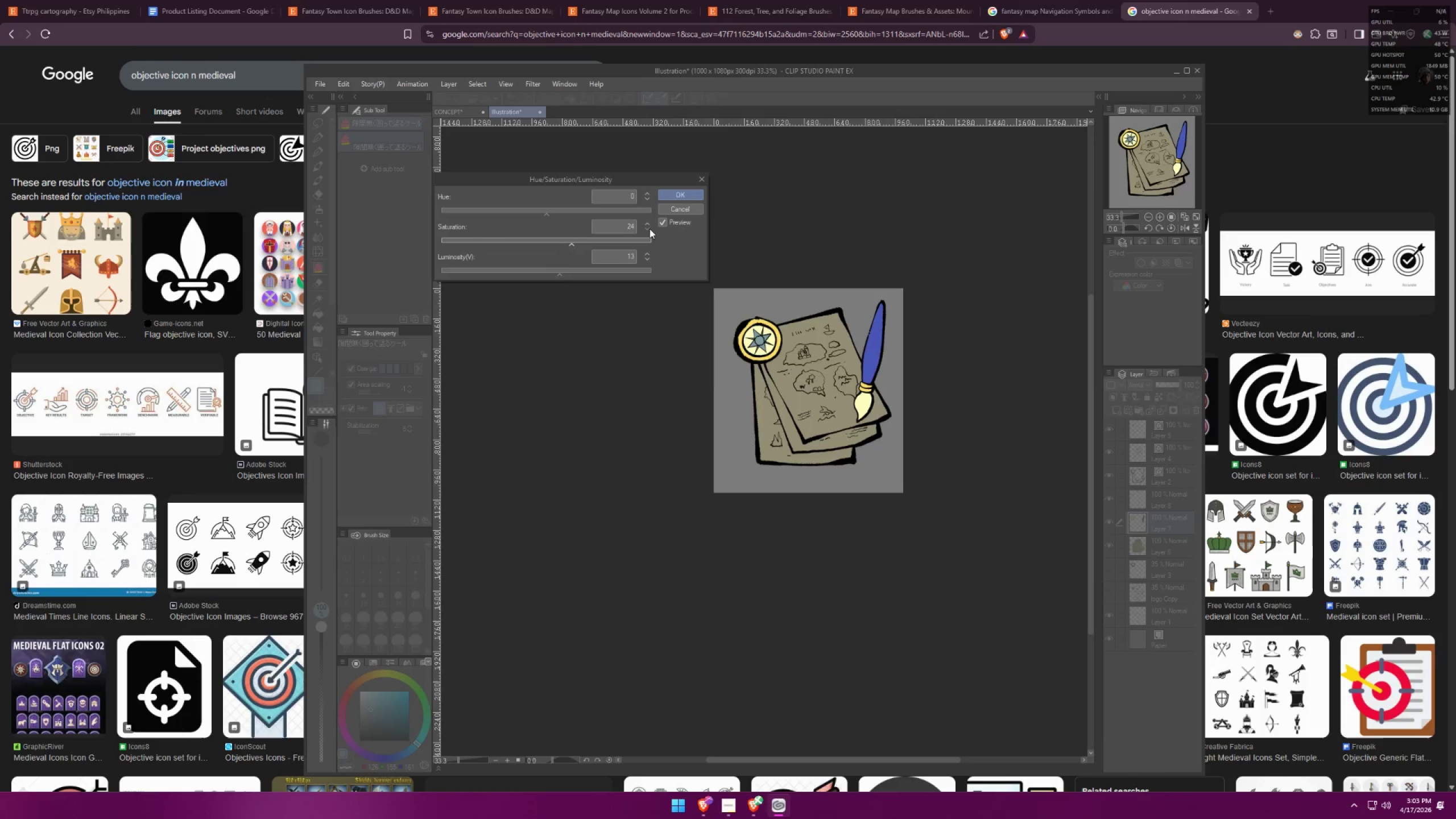 
left_click([650, 225])
 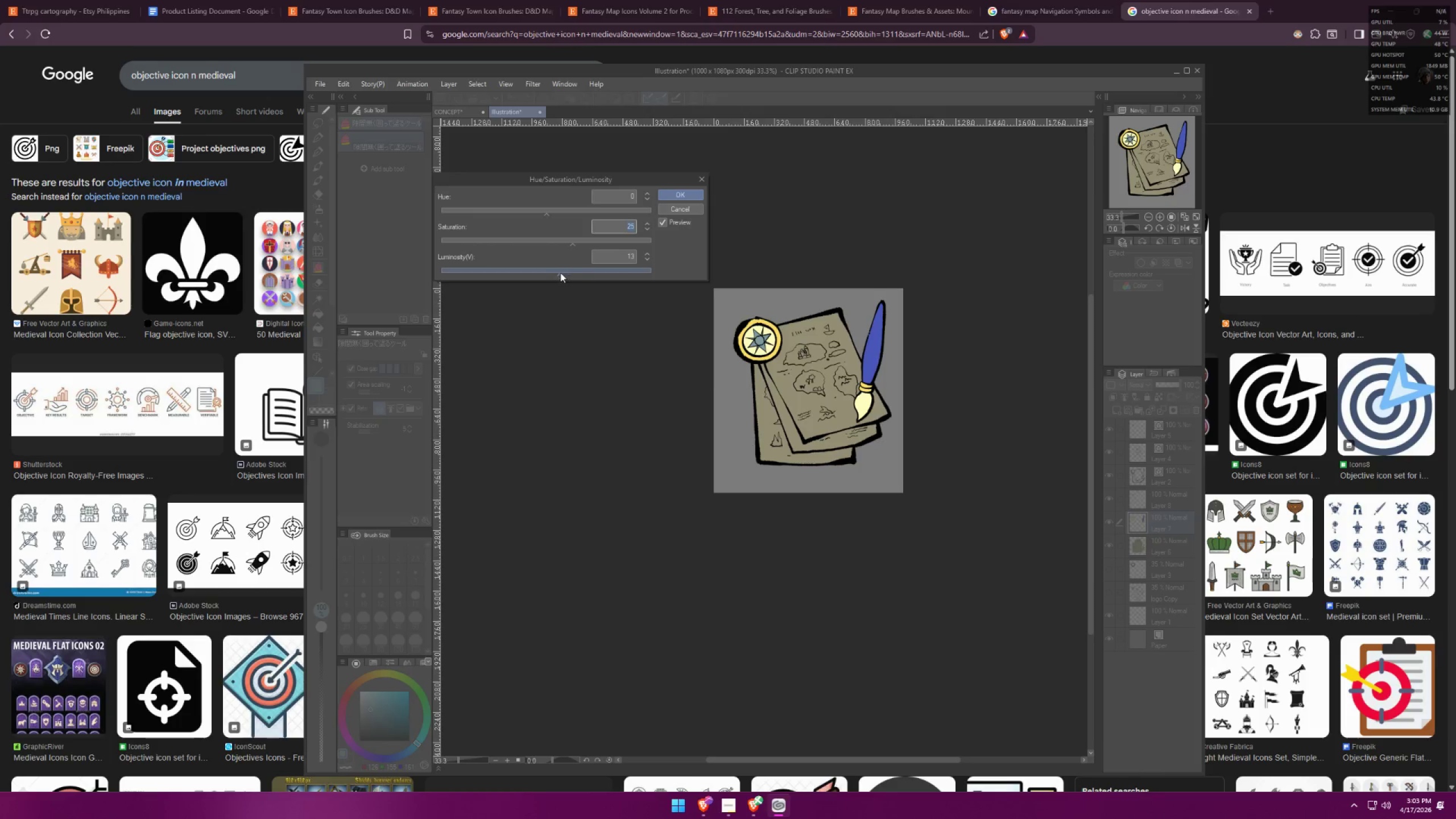 
left_click([551, 274])
 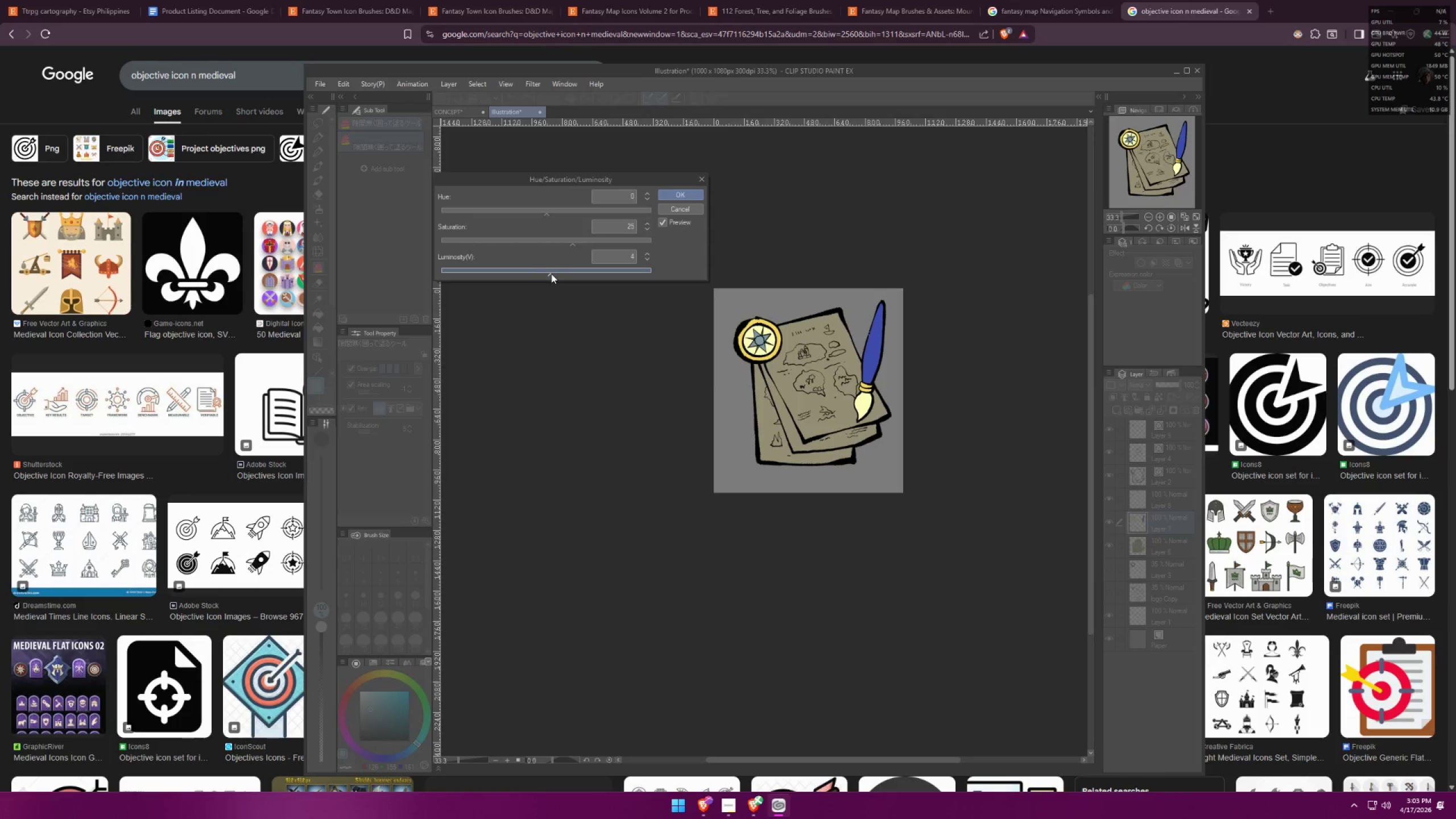 
left_click([555, 274])
 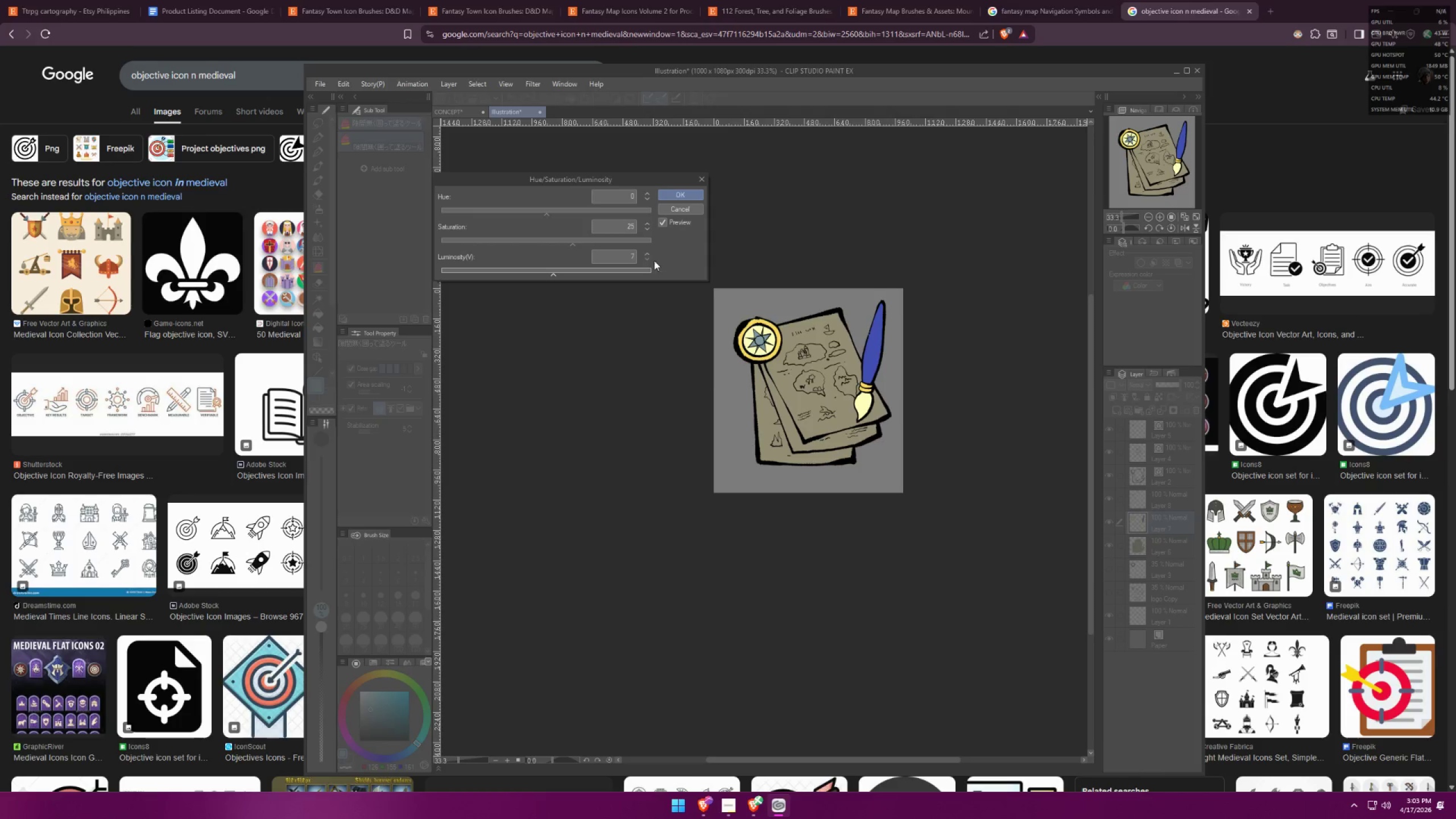 
left_click([647, 260])
 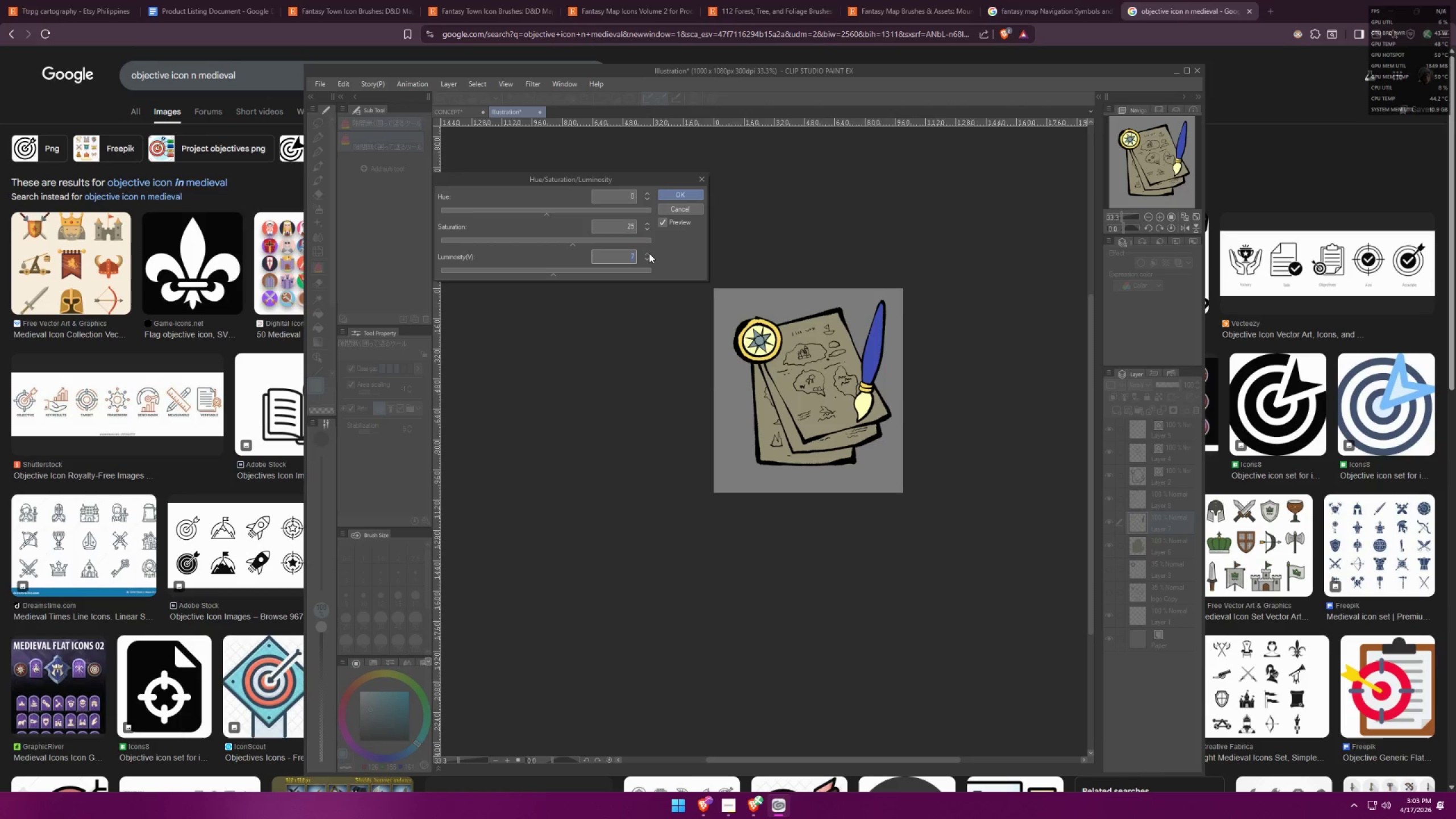 
double_click([649, 253])
 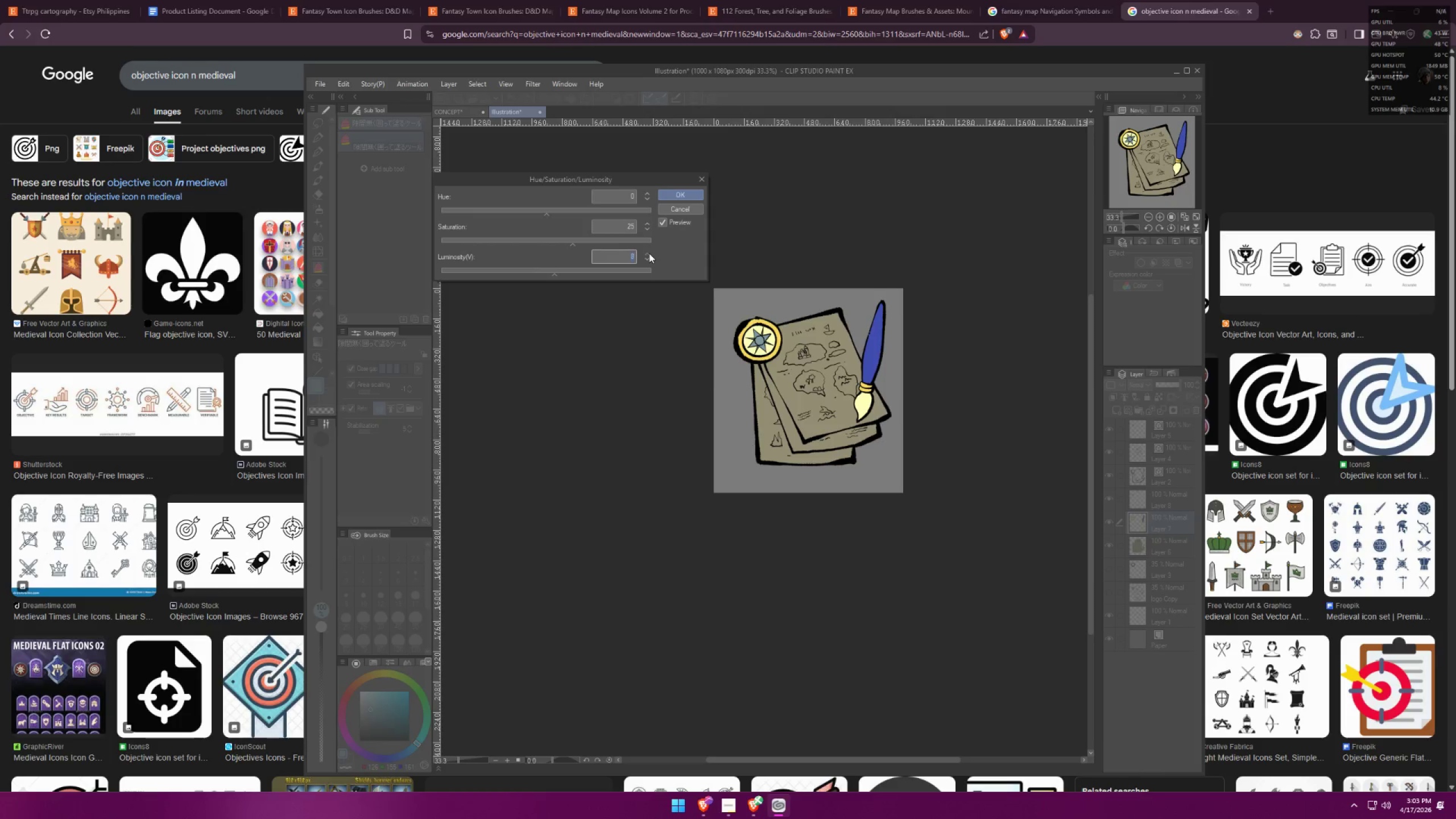 
triple_click([650, 253])
 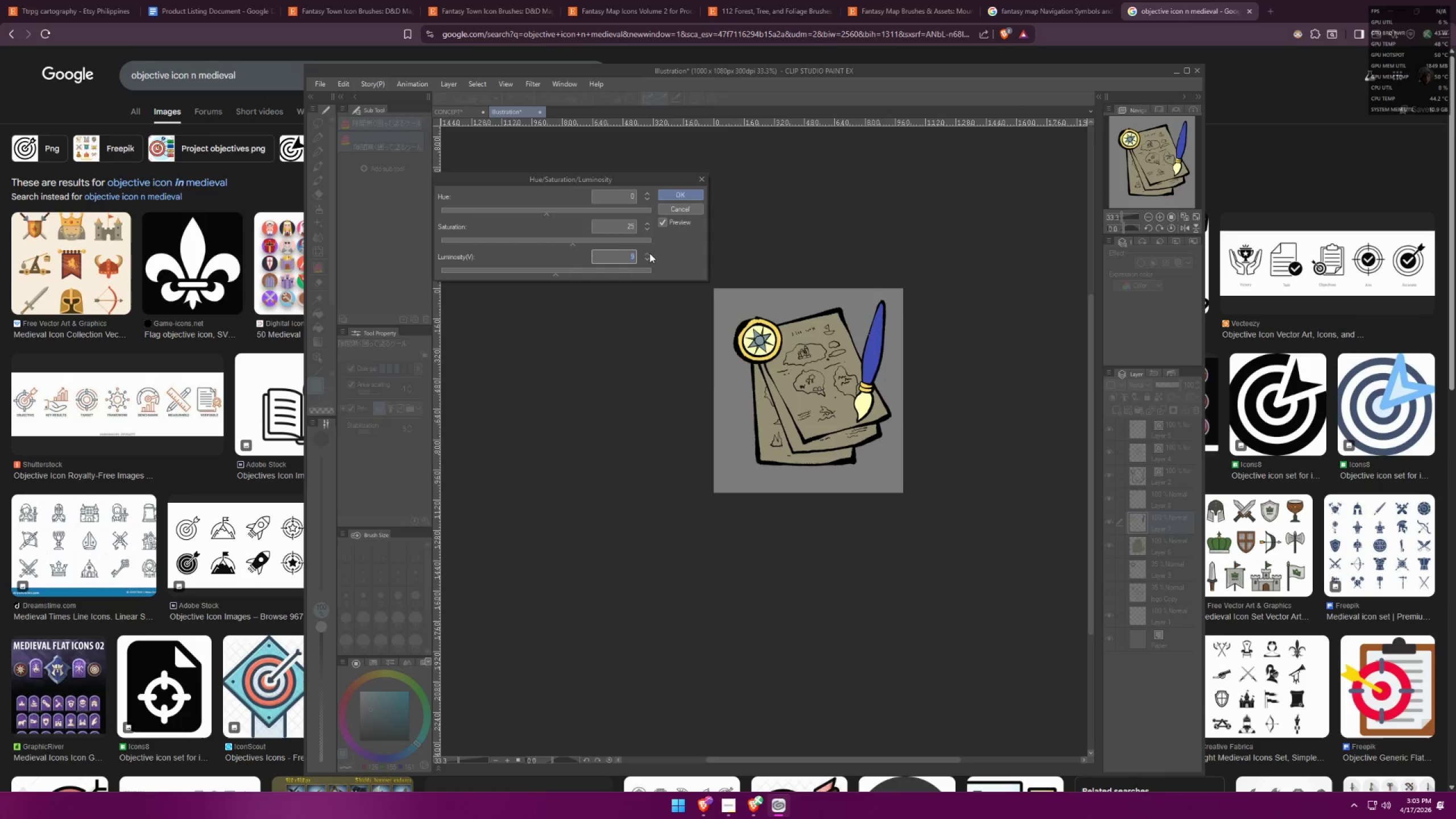 
triple_click([650, 253])
 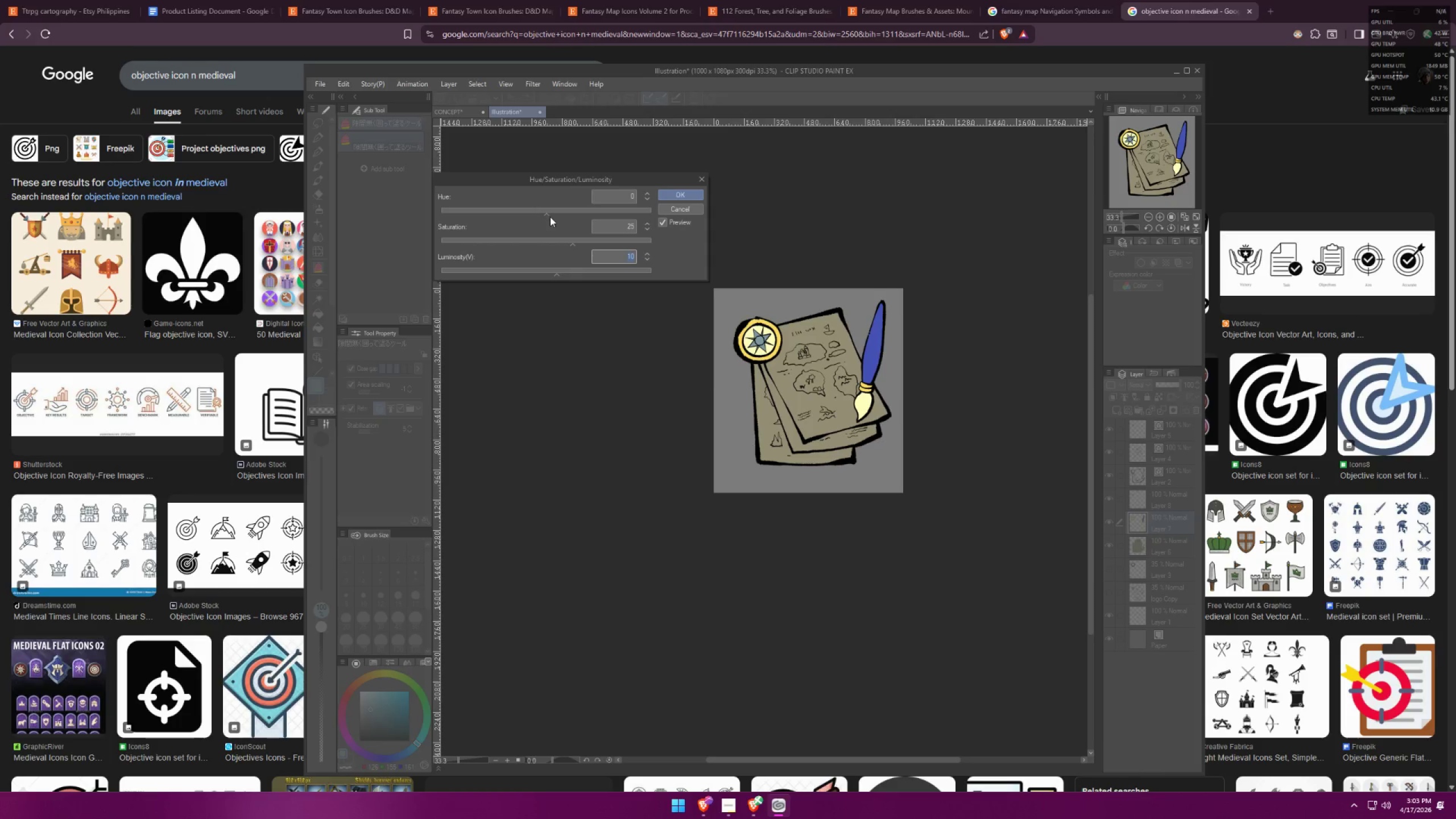 
left_click([559, 209])
 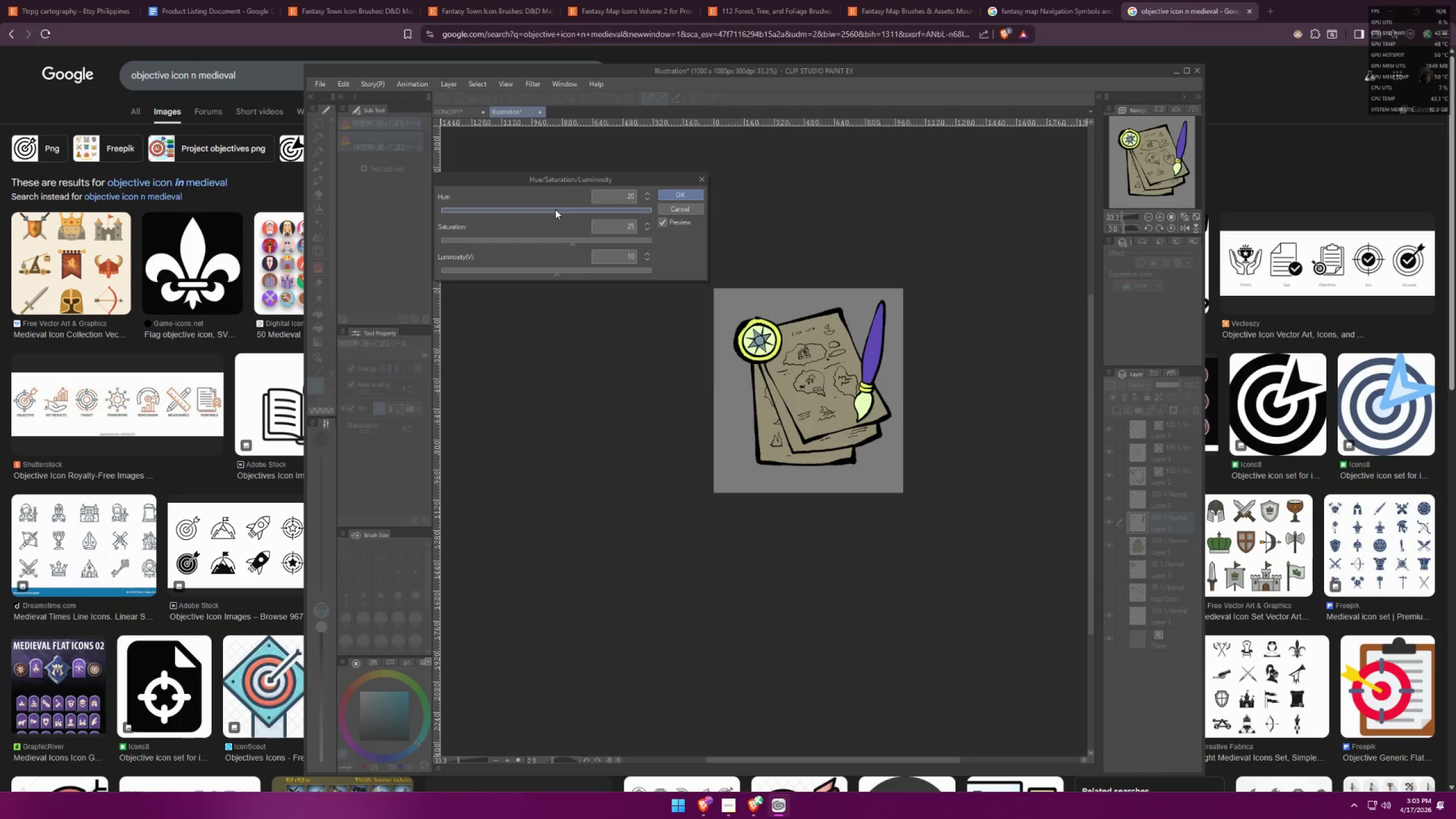 
left_click([552, 209])
 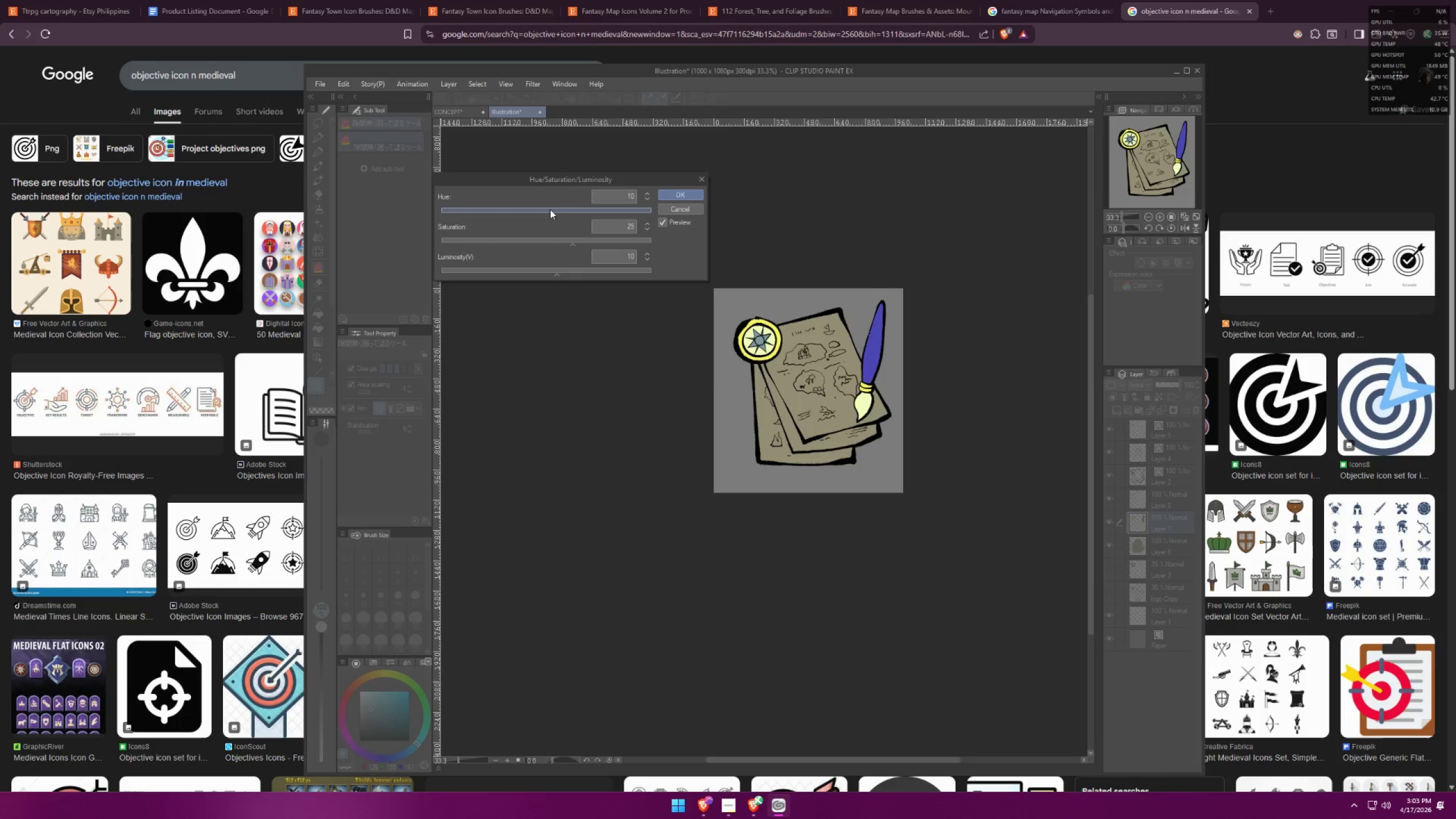 
left_click([545, 208])
 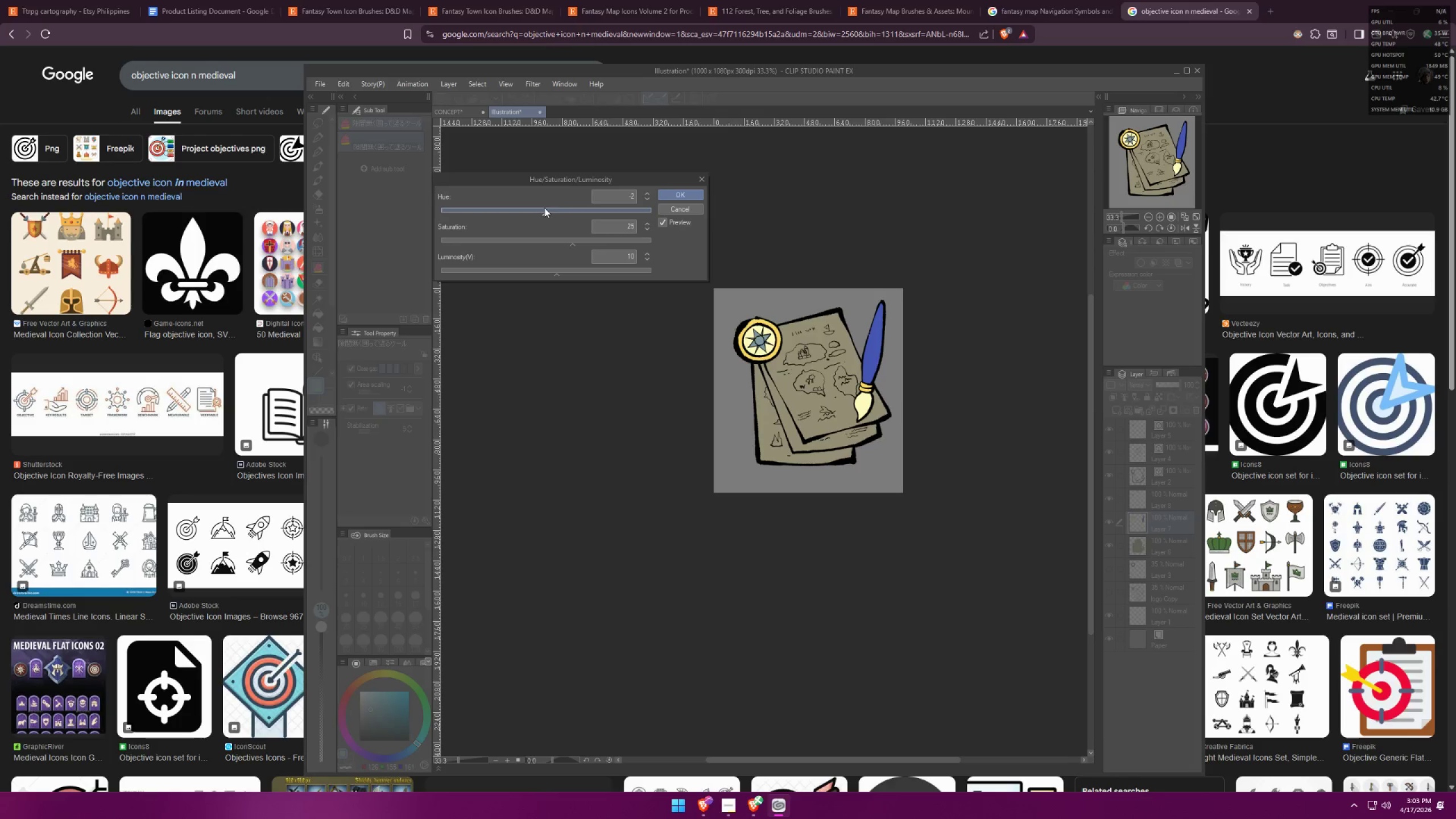 
left_click([532, 208])
 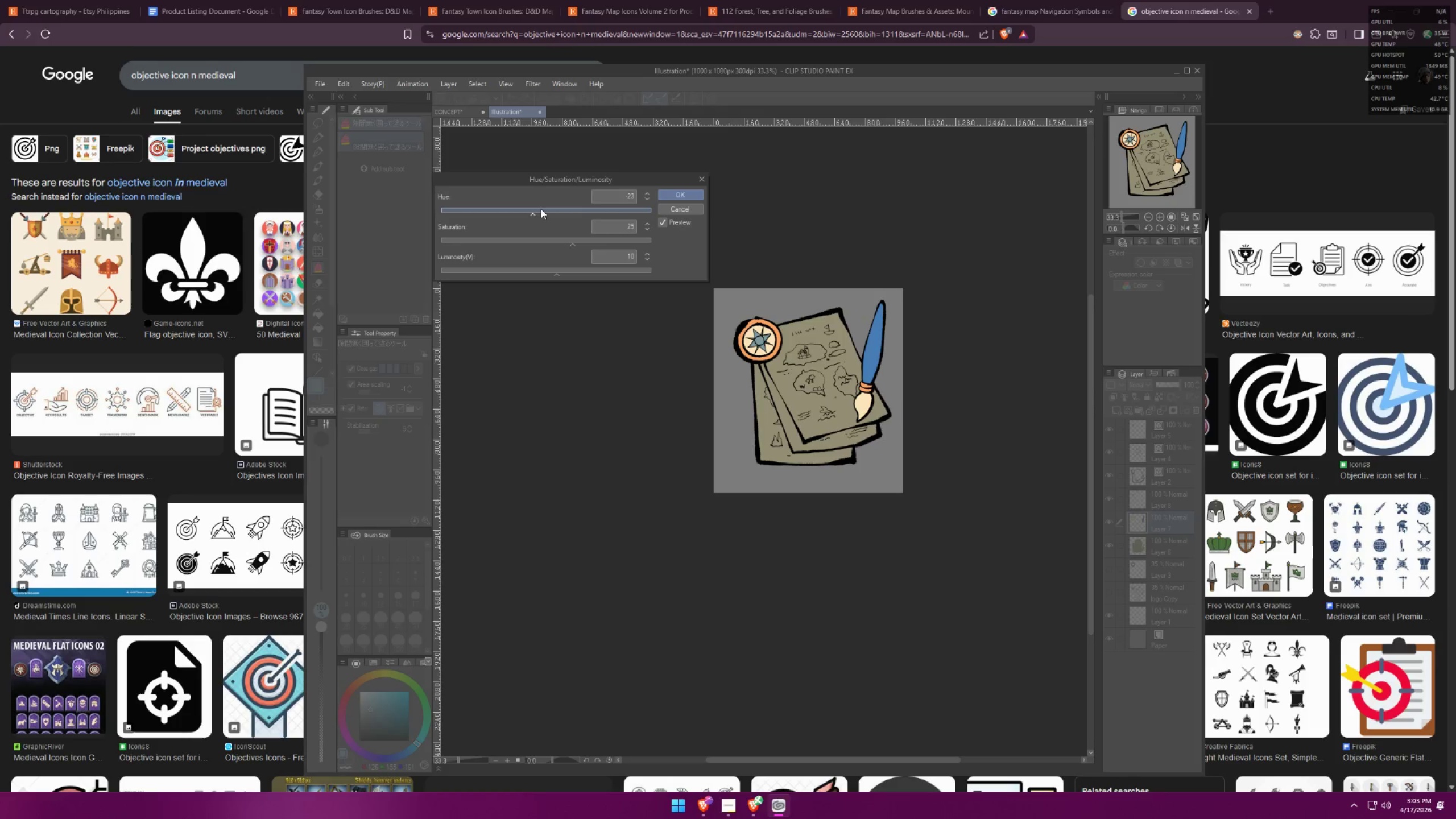 
left_click([541, 209])
 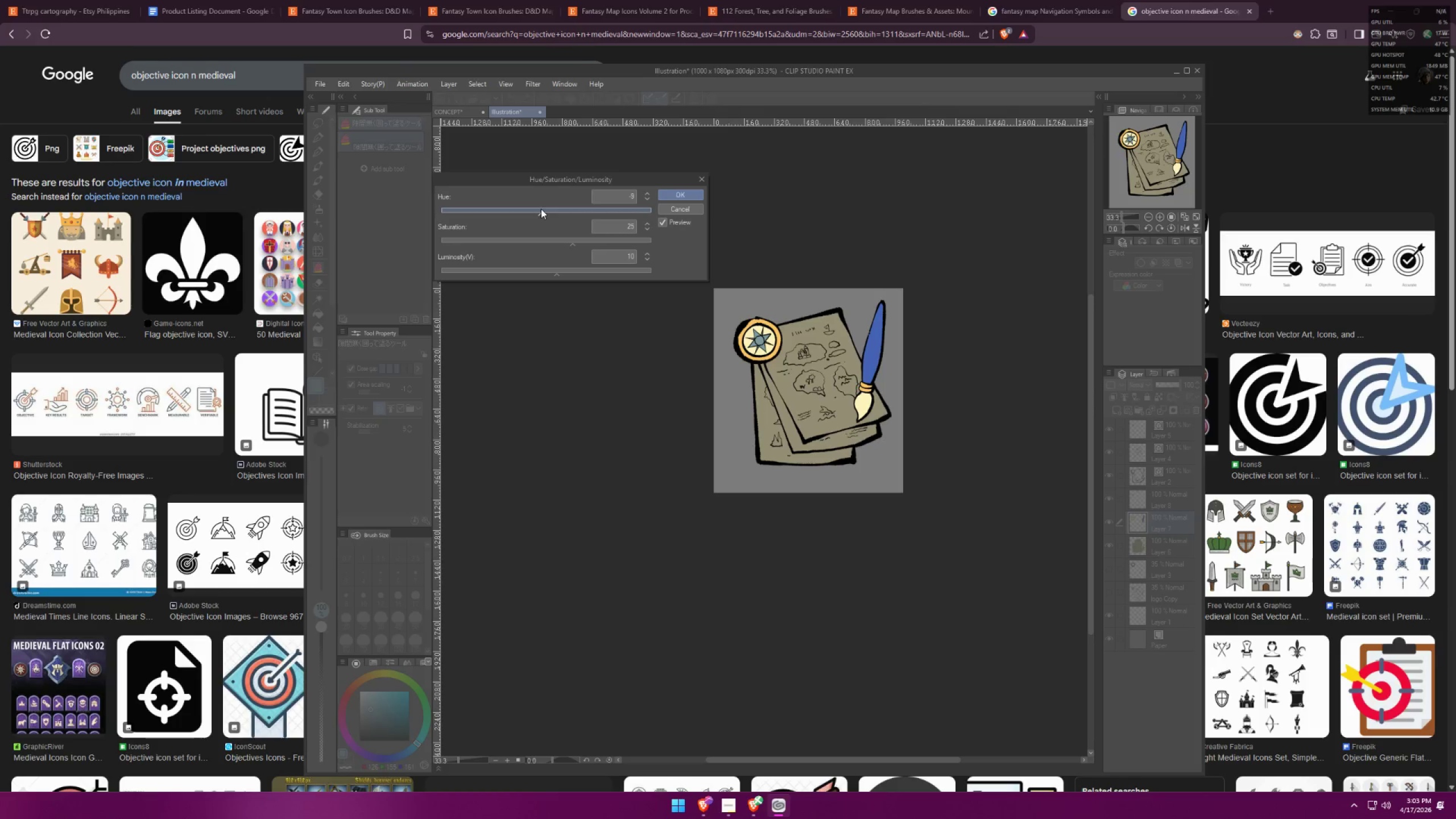 
left_click([530, 208])
 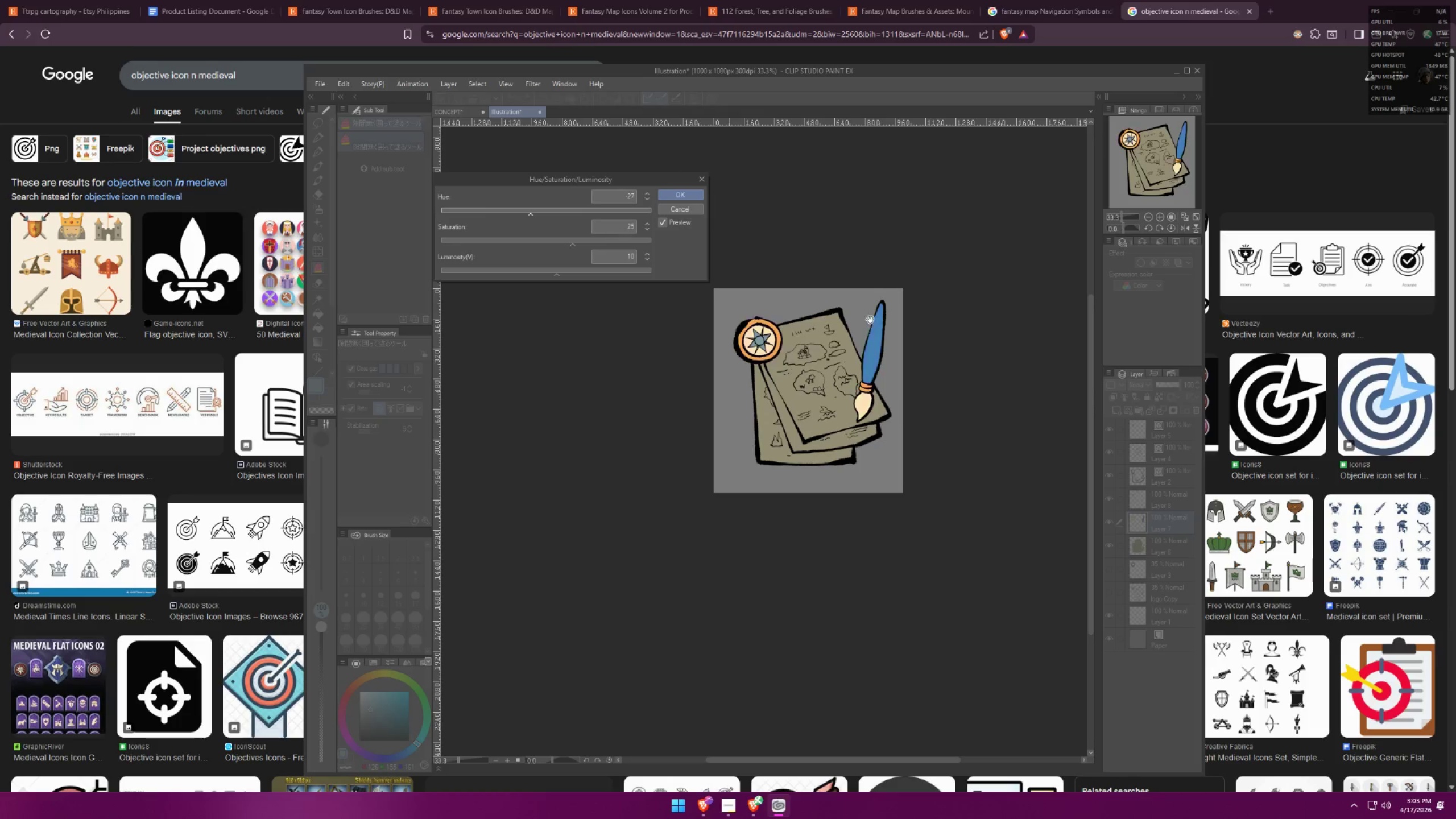 
scroll: coordinate [926, 316], scroll_direction: down, amount: 20.0
 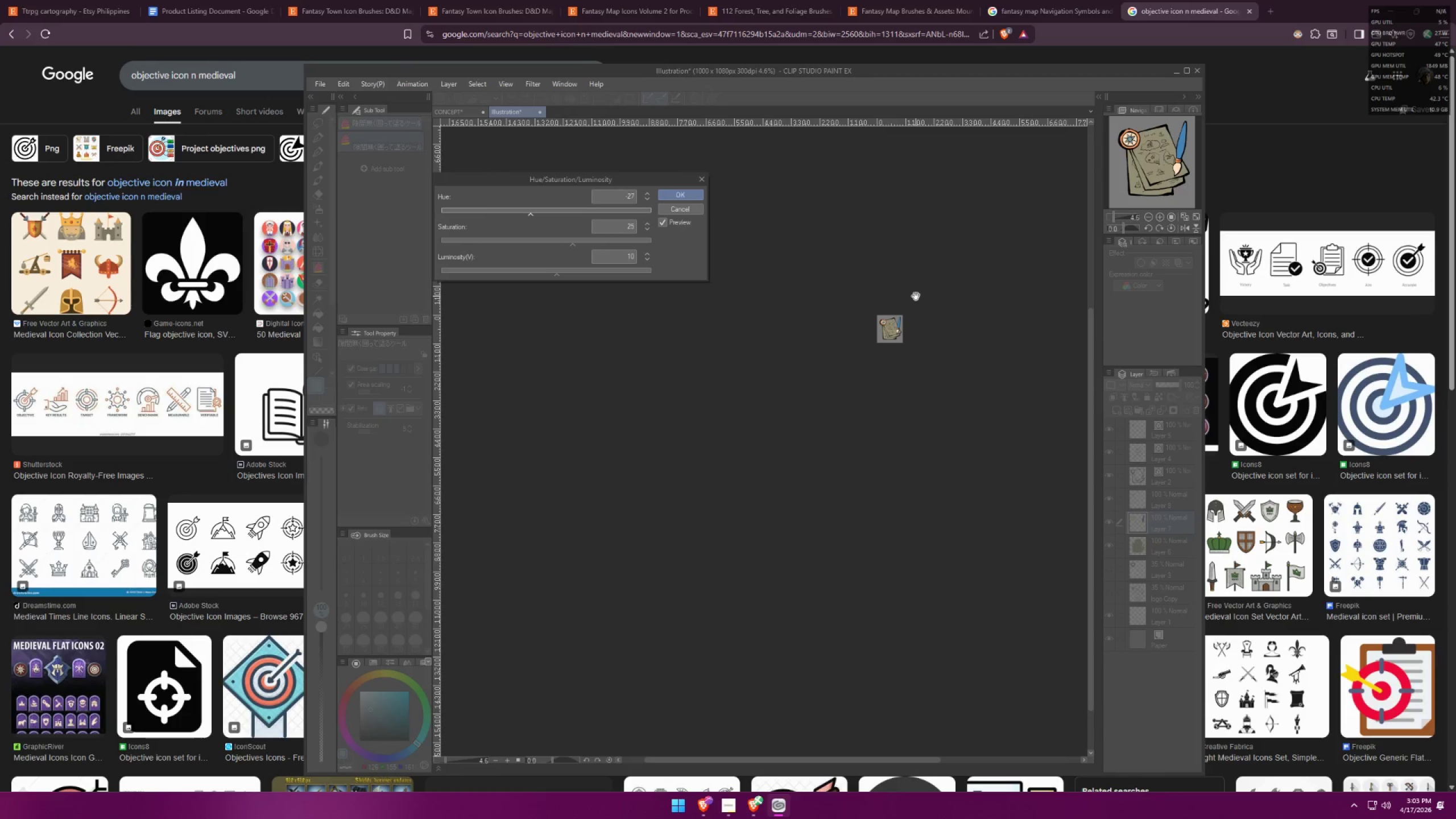 
wait(5.9)
 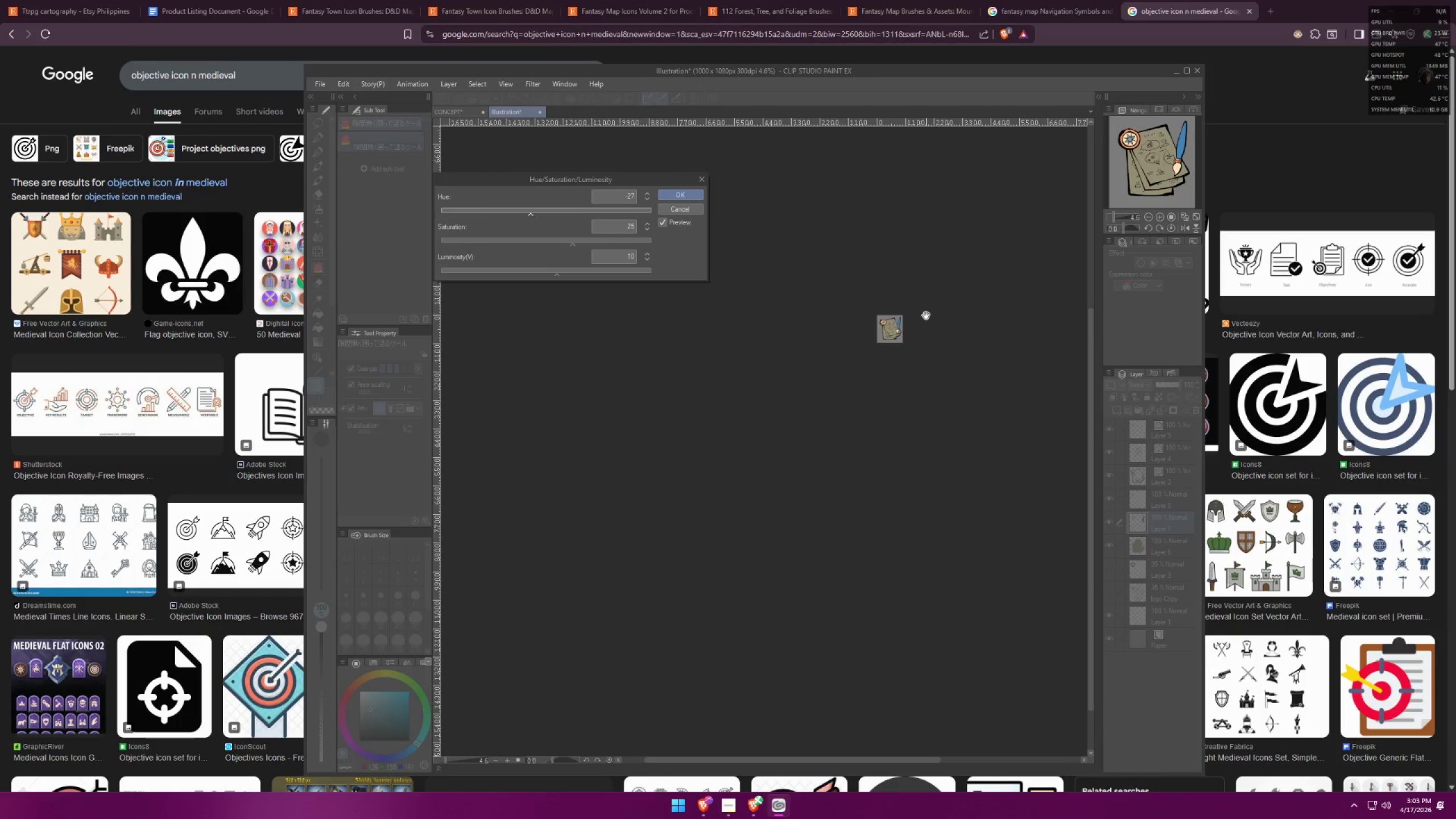 
scroll: coordinate [879, 268], scroll_direction: up, amount: 23.0
 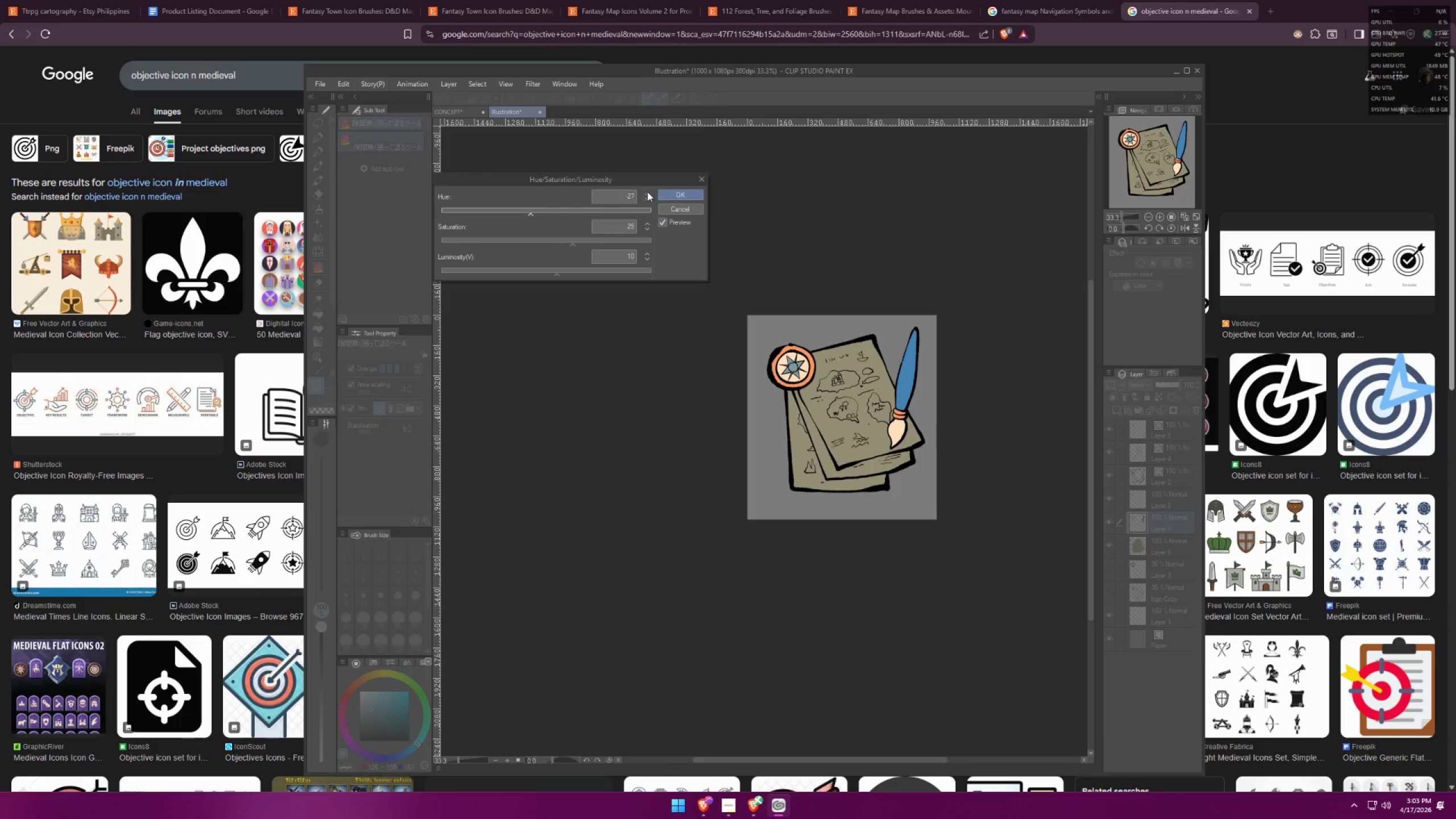 
double_click([647, 192])
 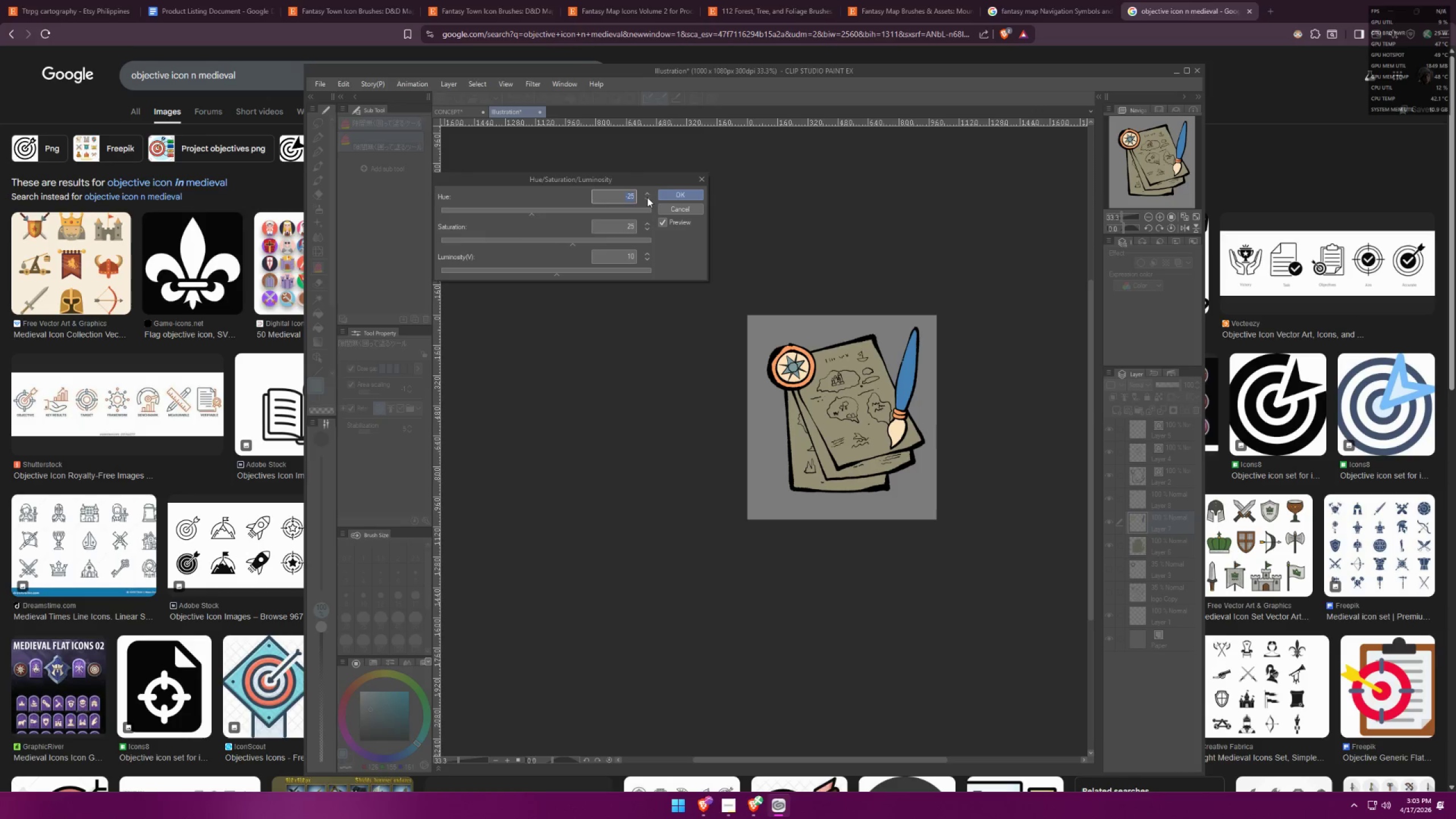 
double_click([647, 198])
 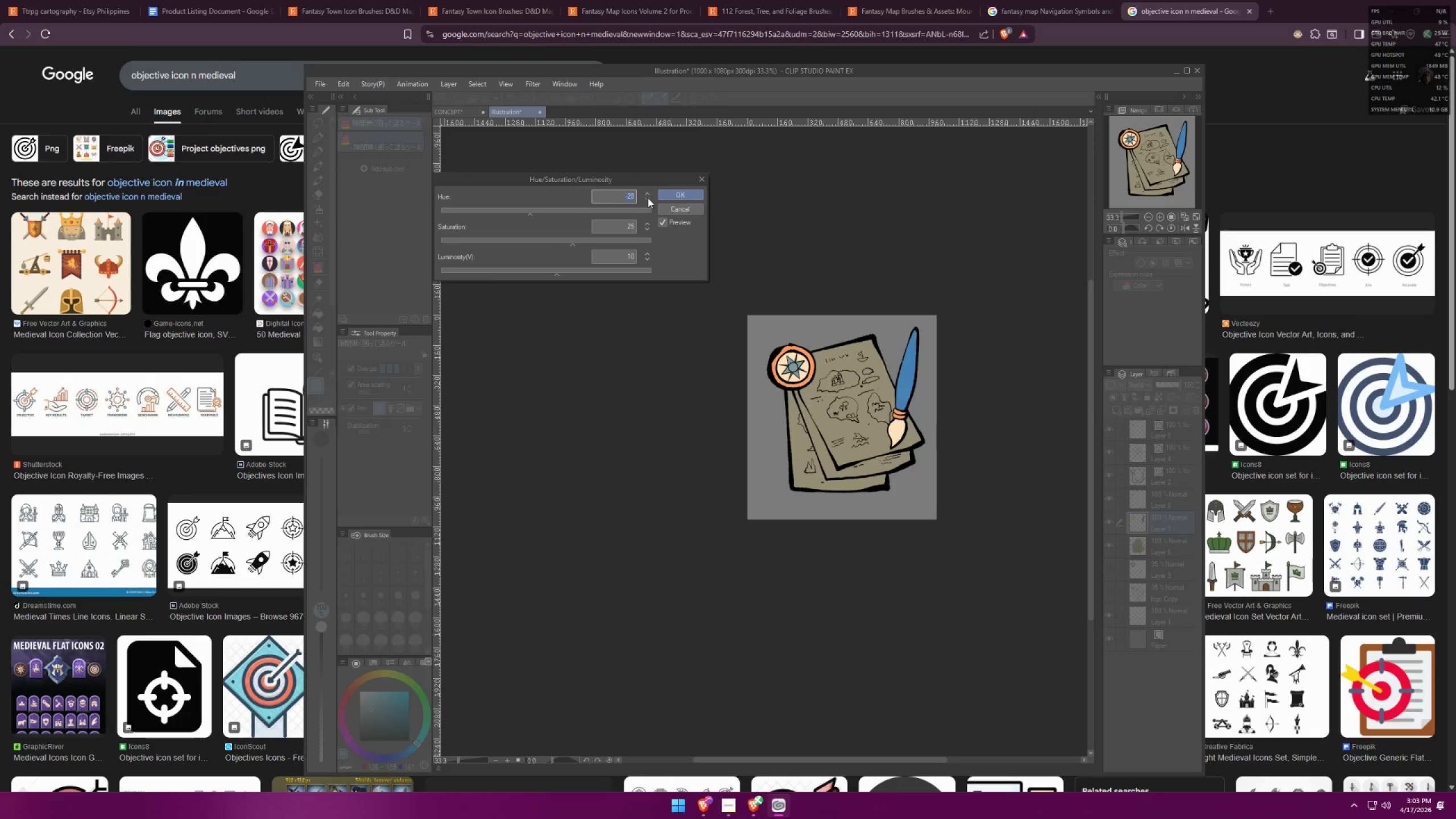 
triple_click([651, 198])
 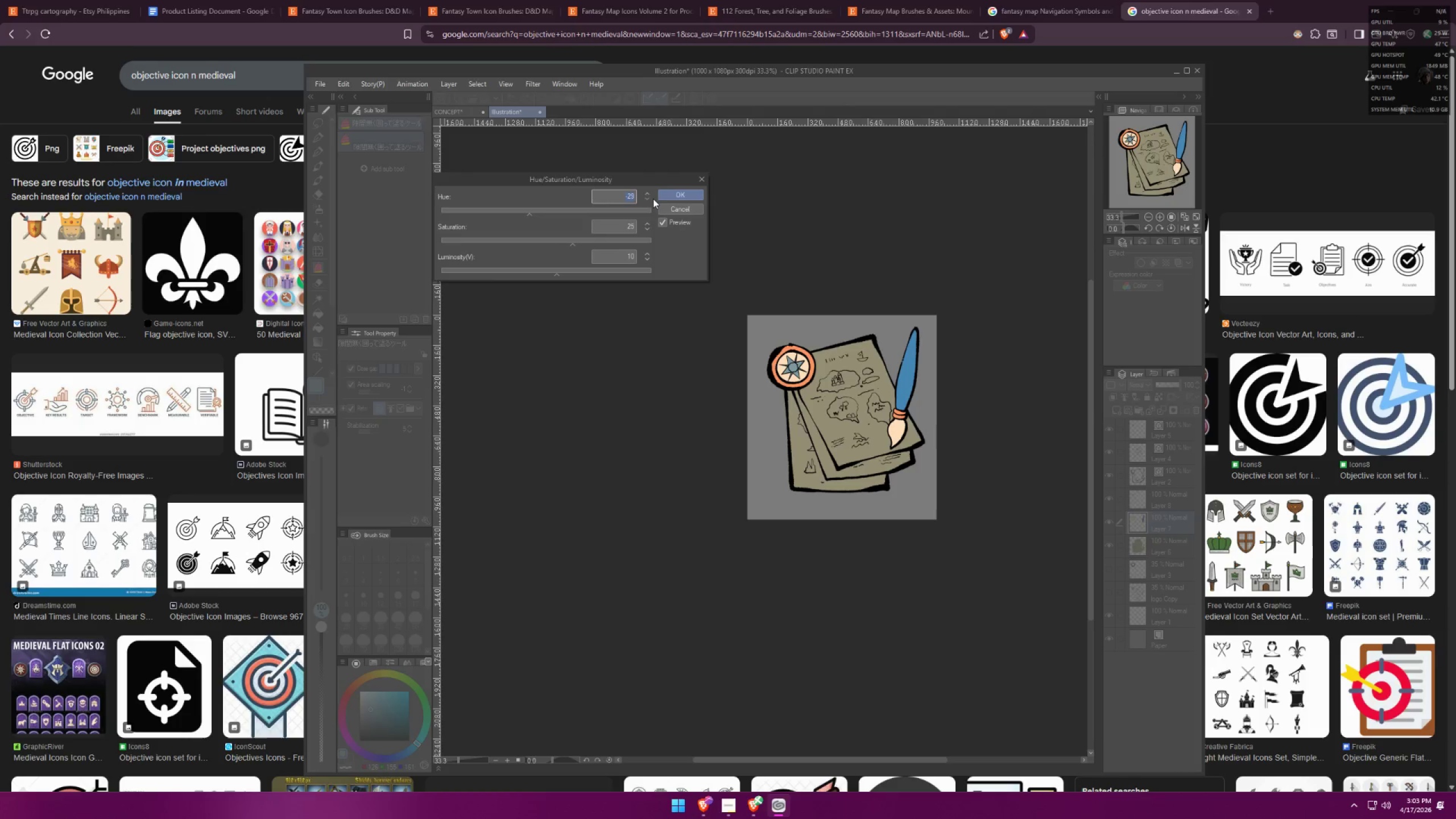 
triple_click([648, 198])
 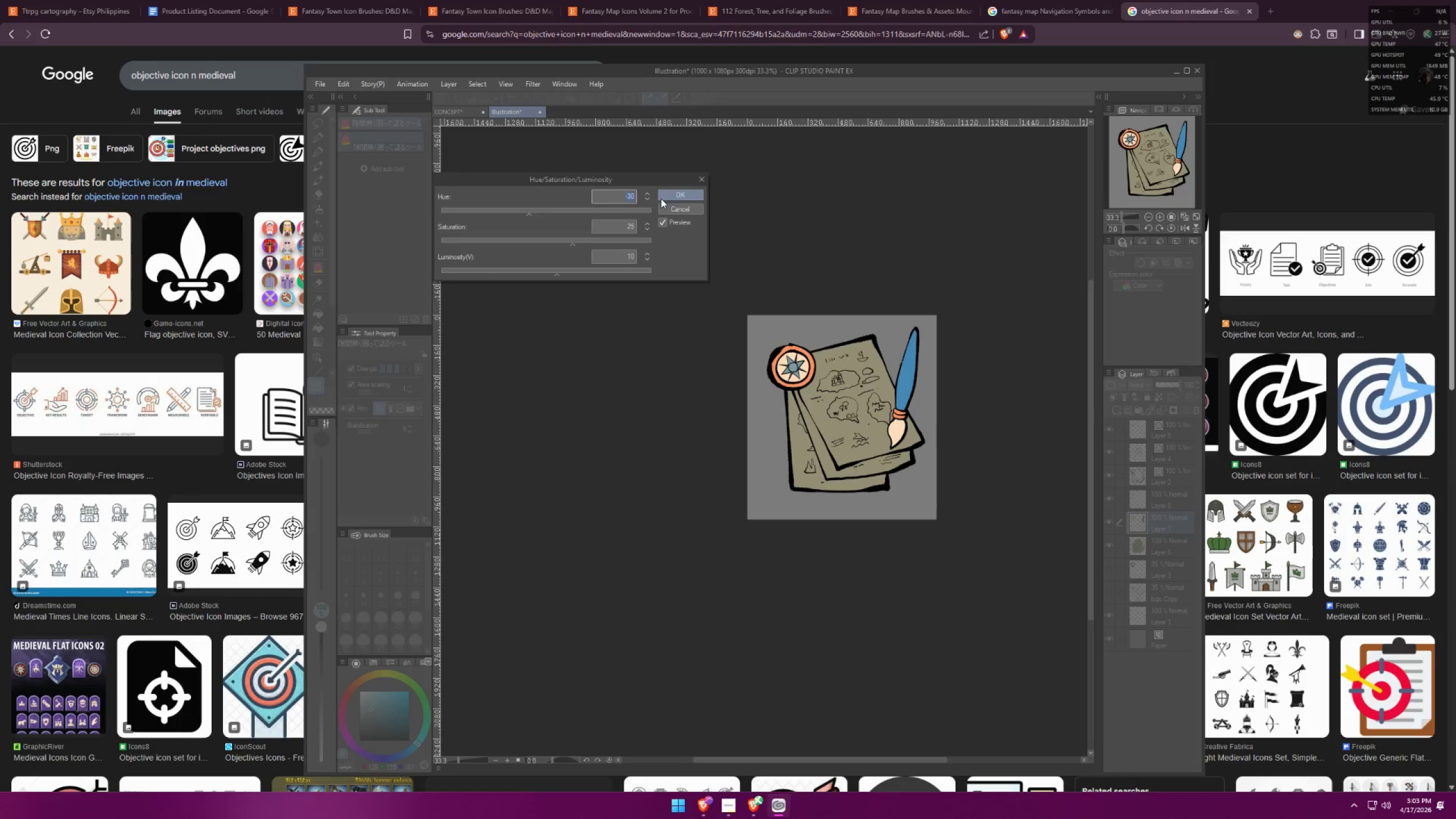 
triple_click([676, 191])
 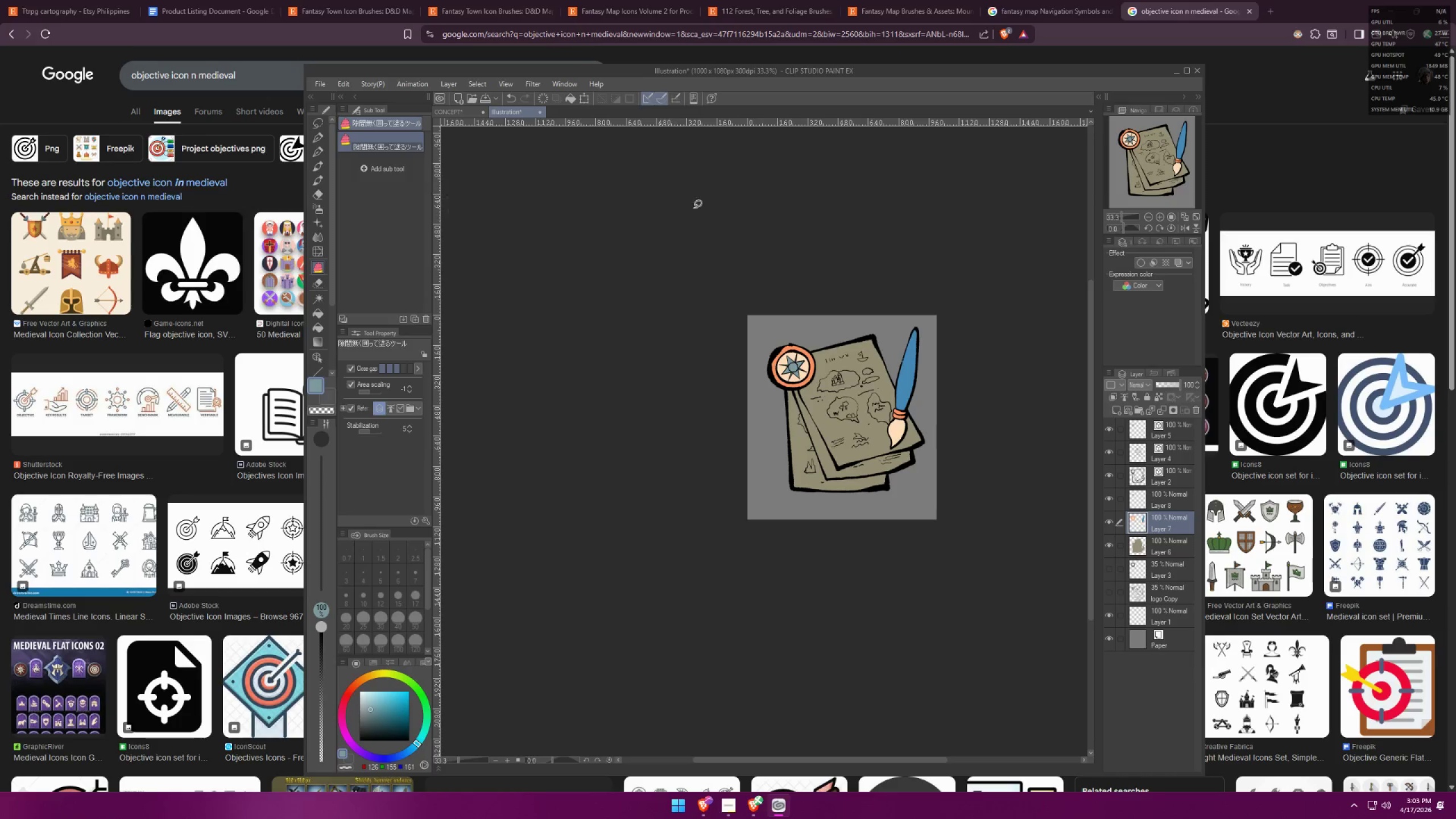 
scroll: coordinate [911, 438], scroll_direction: up, amount: 13.0
 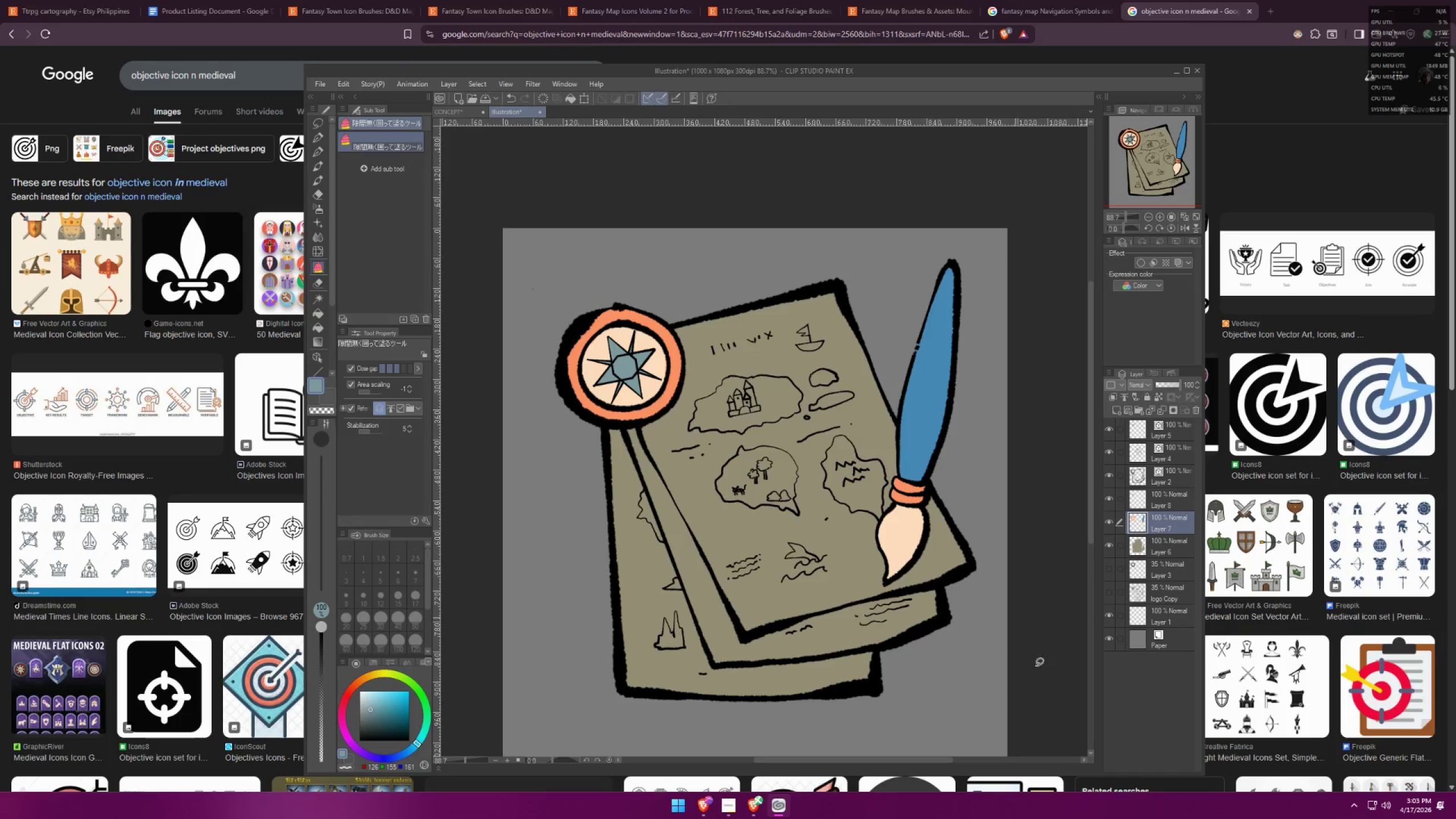 
double_click([1110, 542])
 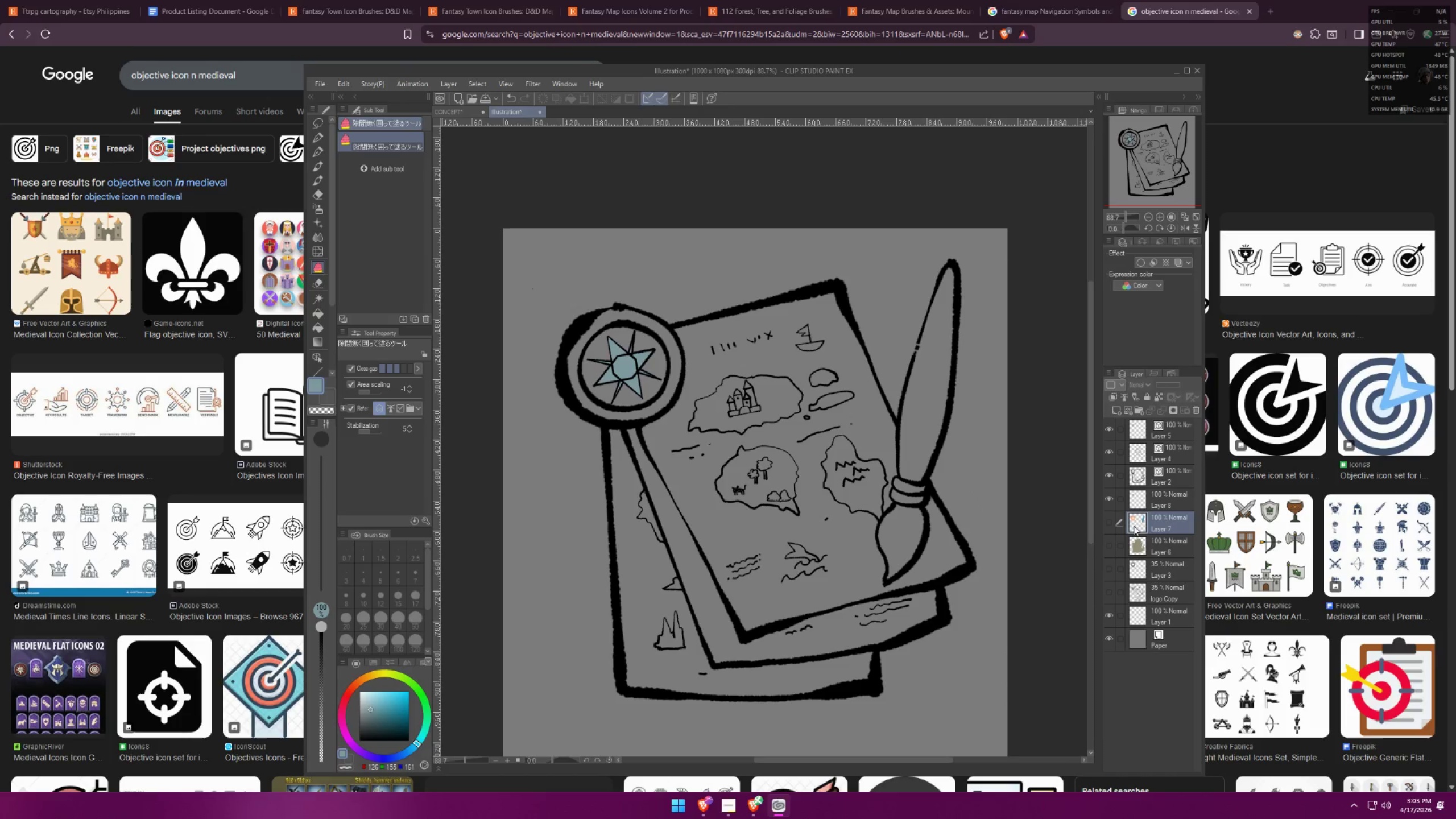 
left_click([1138, 525])
 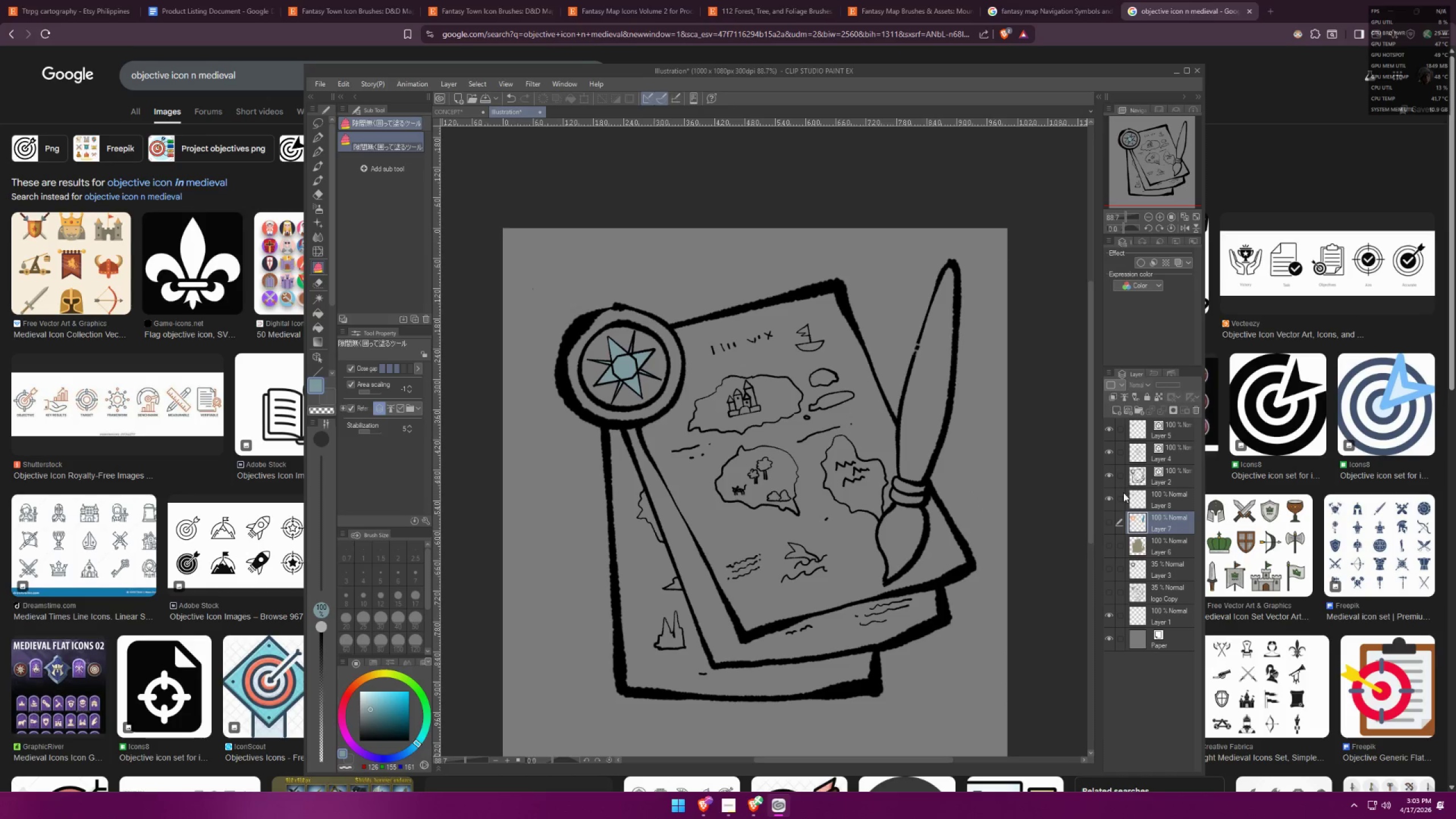 
left_click([1108, 498])
 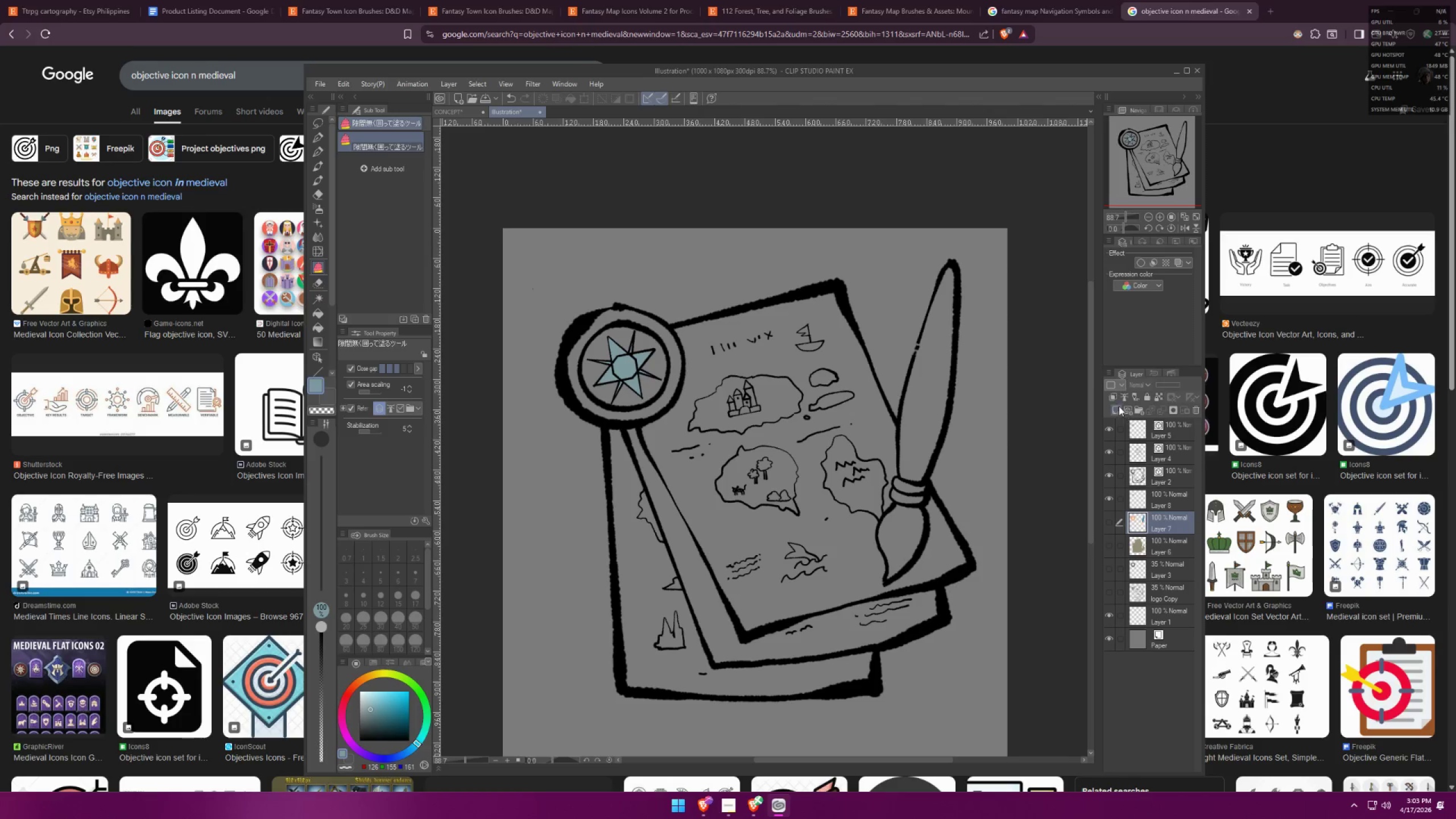 
left_click([1116, 411])
 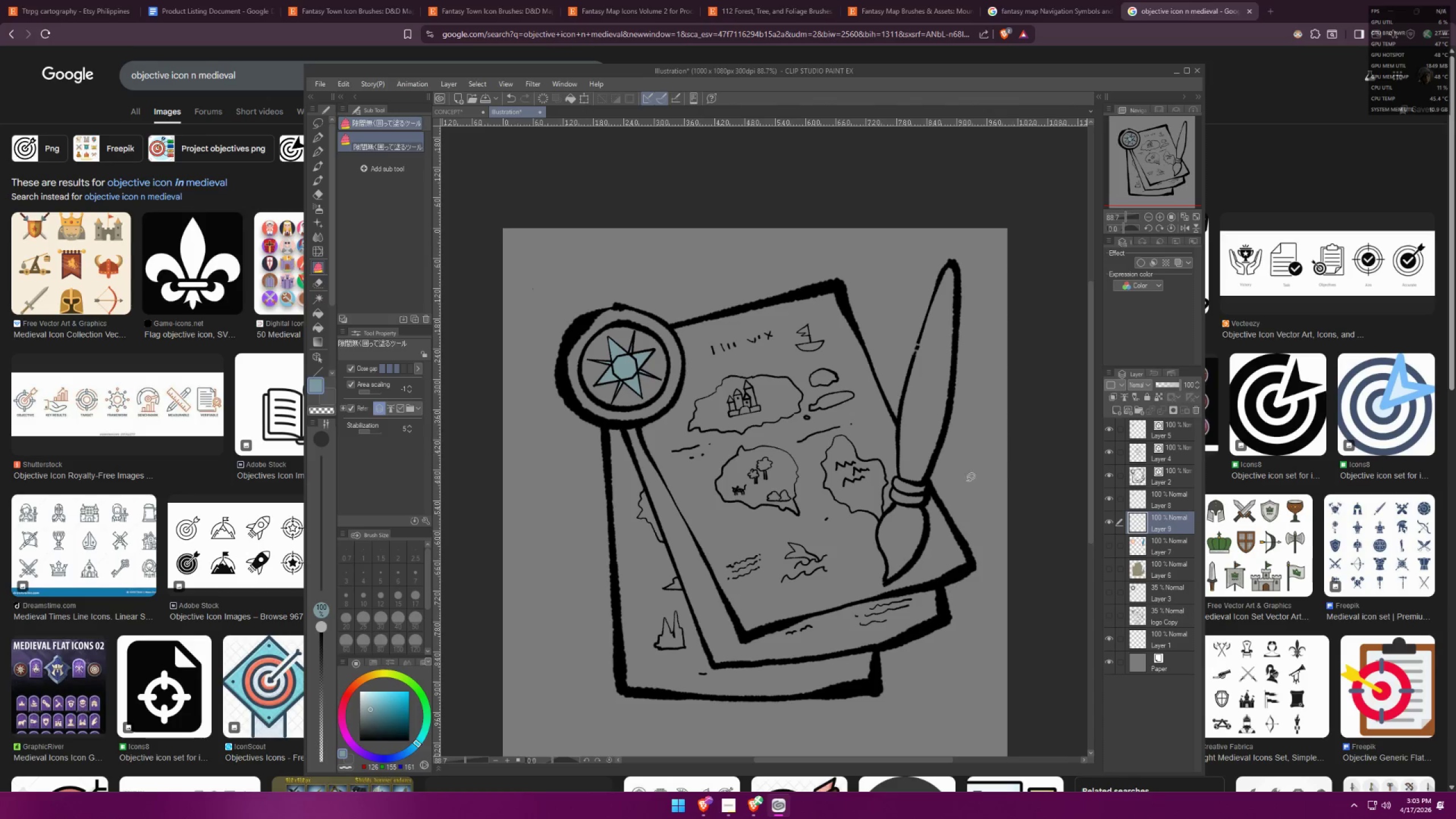 
scroll: coordinate [751, 543], scroll_direction: up, amount: 5.0
 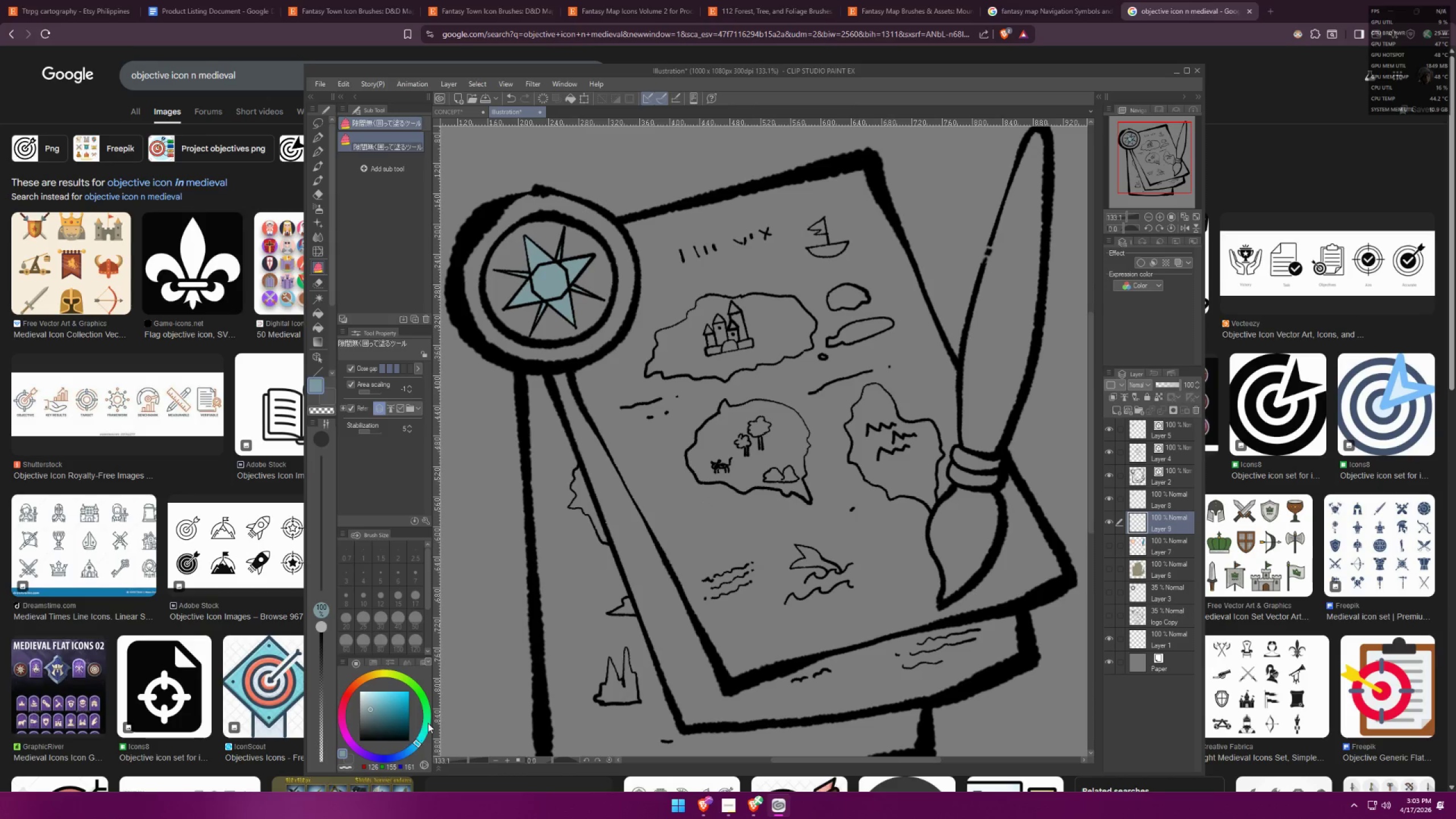 
double_click([427, 717])
 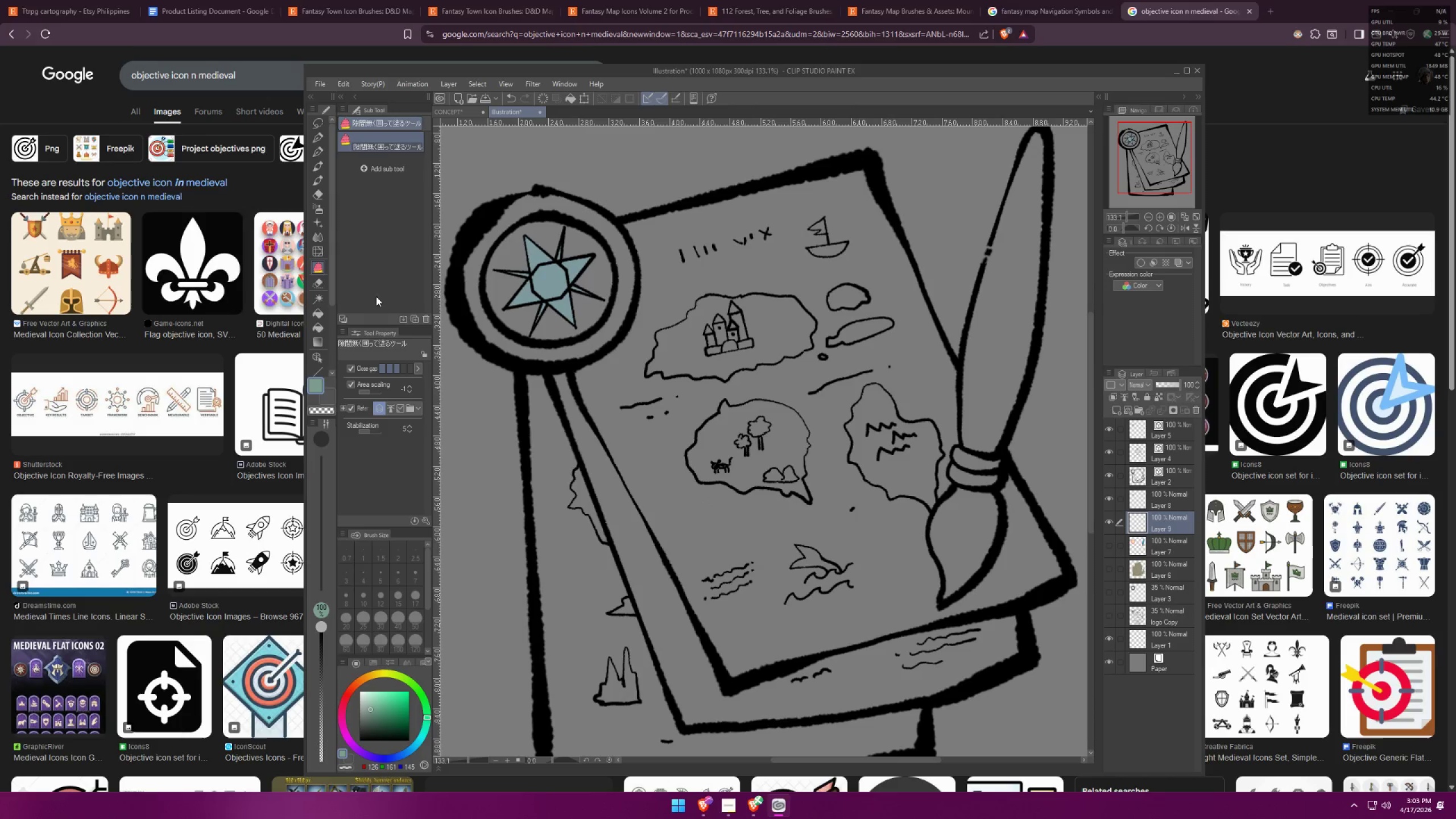 
left_click([320, 271])
 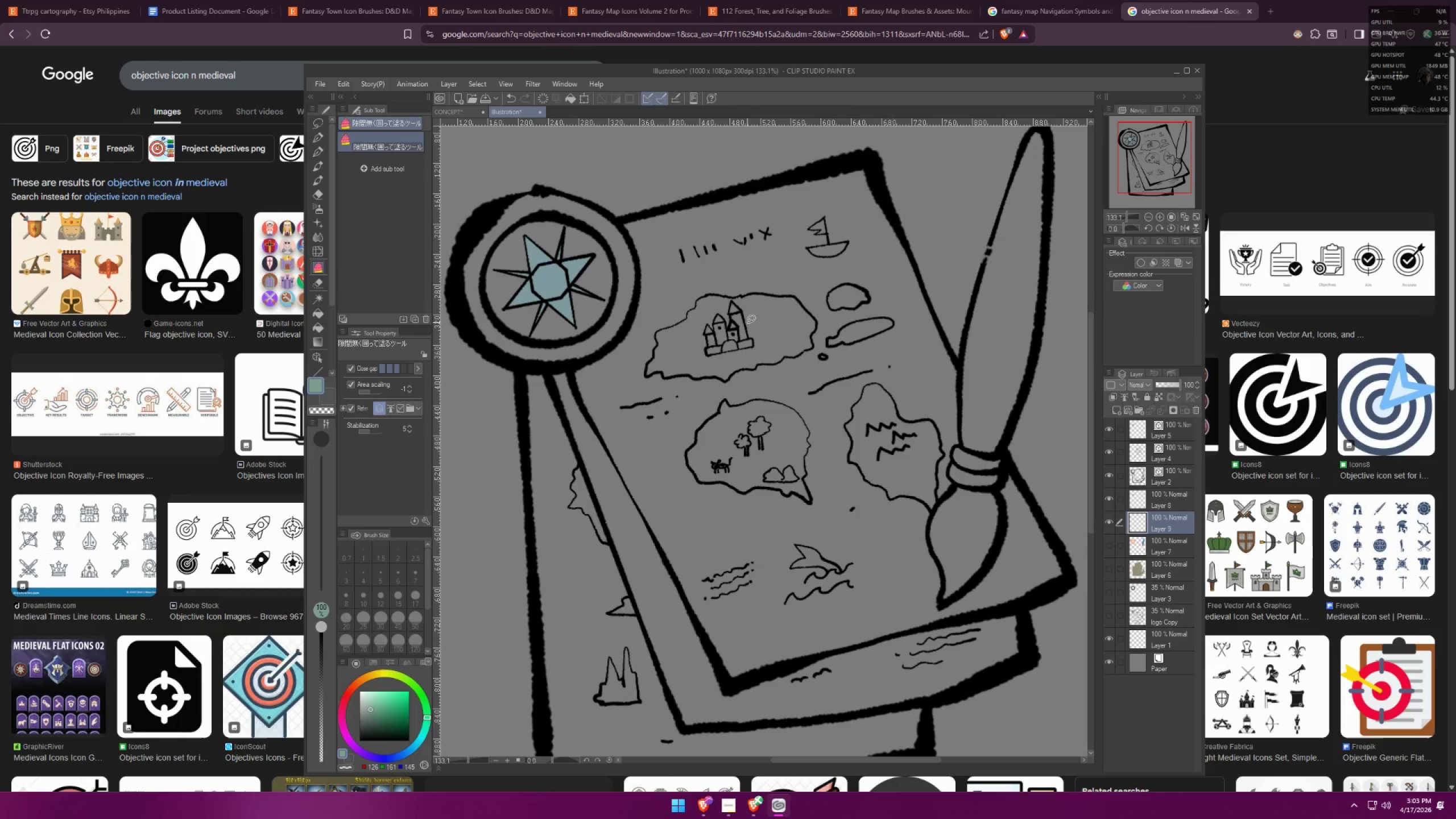 
left_click_drag(start_coordinate=[864, 261], to_coordinate=[890, 283])
 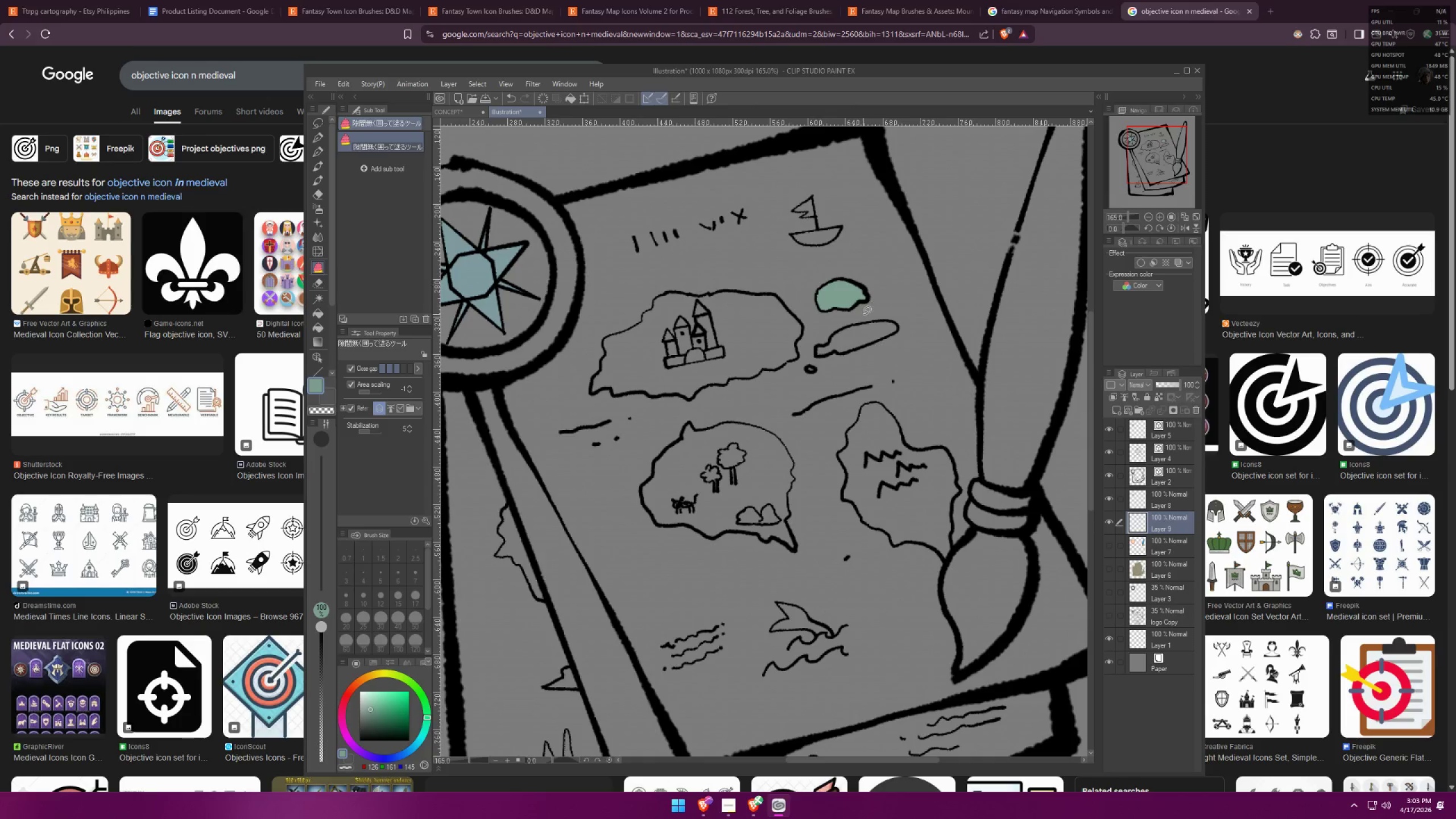 
scroll: coordinate [875, 307], scroll_direction: up, amount: 3.0
 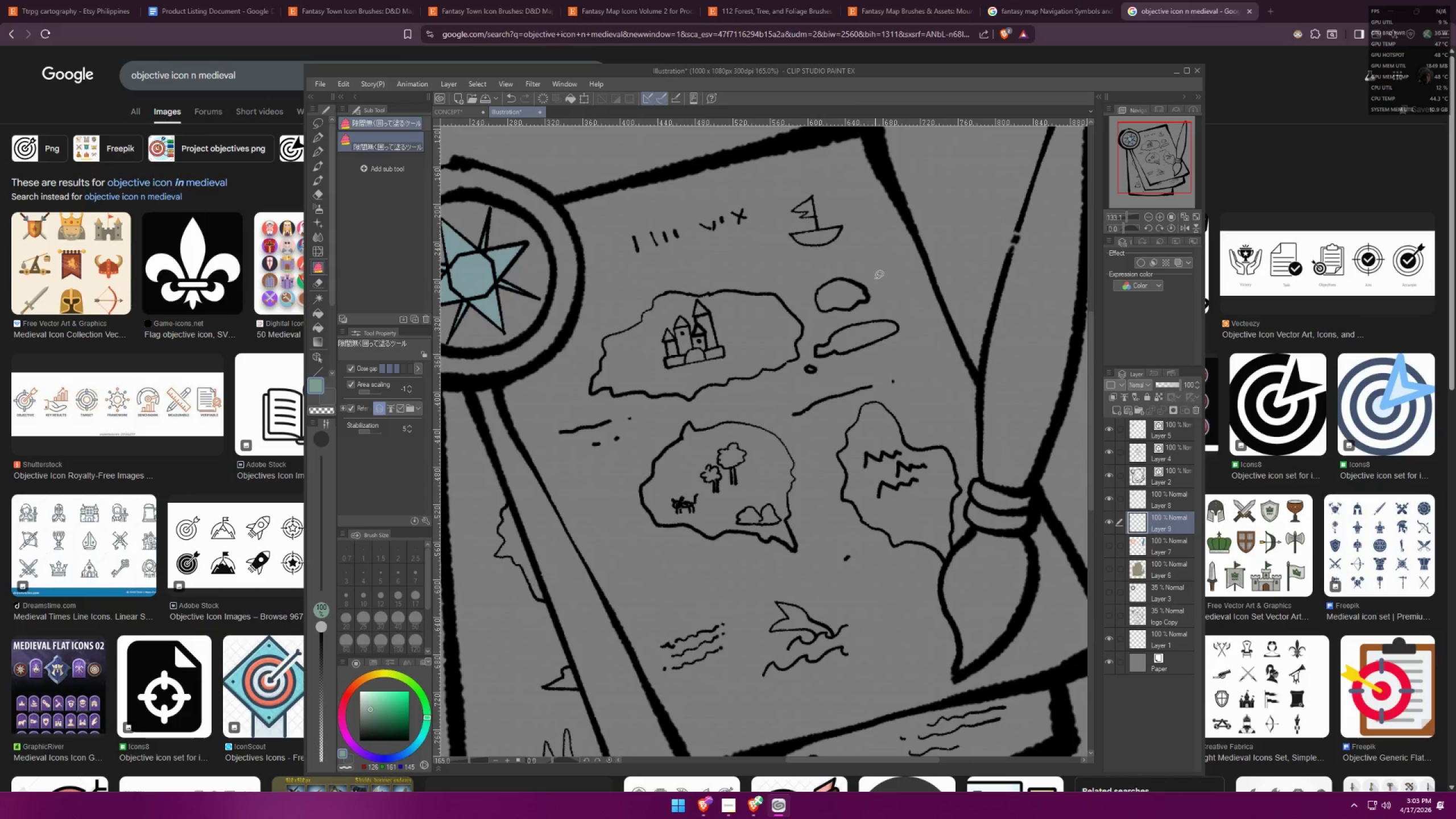 
left_click_drag(start_coordinate=[854, 315], to_coordinate=[816, 337])
 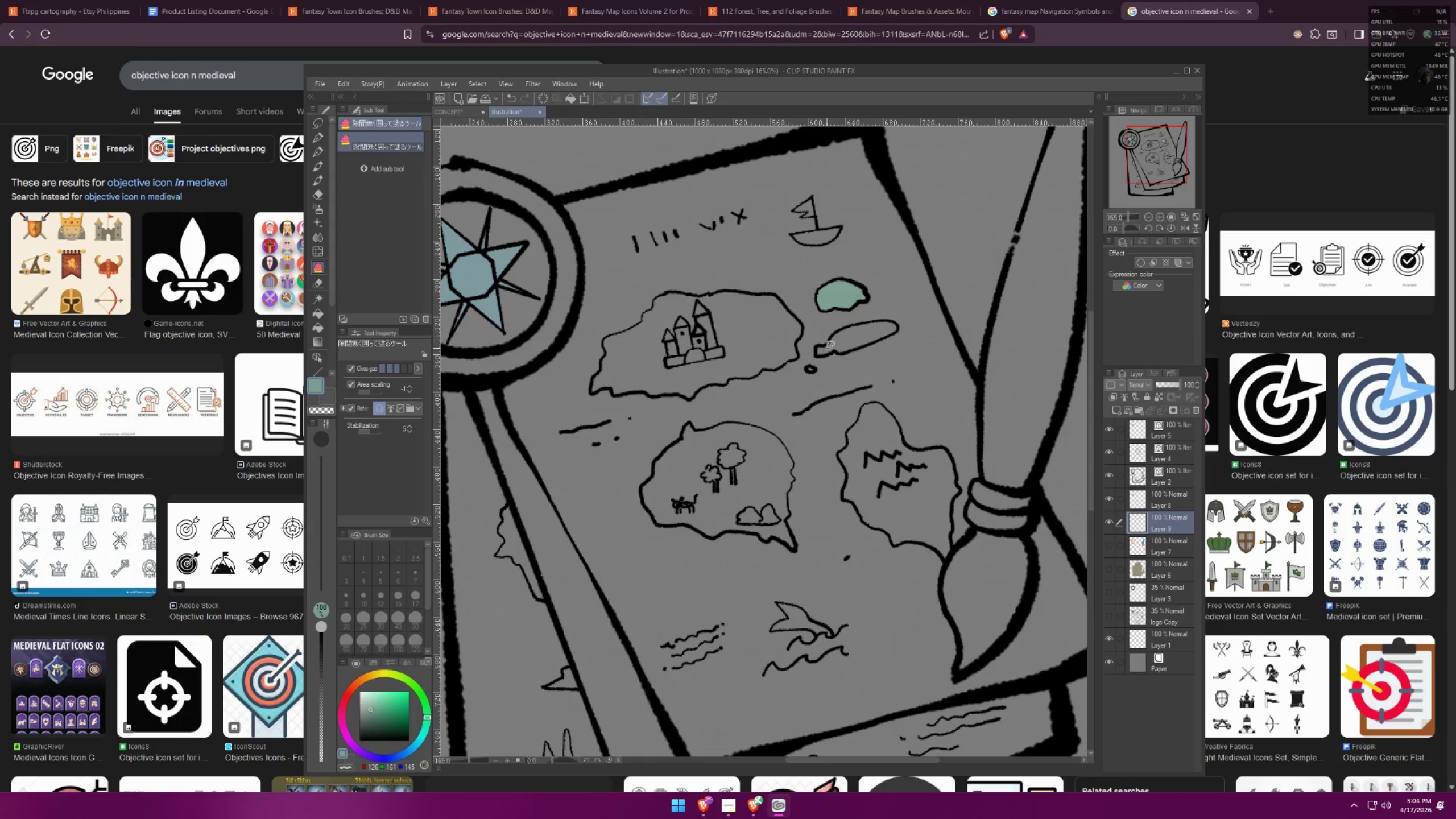 
left_click_drag(start_coordinate=[816, 336], to_coordinate=[850, 319])
 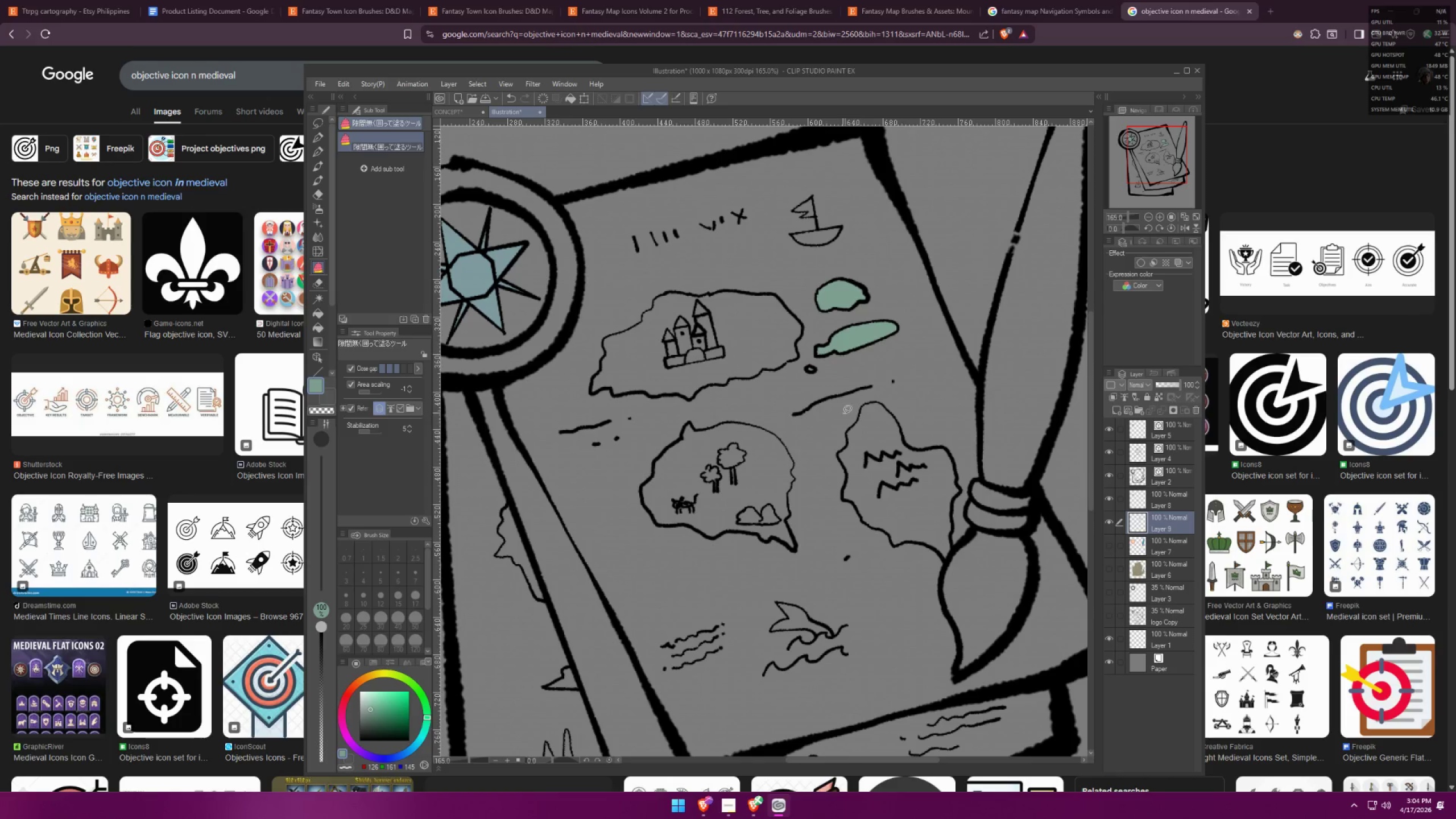 
hold_key(key=Space, duration=0.33)
 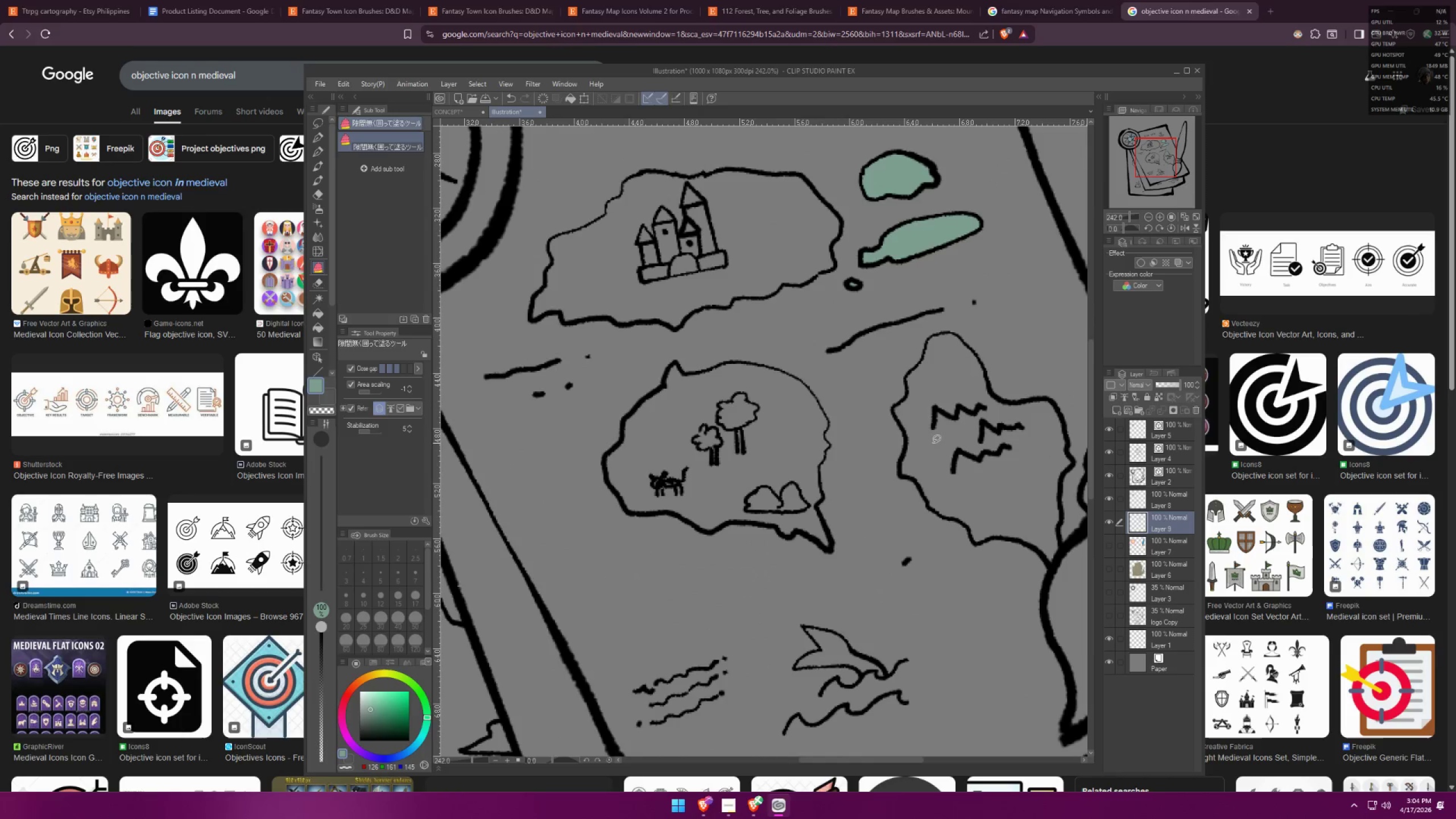 
left_click_drag(start_coordinate=[848, 410], to_coordinate=[857, 373])
 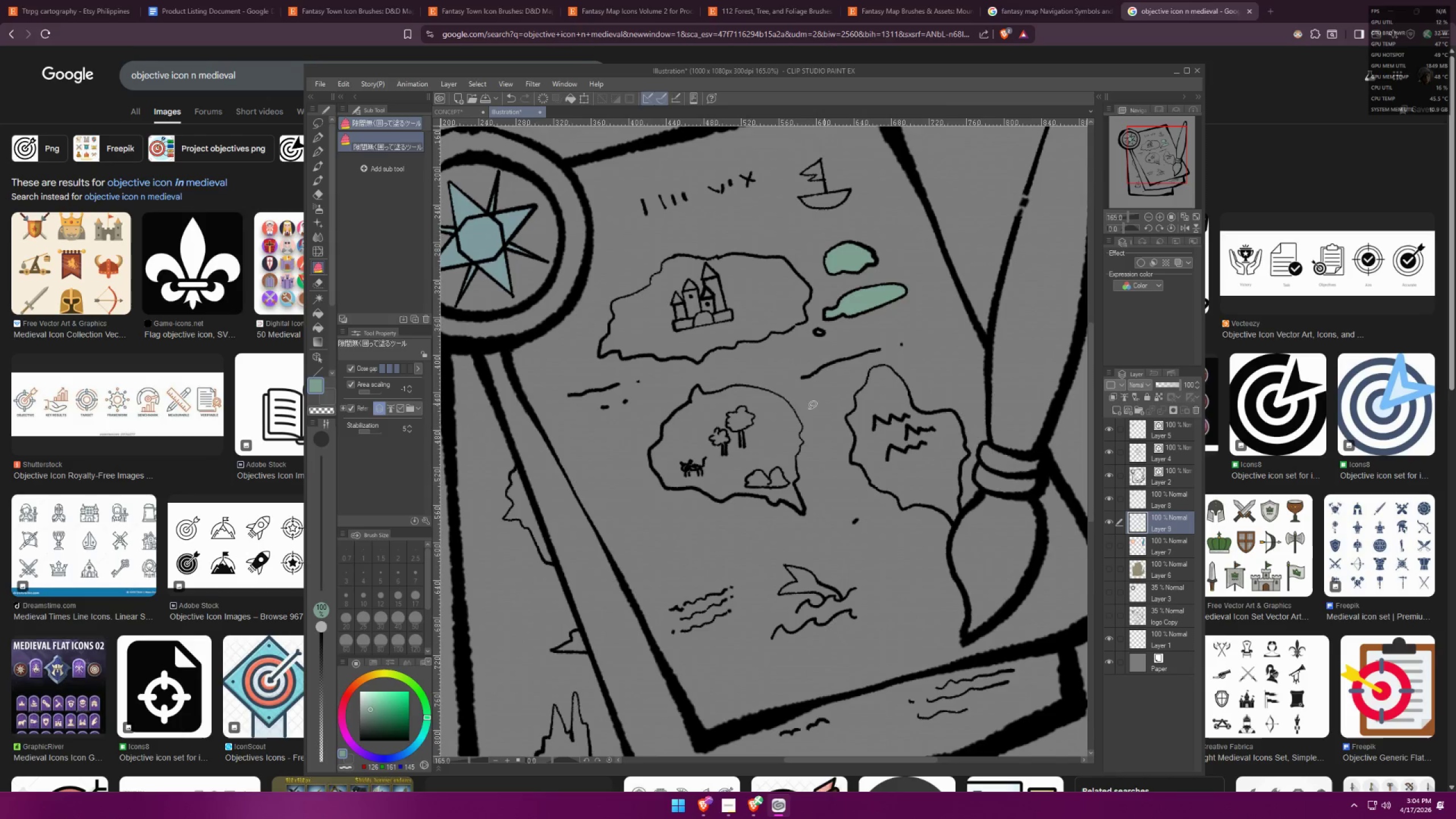 
hold_key(key=Space, duration=0.33)
 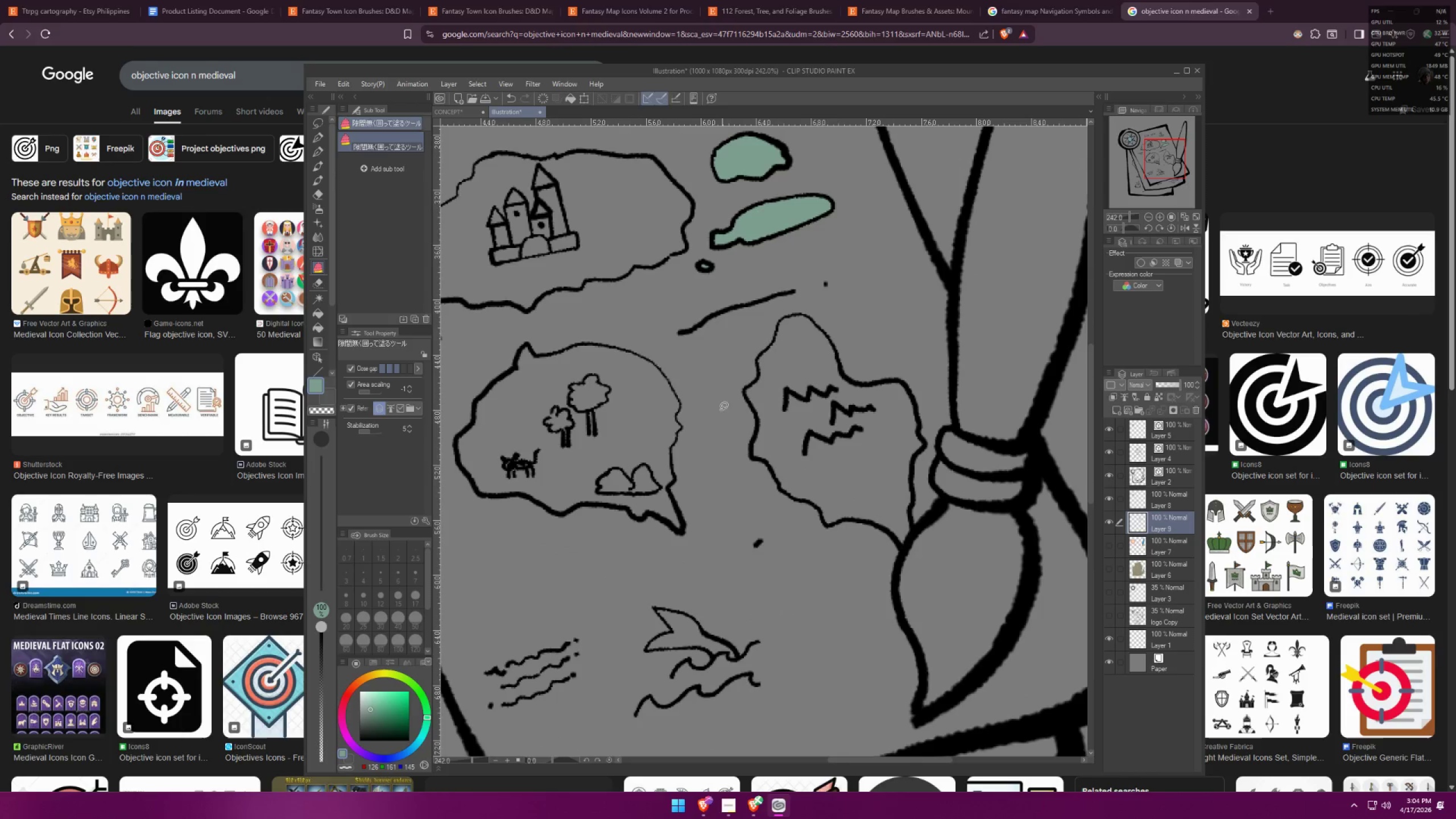 
scroll: coordinate [748, 433], scroll_direction: up, amount: 5.0
 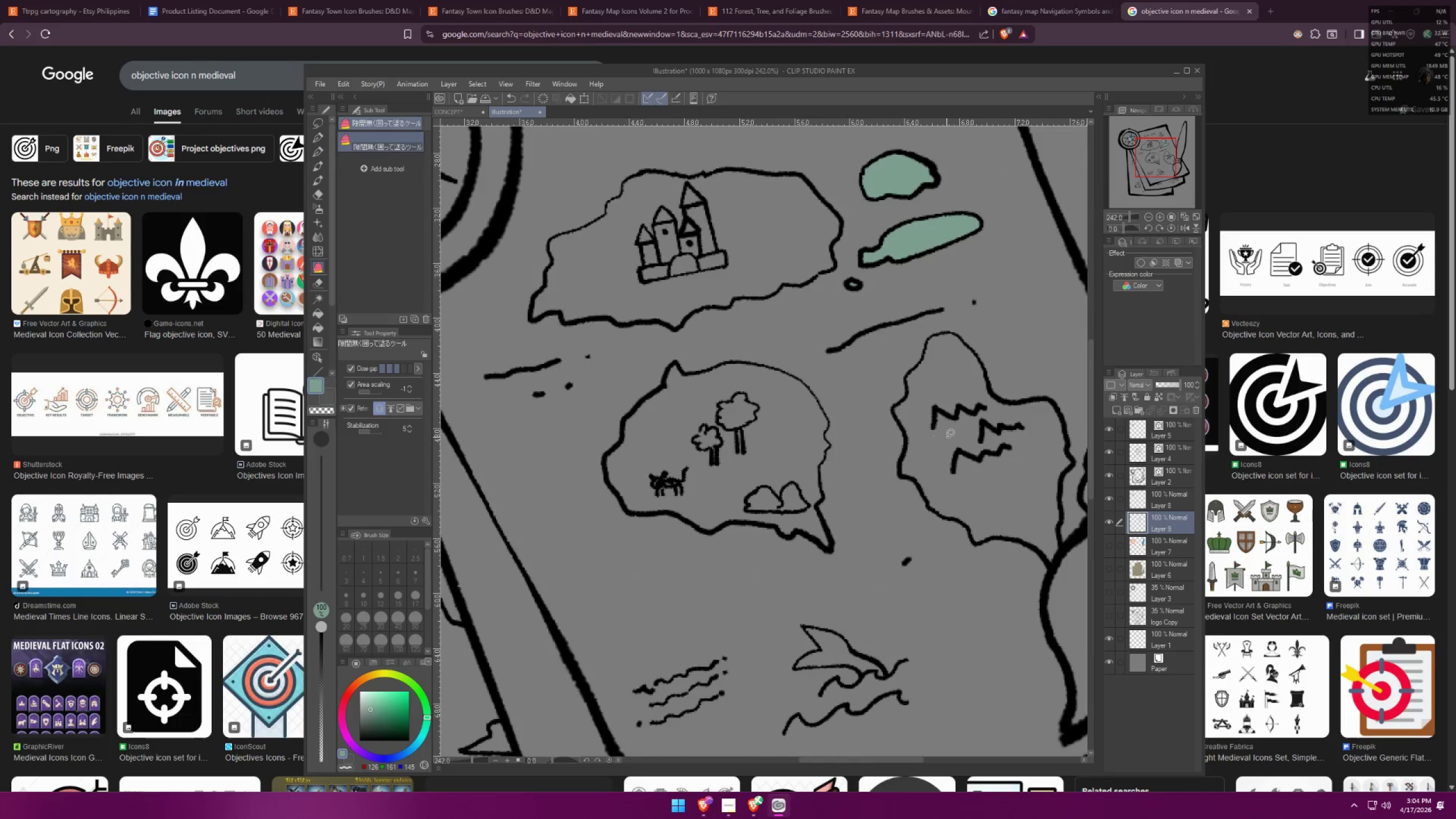 
left_click_drag(start_coordinate=[926, 439], to_coordinate=[777, 421])
 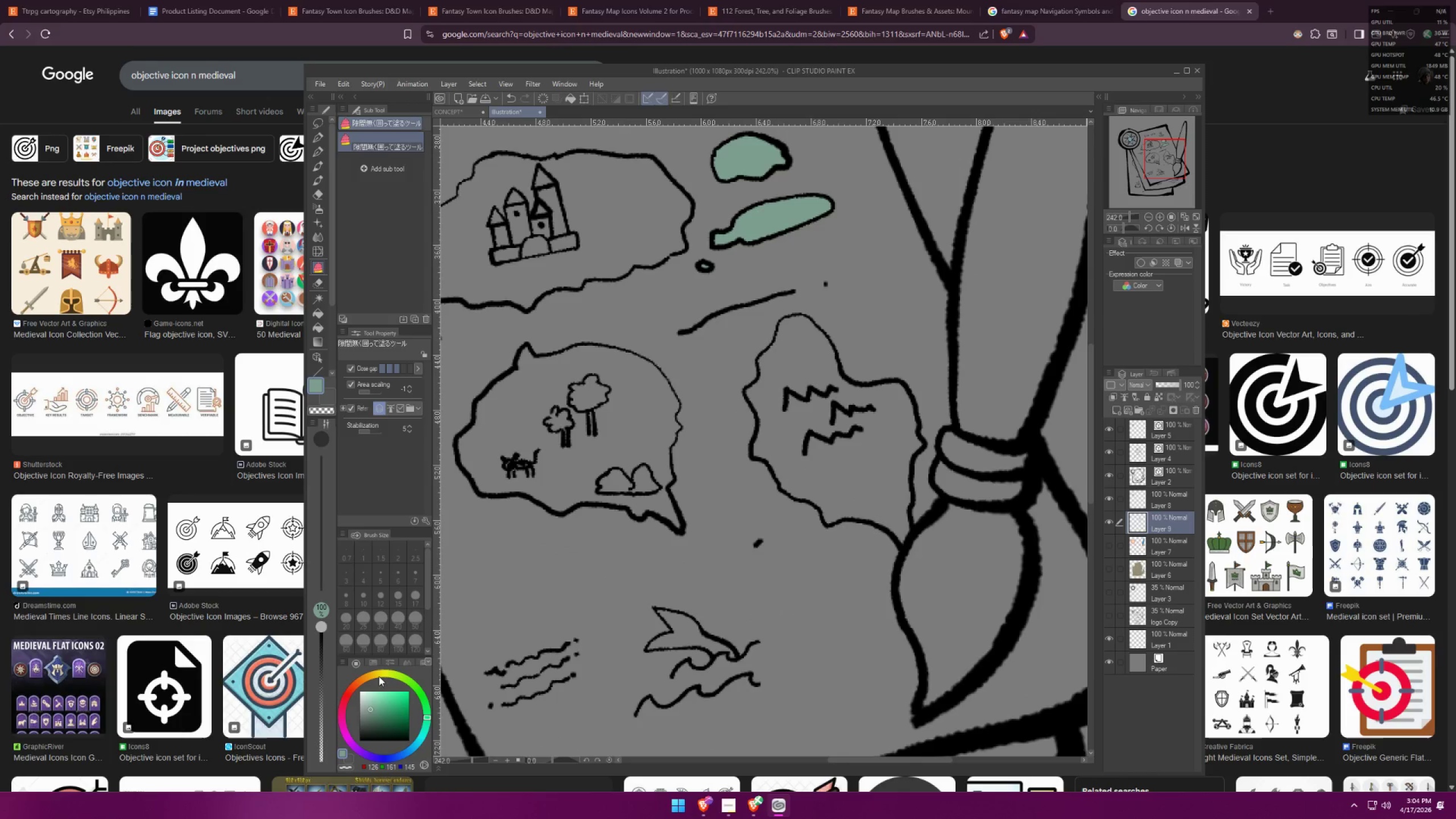 
left_click([390, 674])
 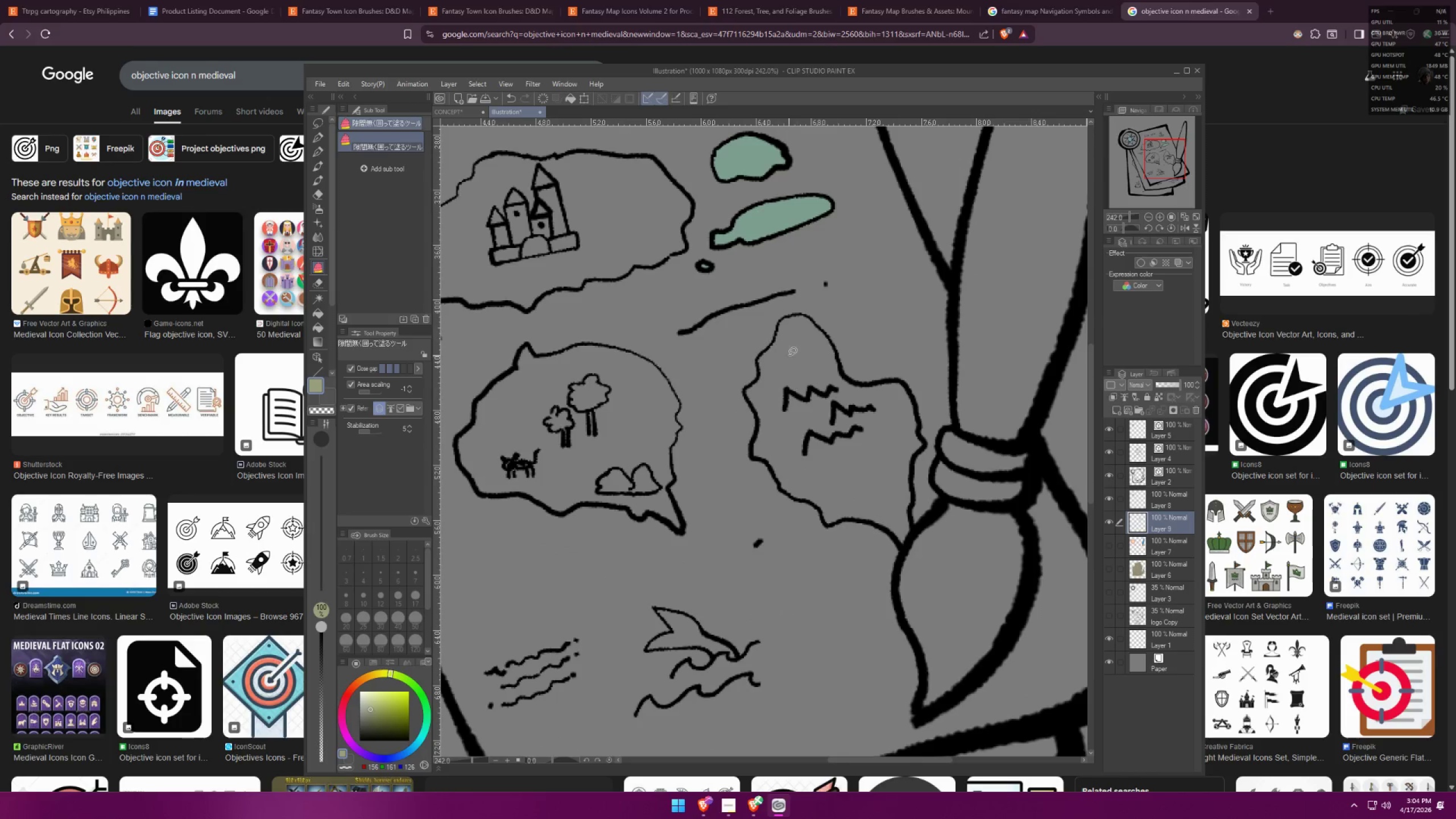 
left_click_drag(start_coordinate=[862, 347], to_coordinate=[886, 345])
 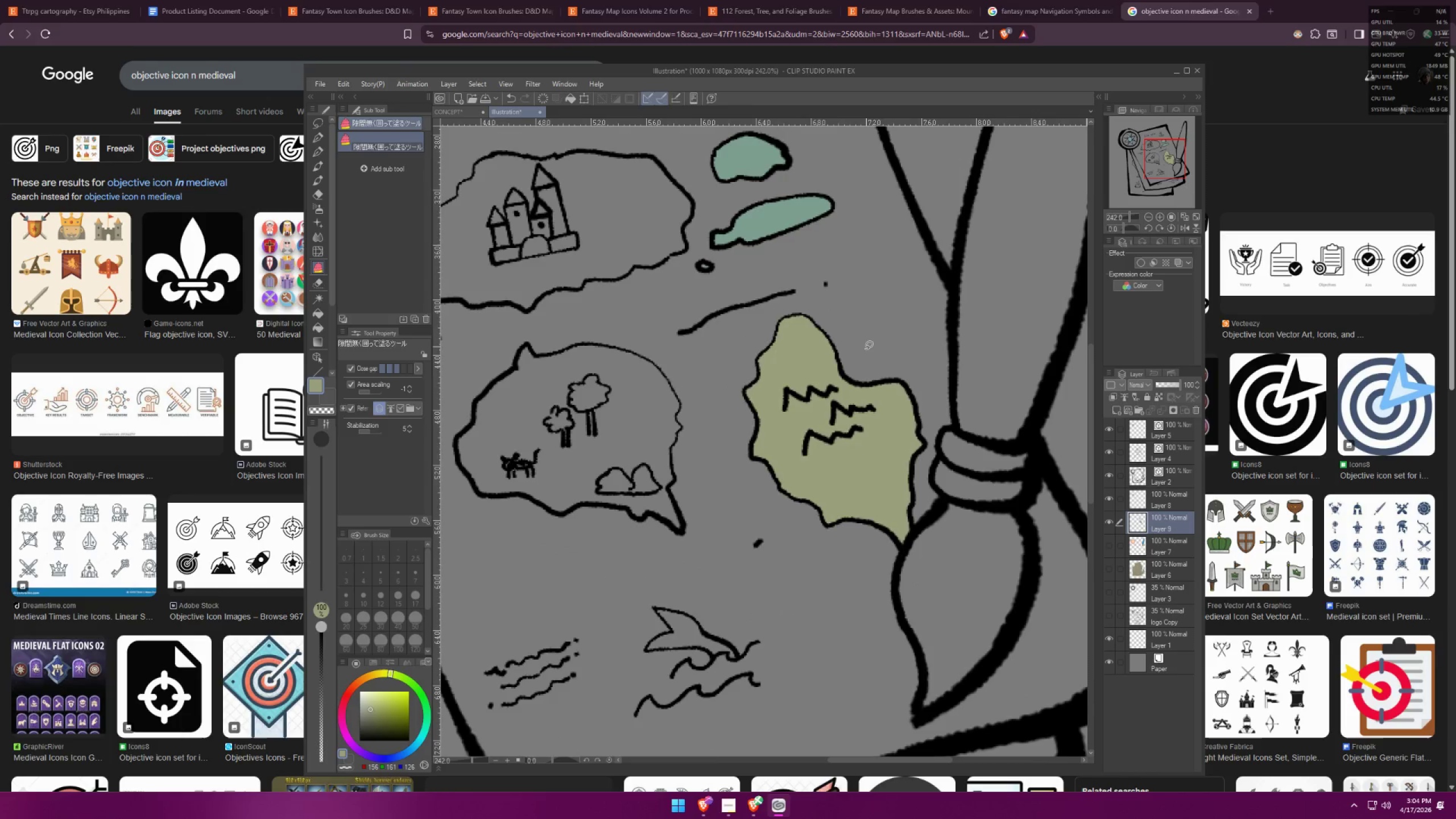 
scroll: coordinate [836, 416], scroll_direction: down, amount: 7.0
 